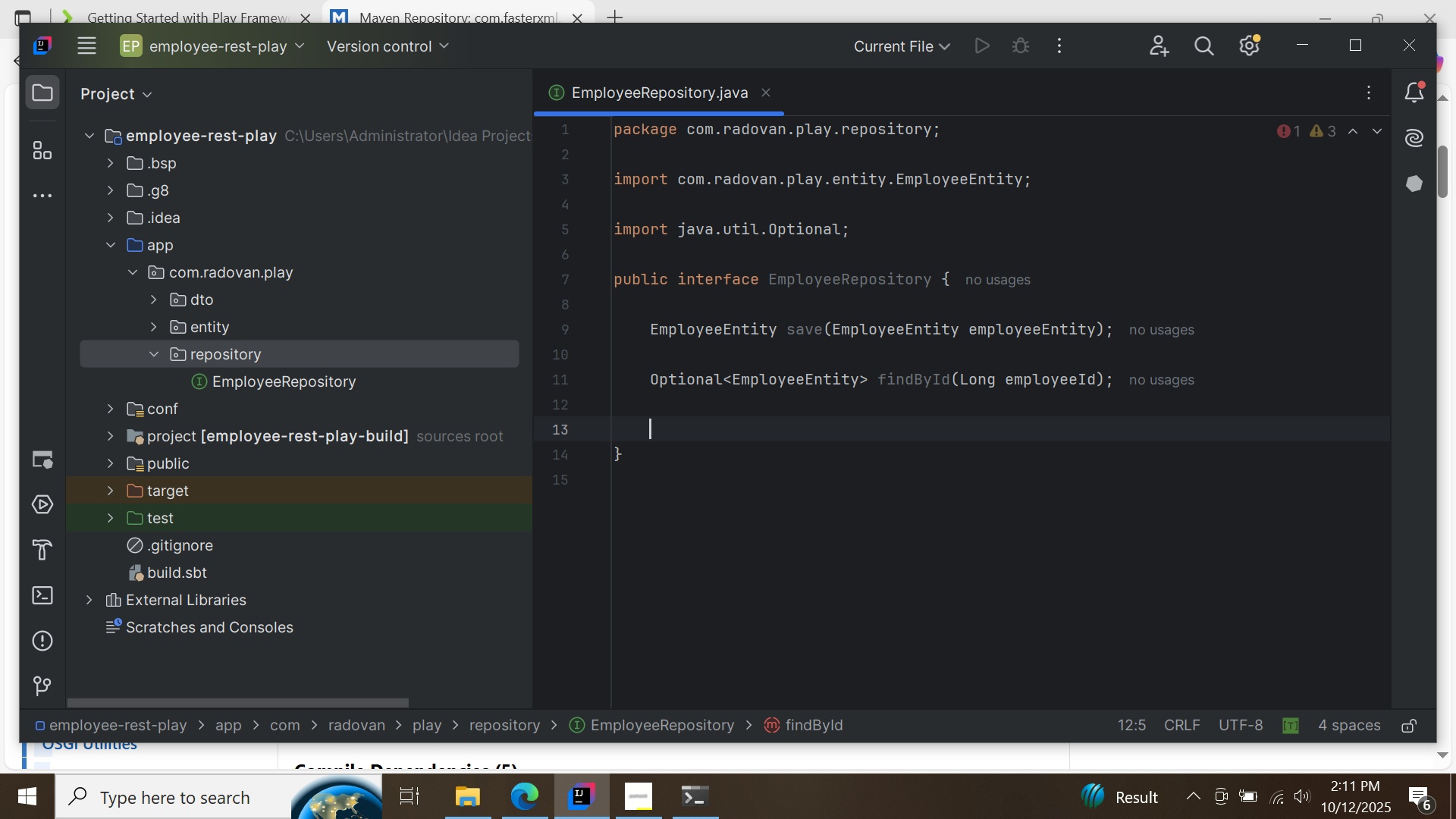 
key(Enter)
 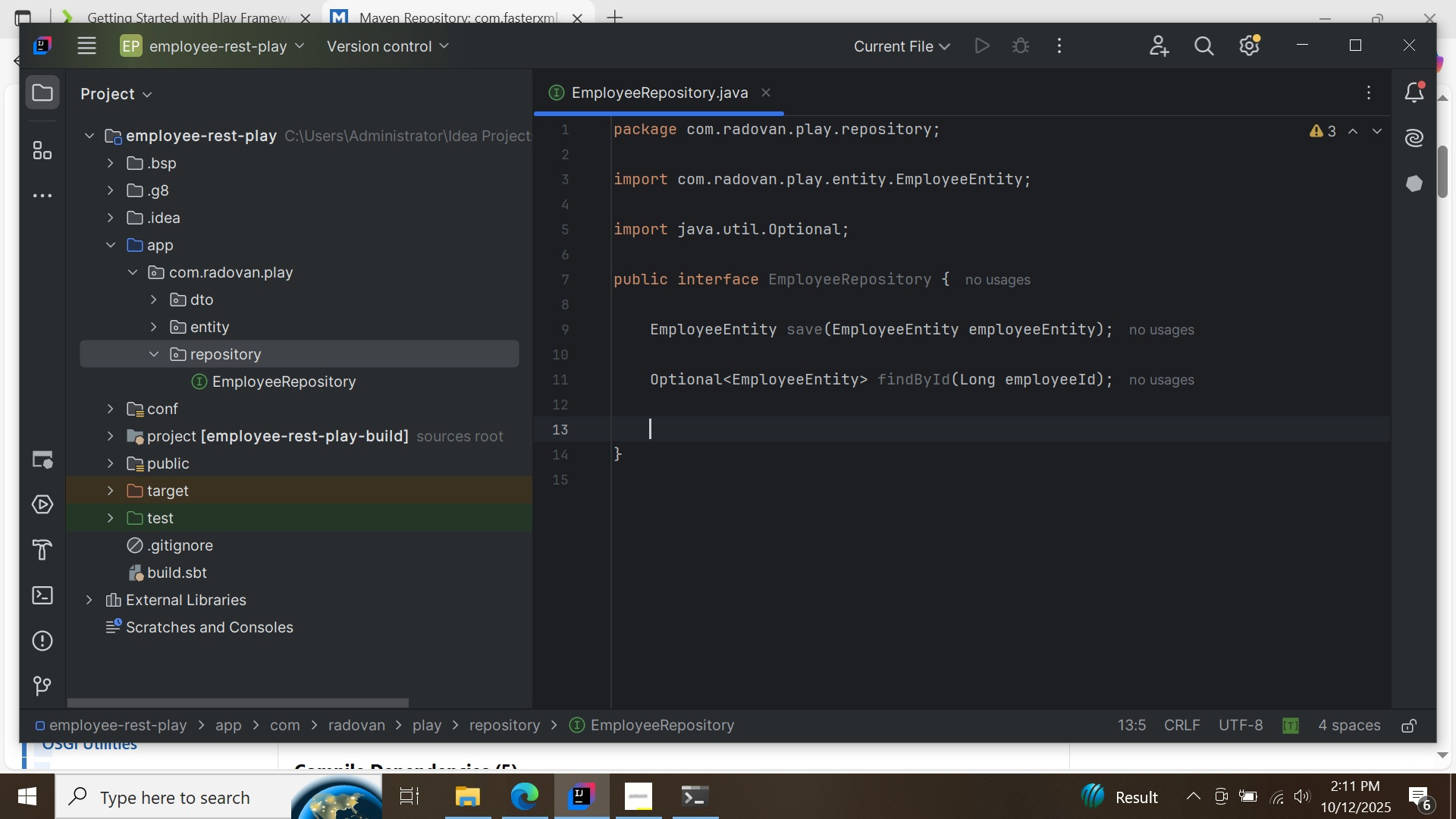 
wait(5.18)
 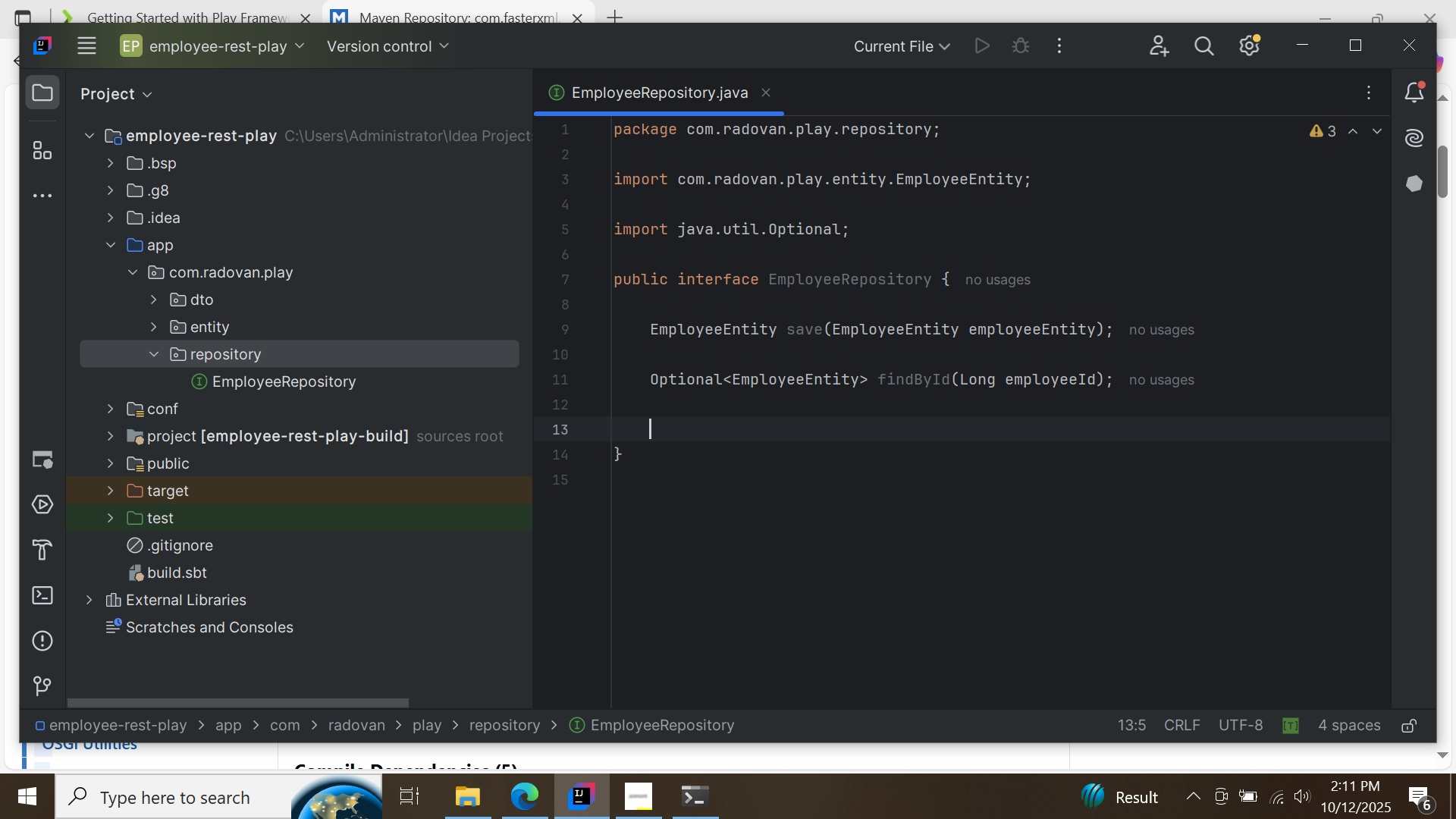 
type(void deleteById(Long employeeId)
 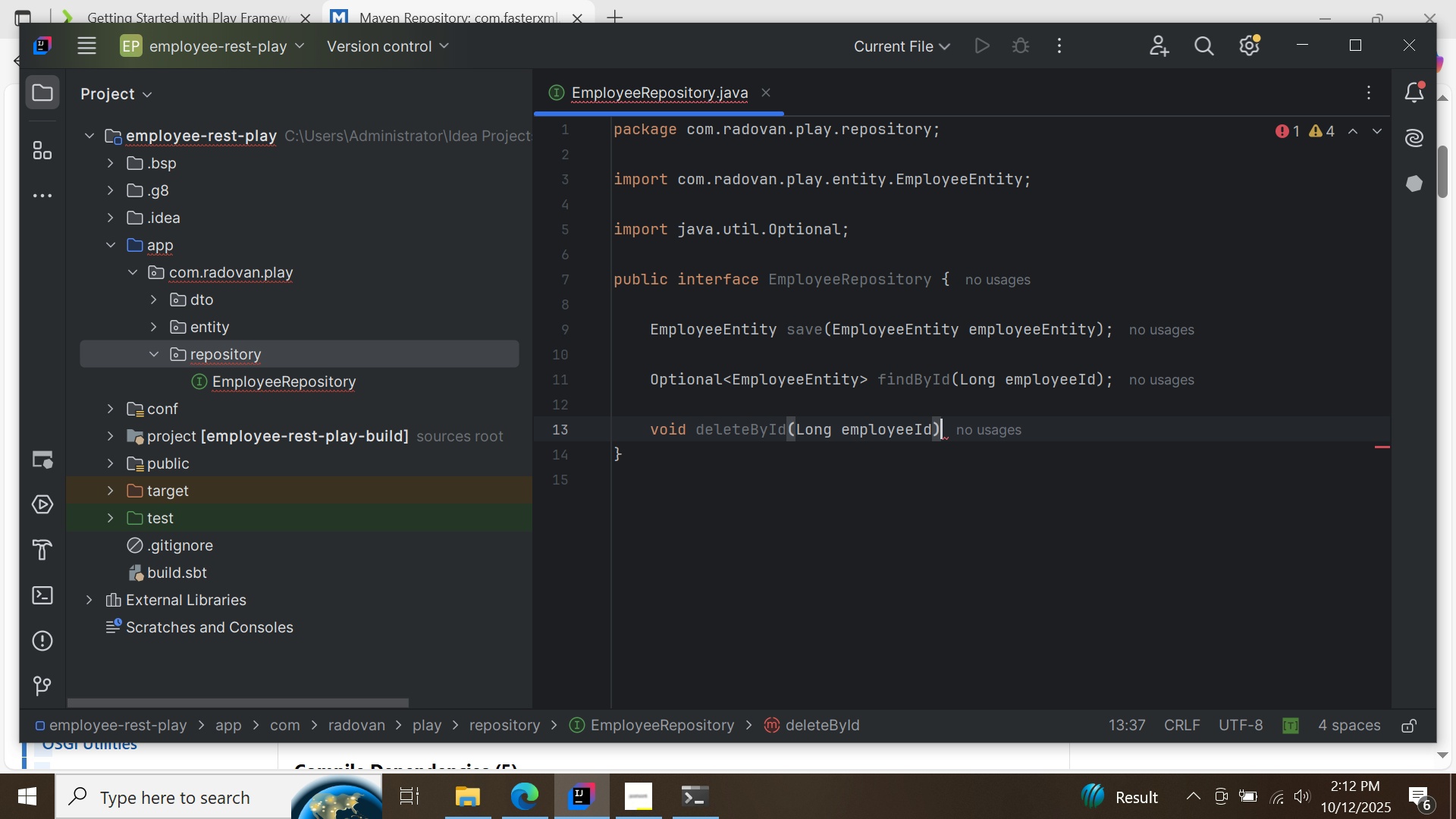 
 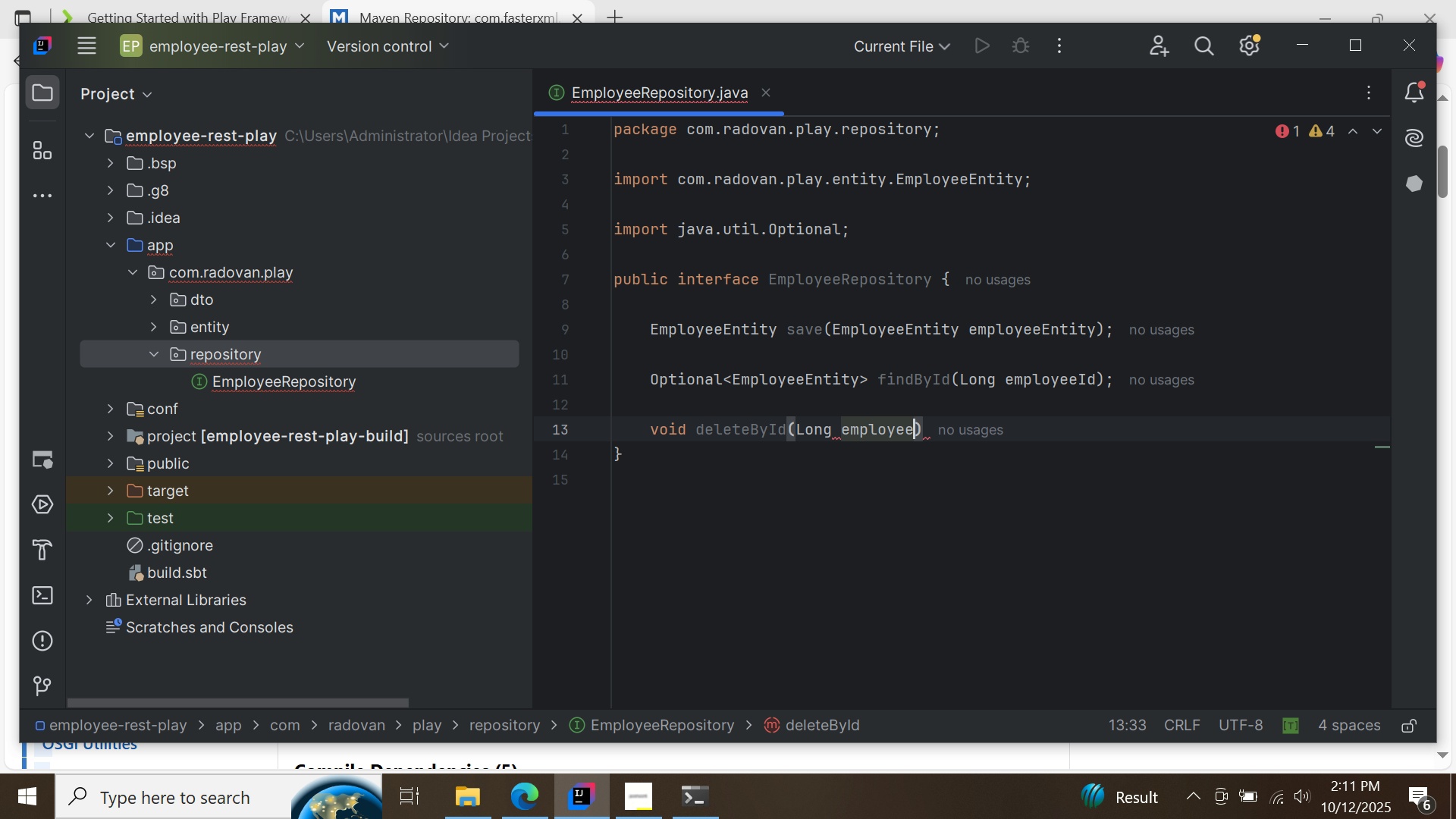 
key(ArrowRight)
 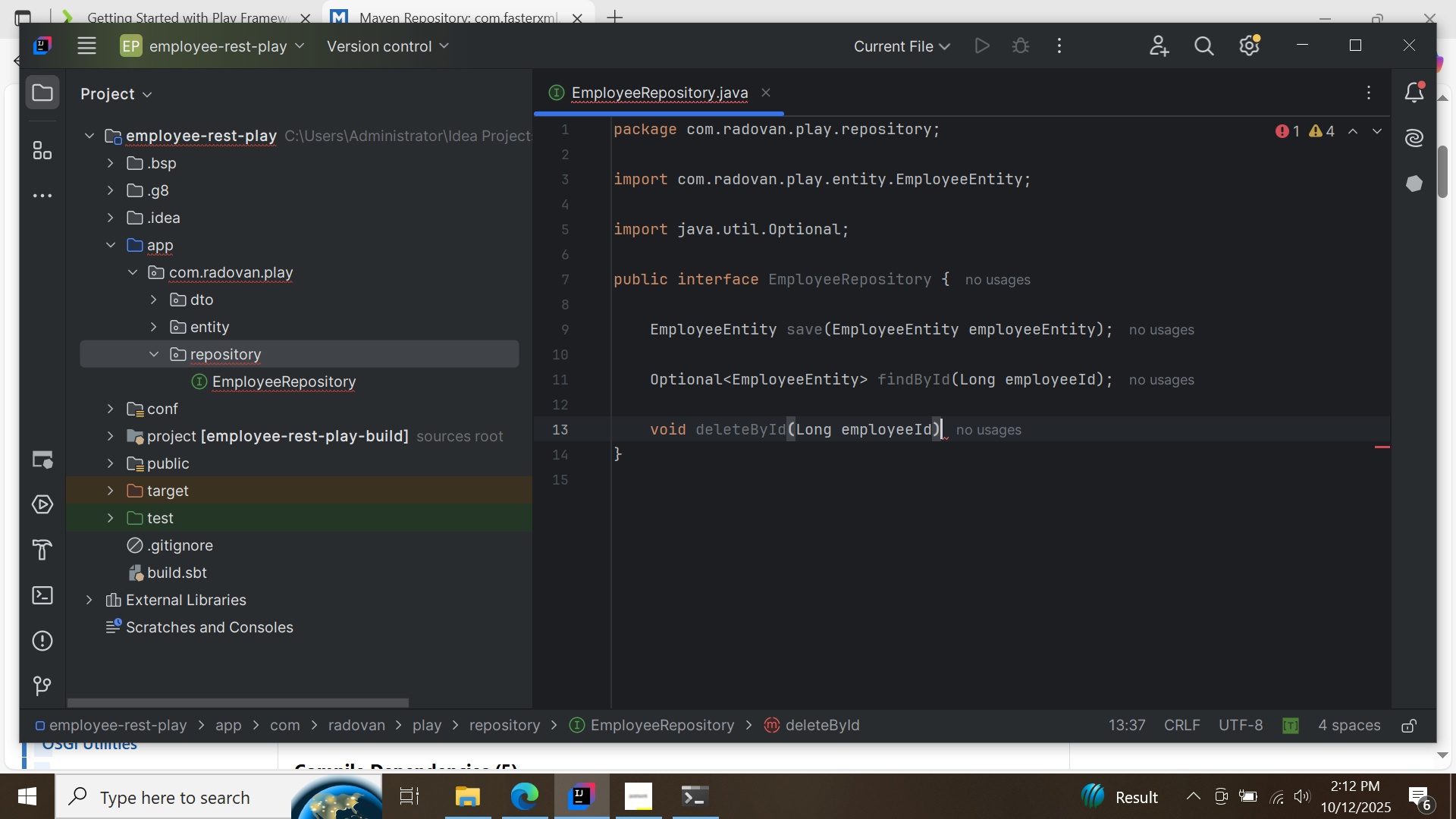 
key(Semicolon)
 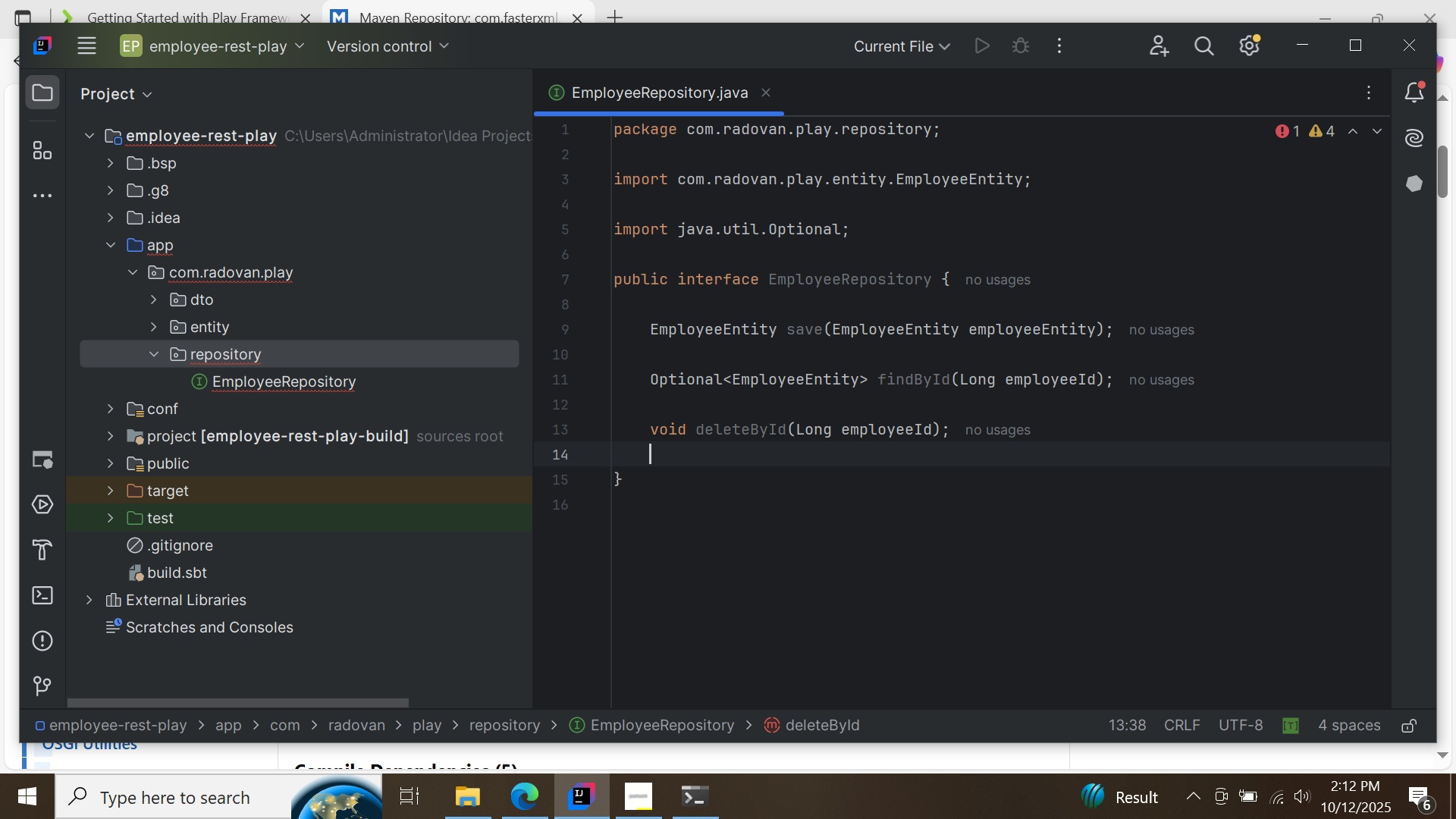 
key(Enter)
 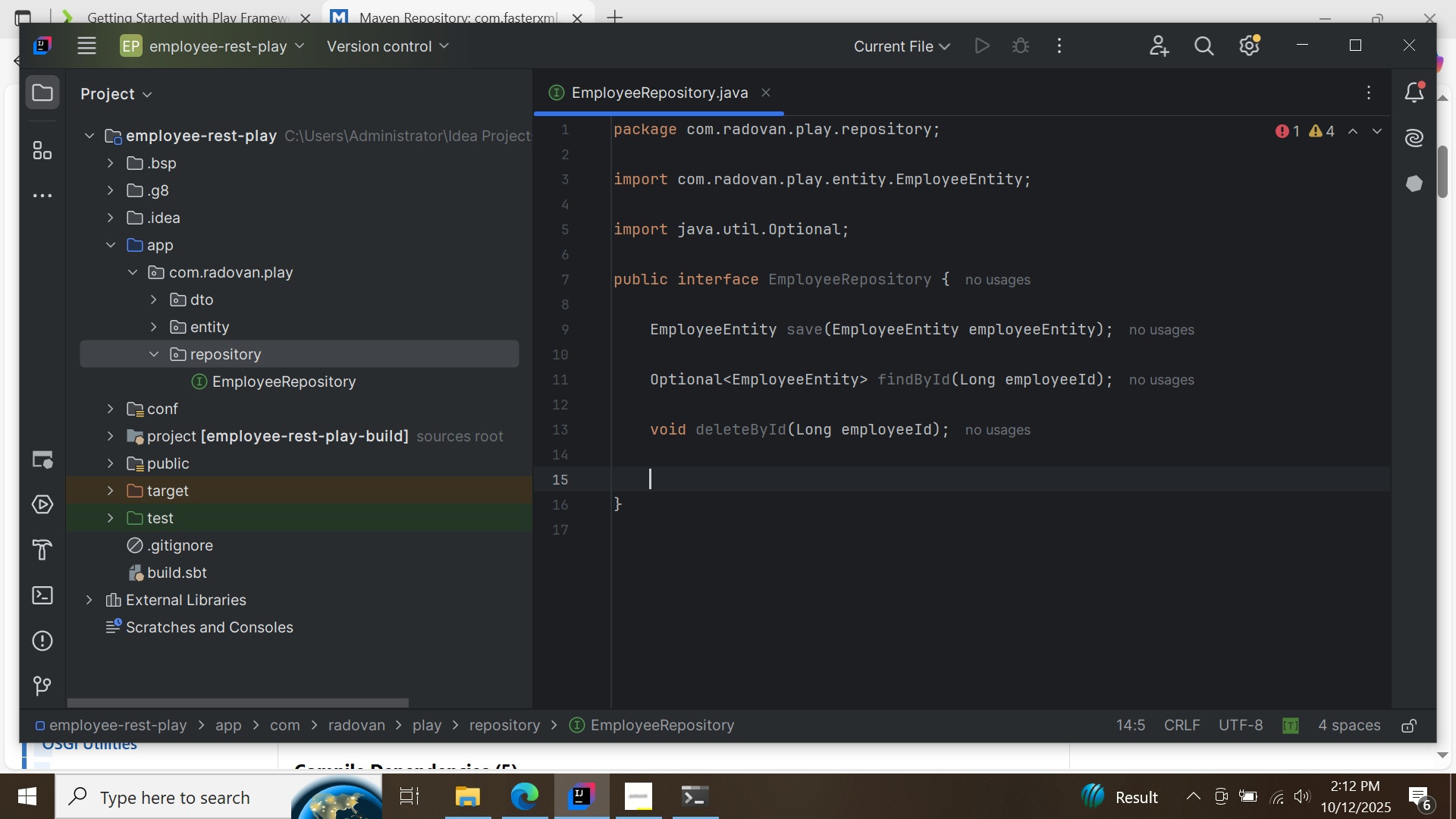 
key(Enter)
 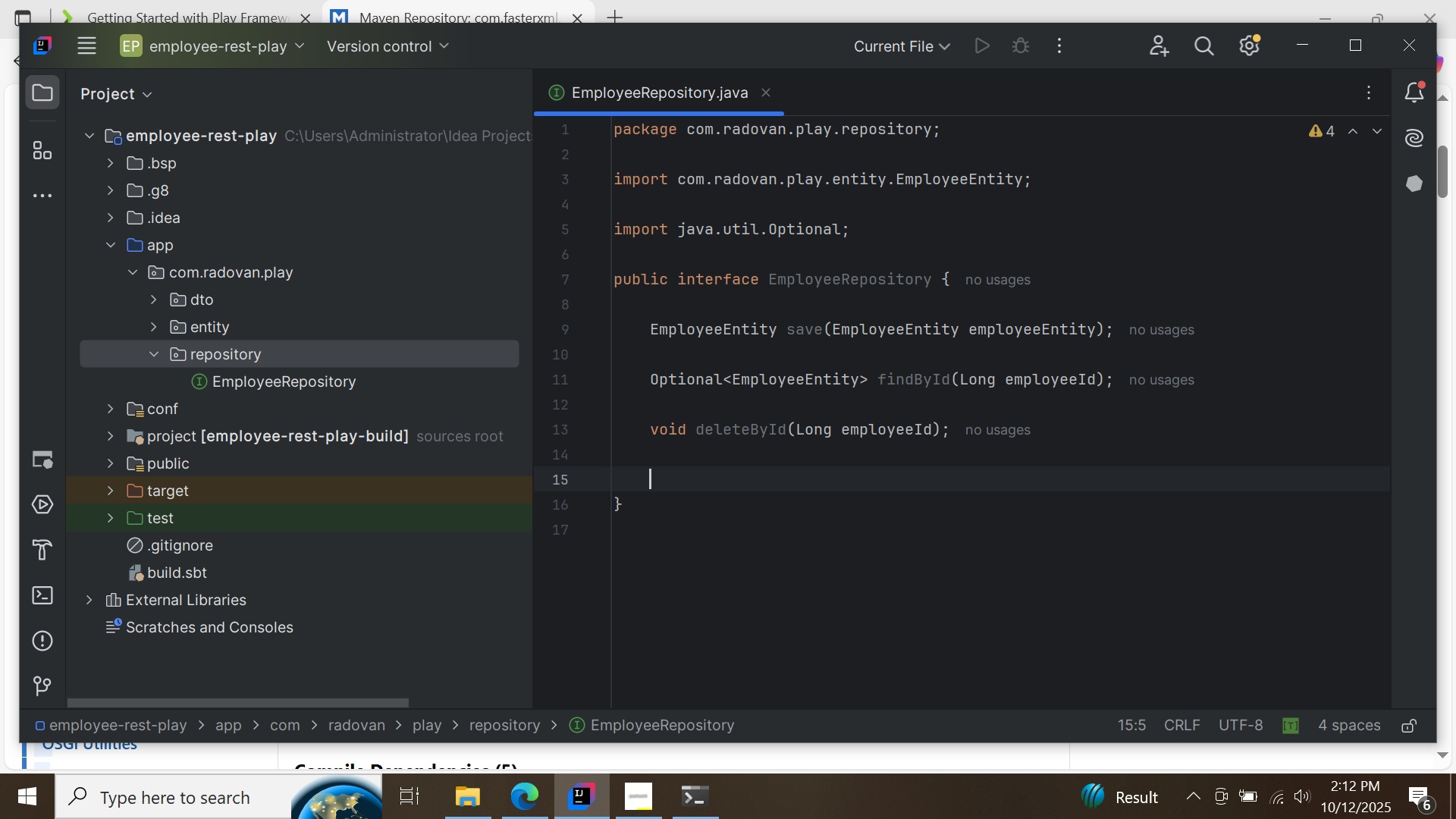 
key(CapsLock)
 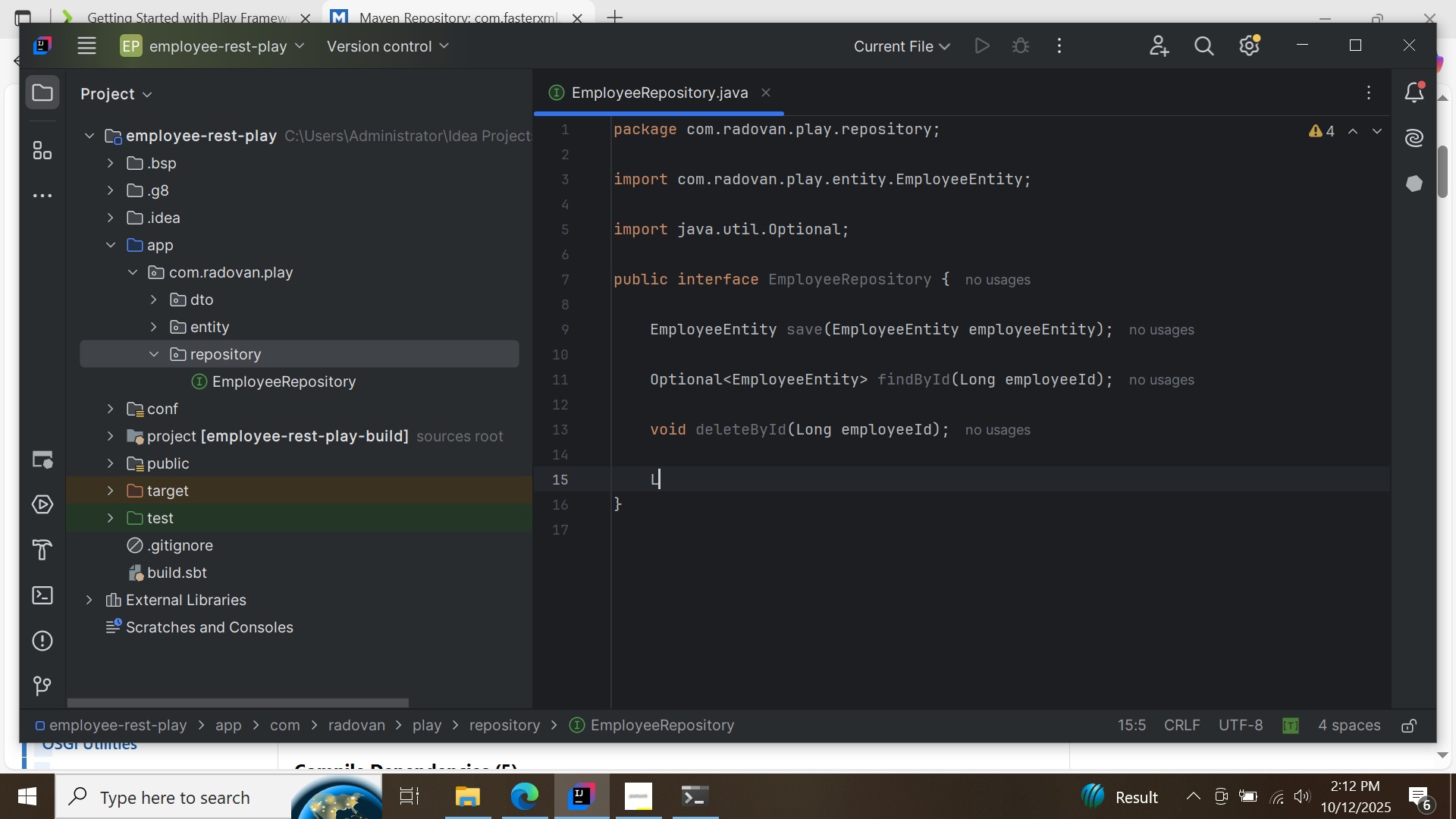 
key(L)
 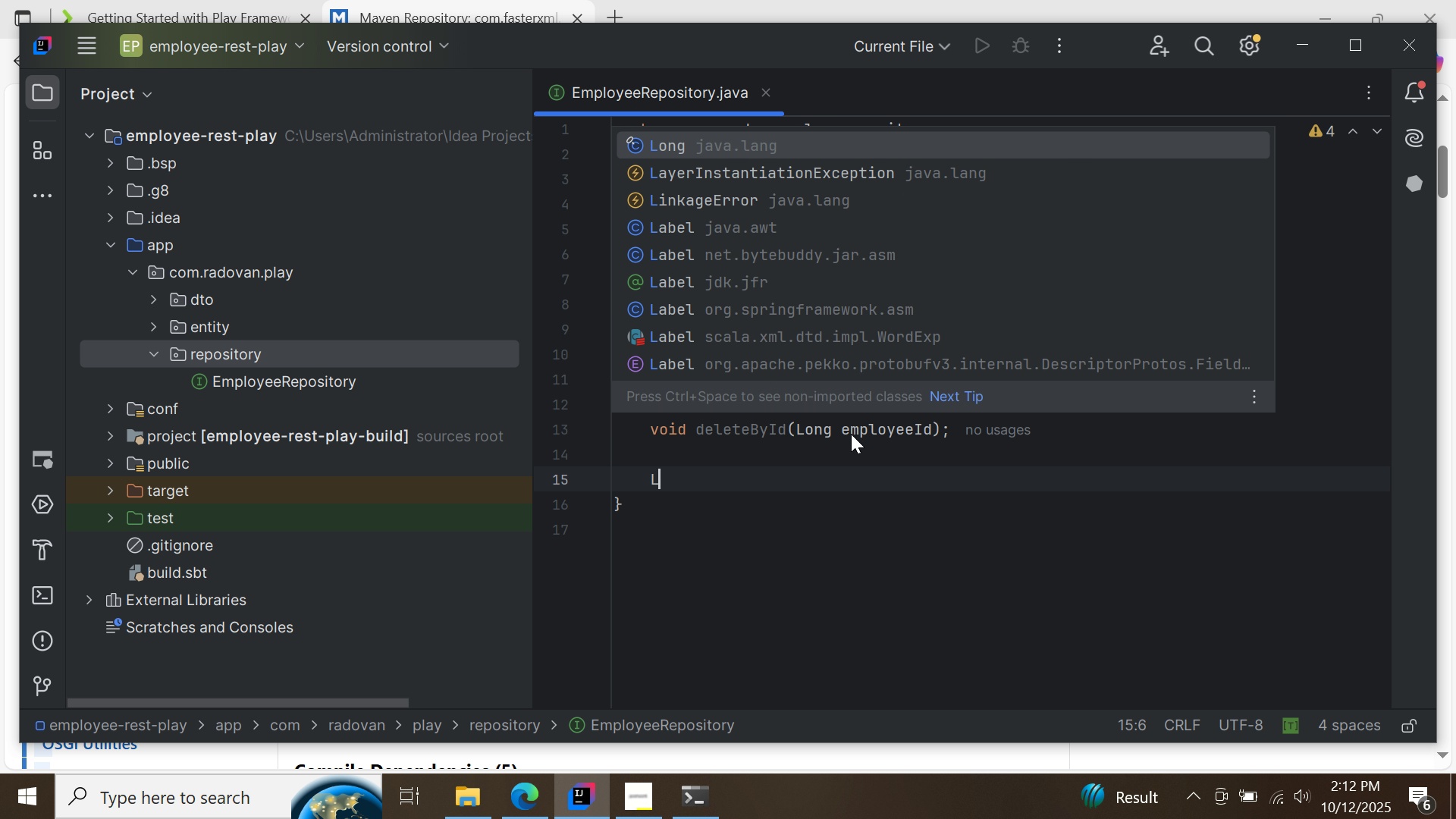 
key(CapsLock)
 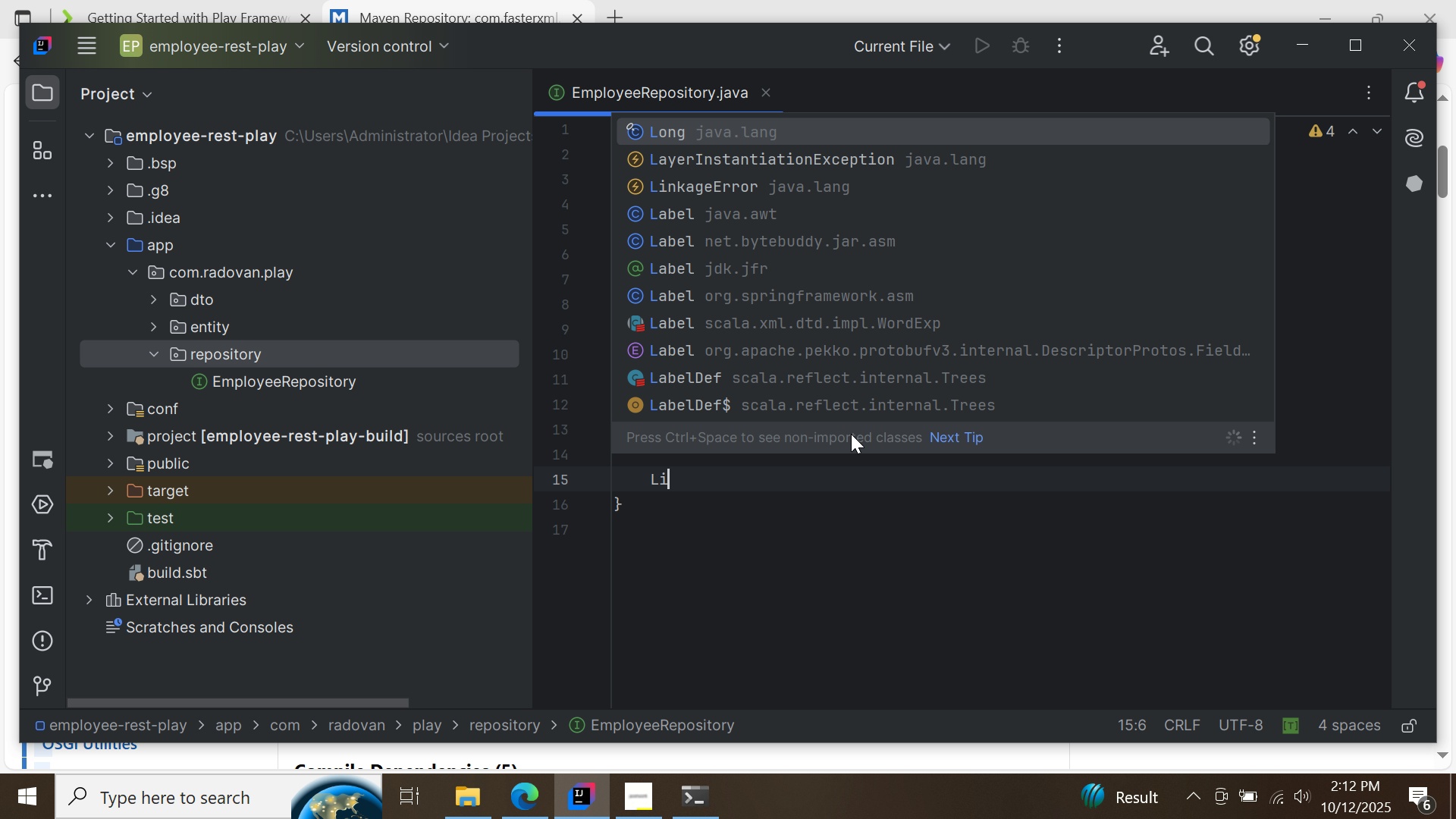 
key(I)
 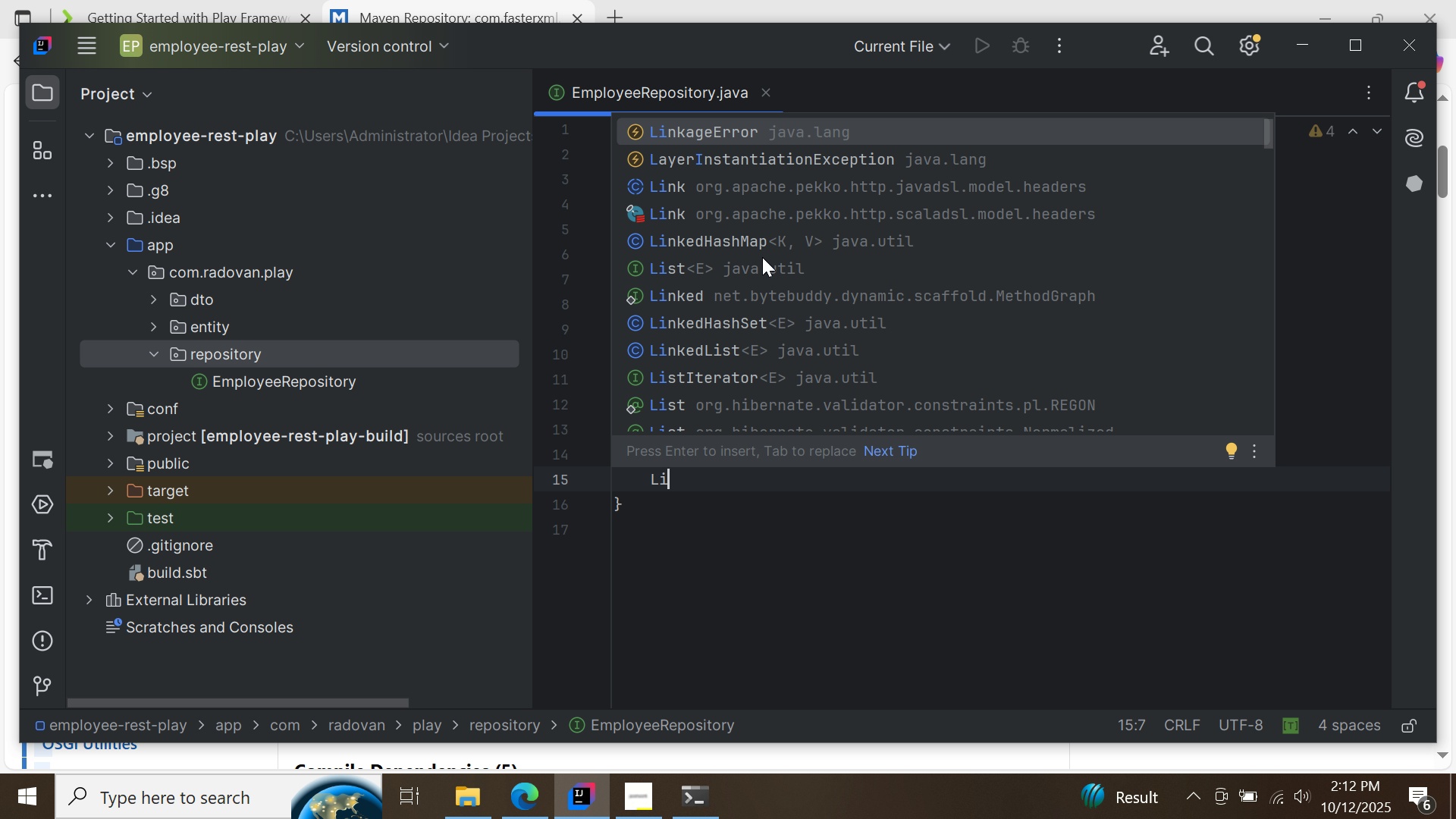 
double_click([755, 262])
 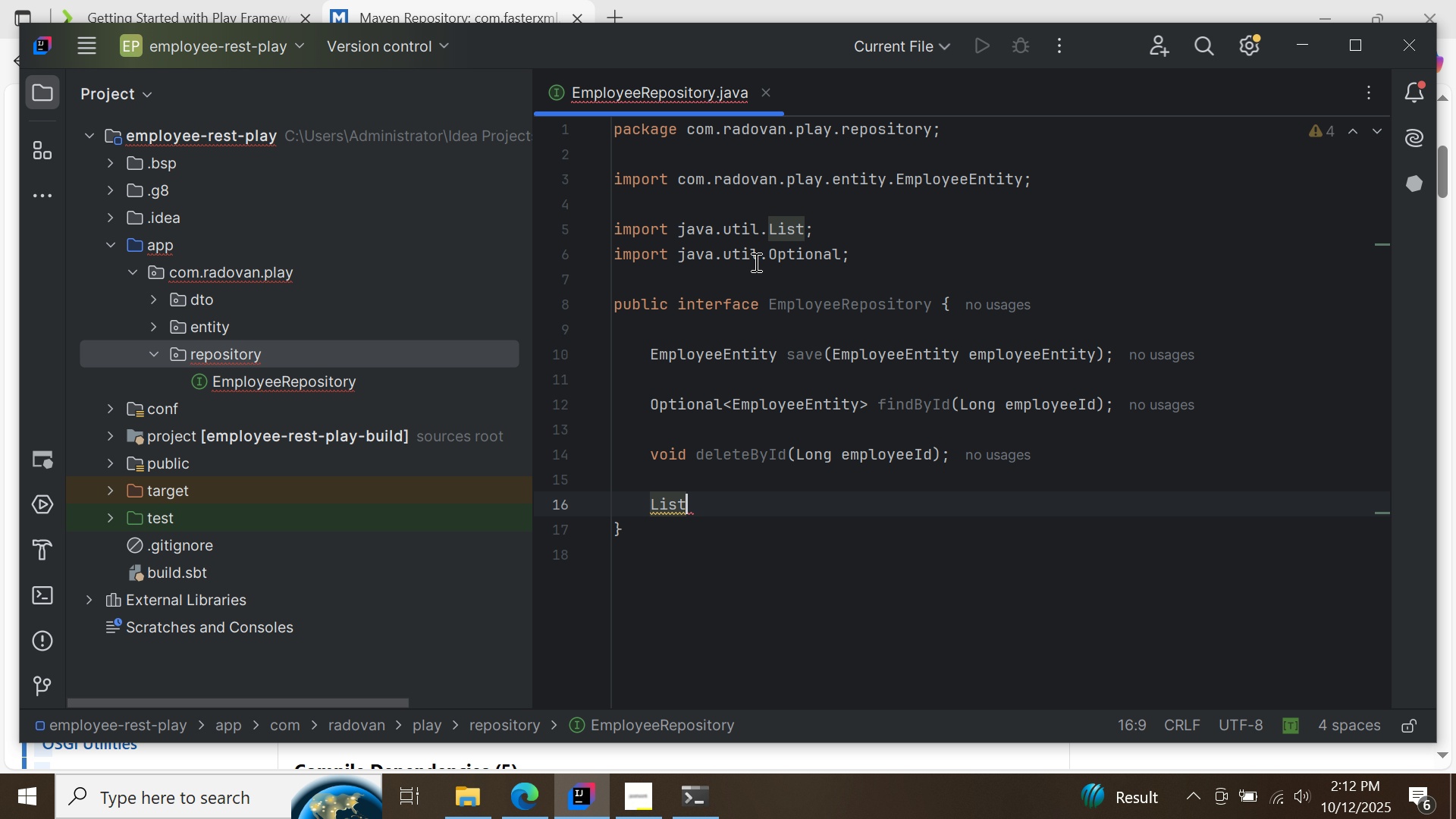 
type(<Emplo)
 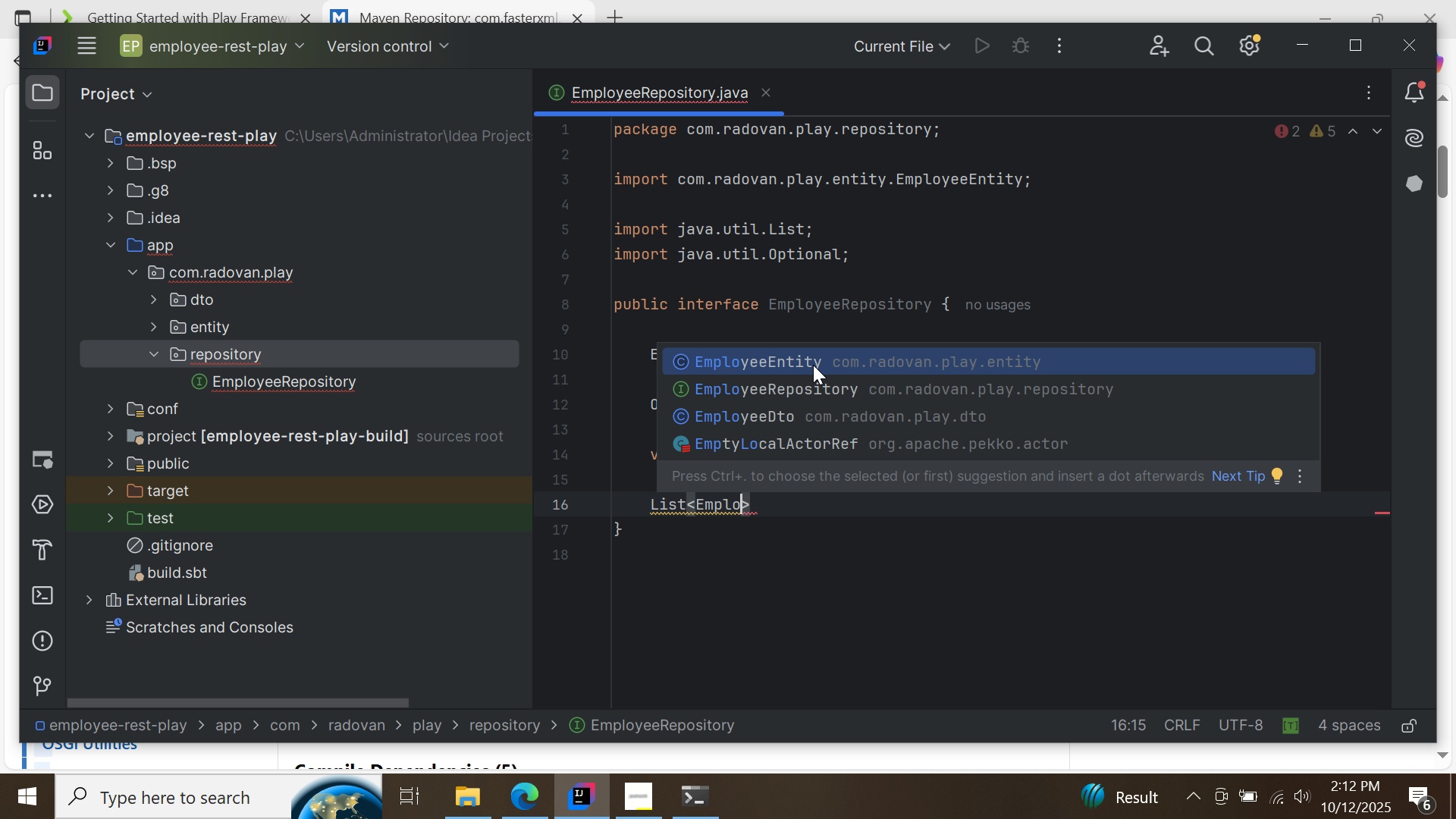 
double_click([813, 365])
 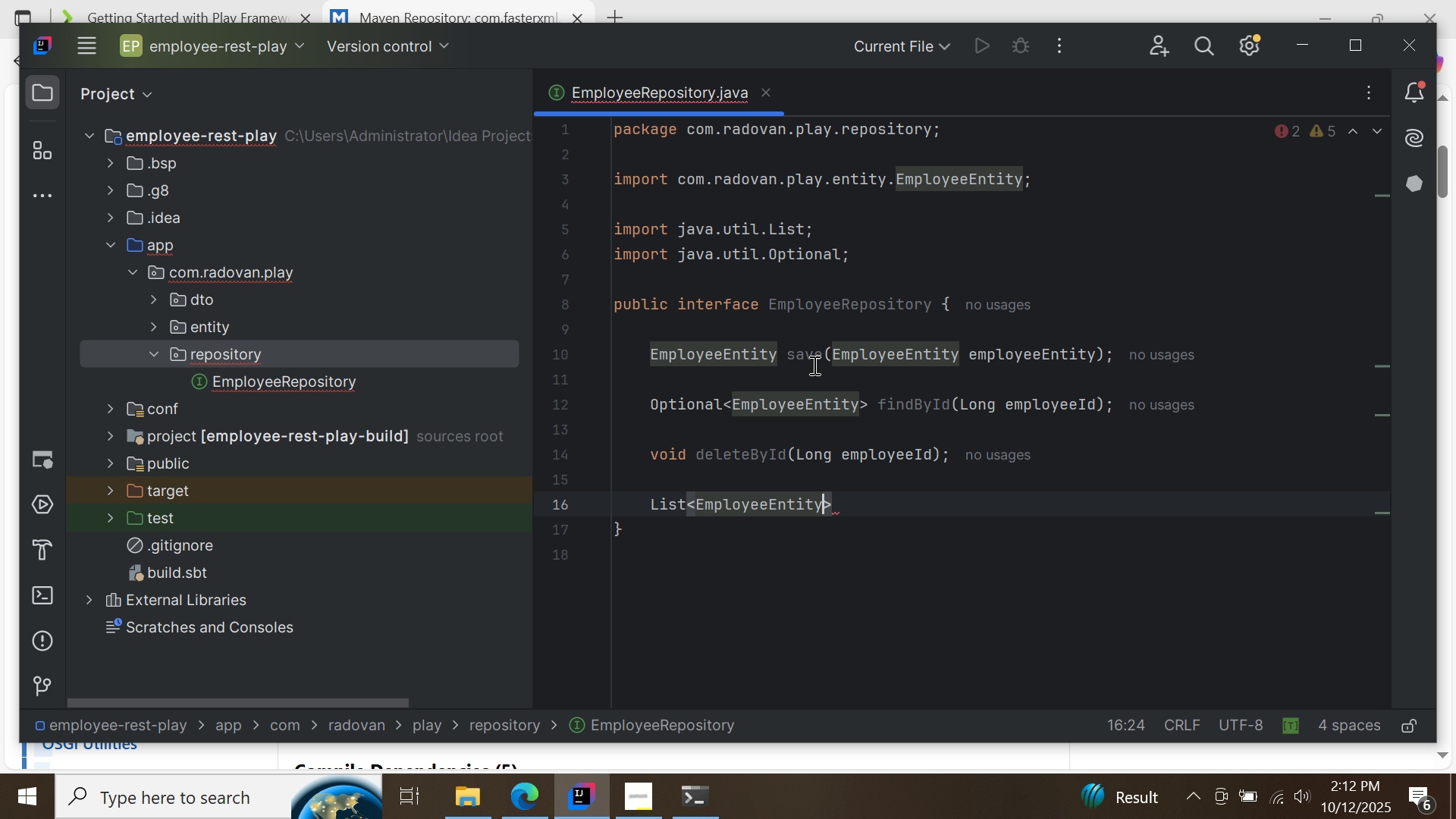 
key(ArrowRight)
 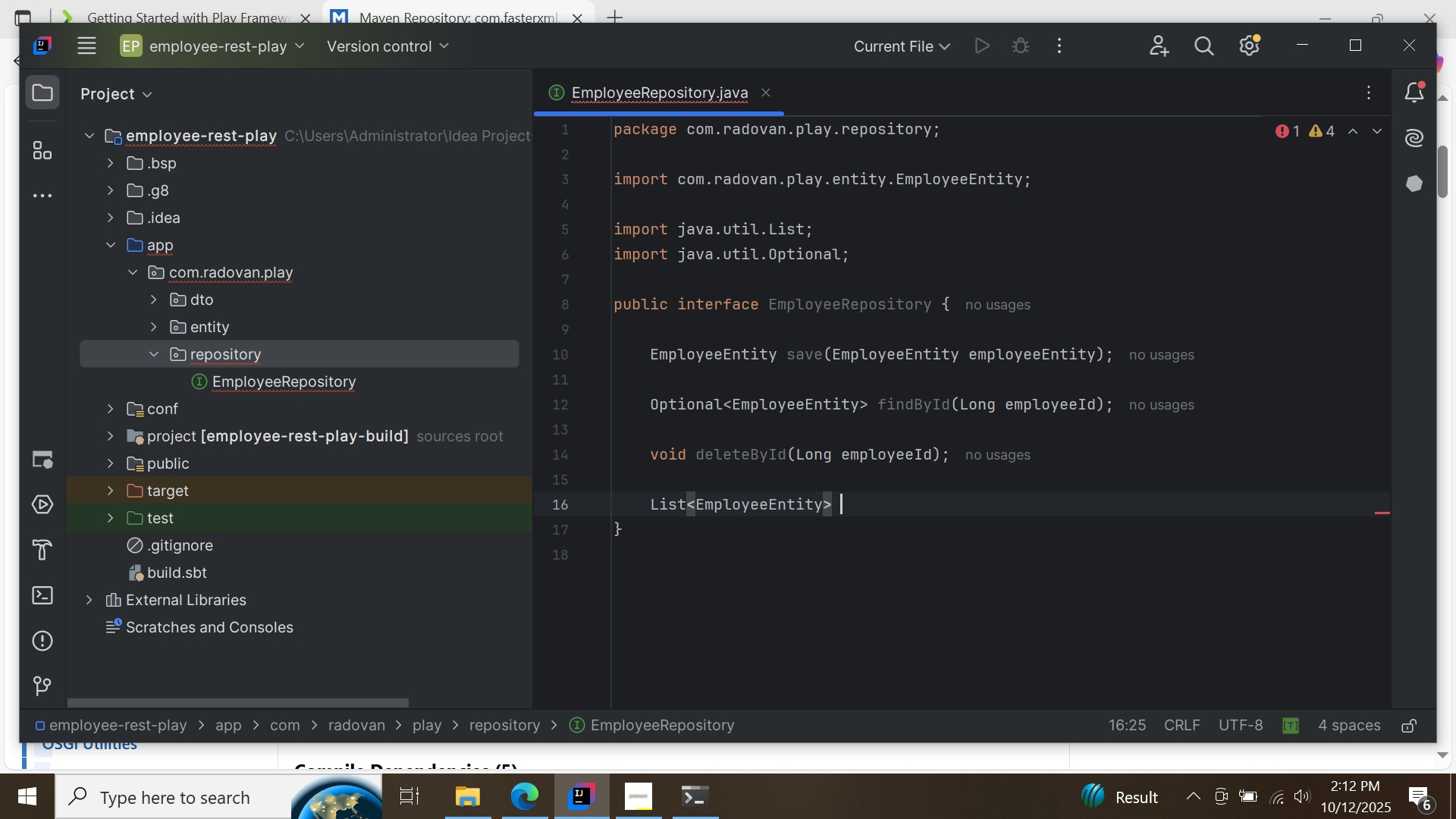 
type( listAll()
 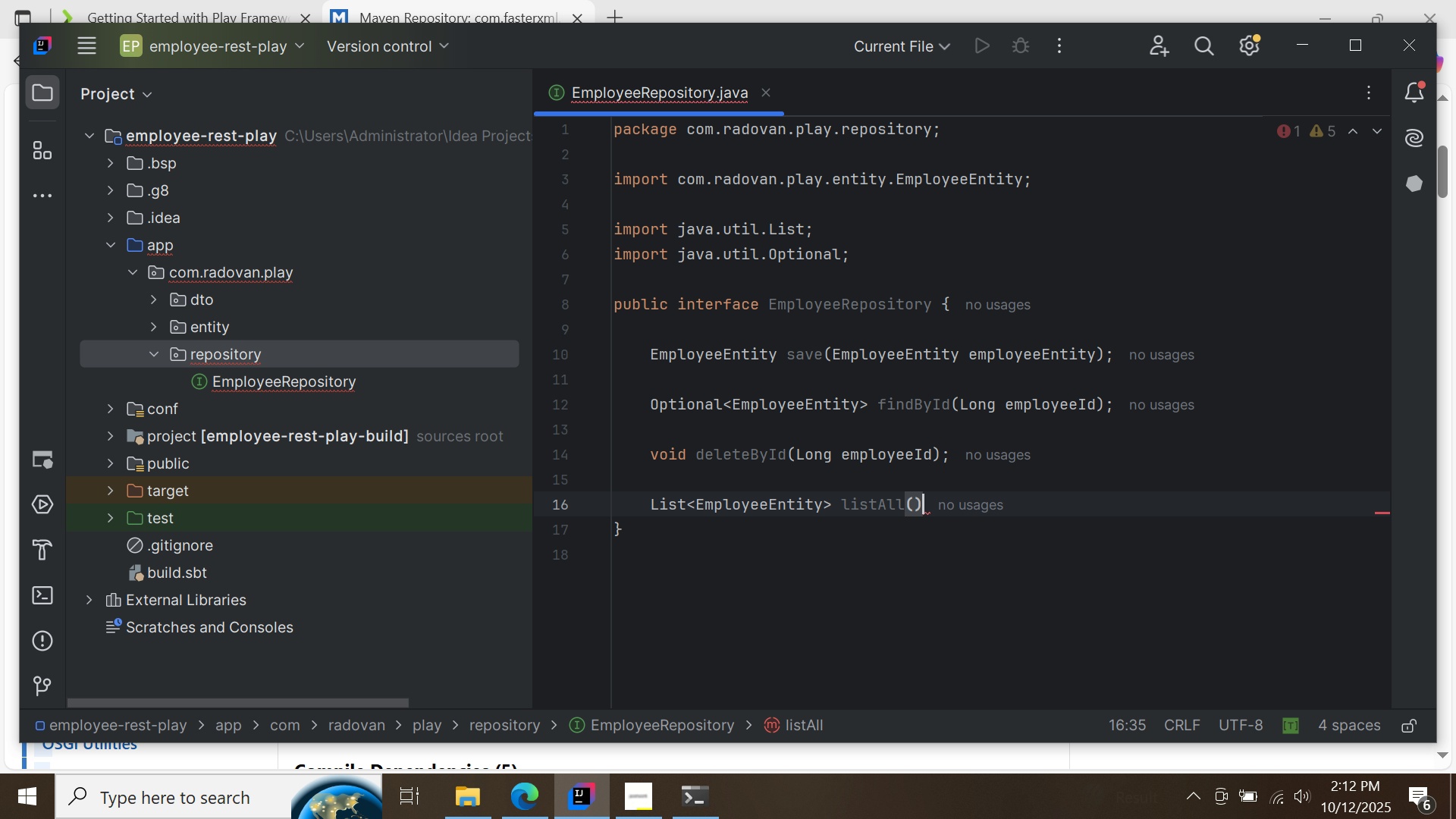 
 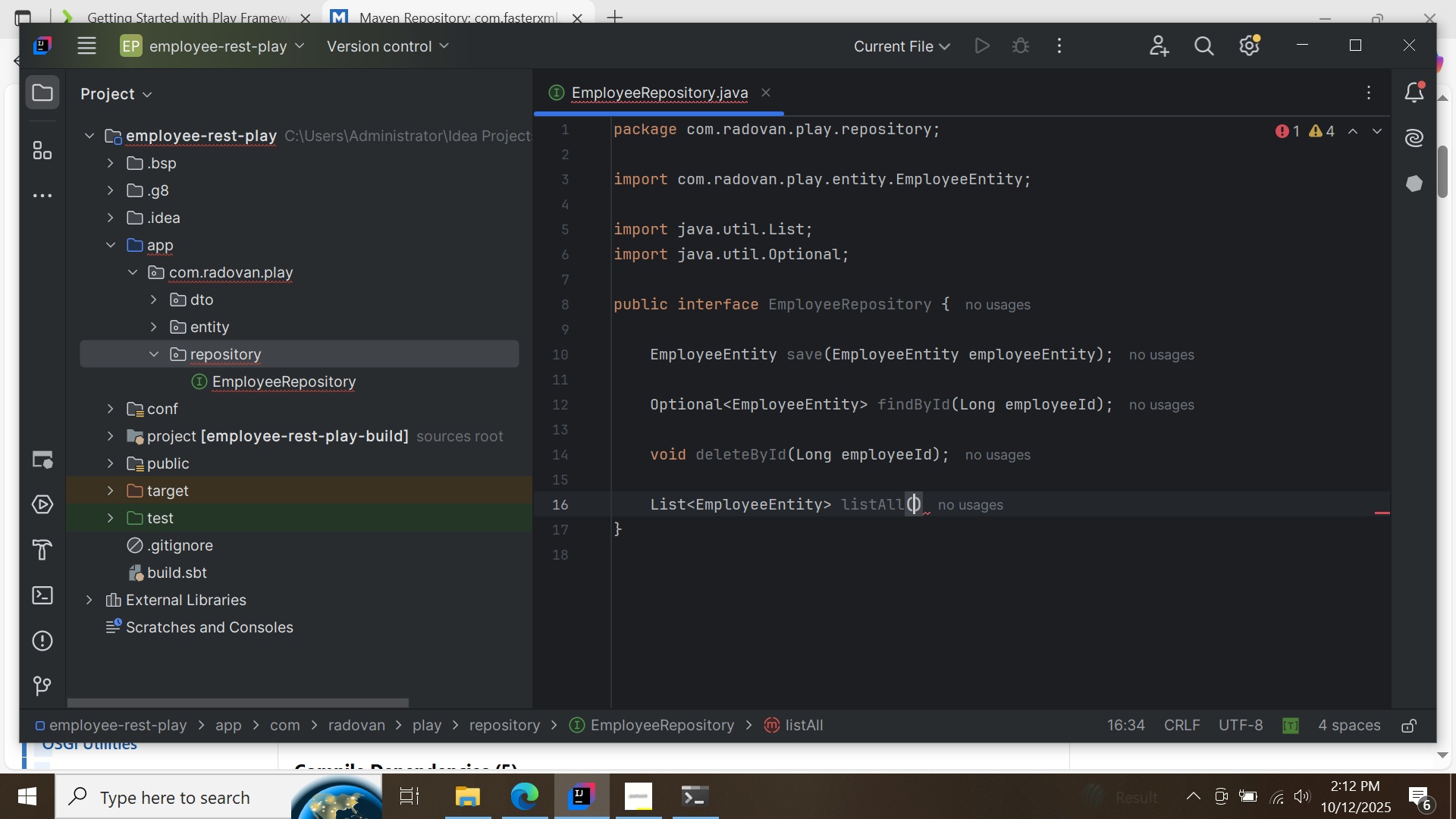 
key(ArrowRight)
 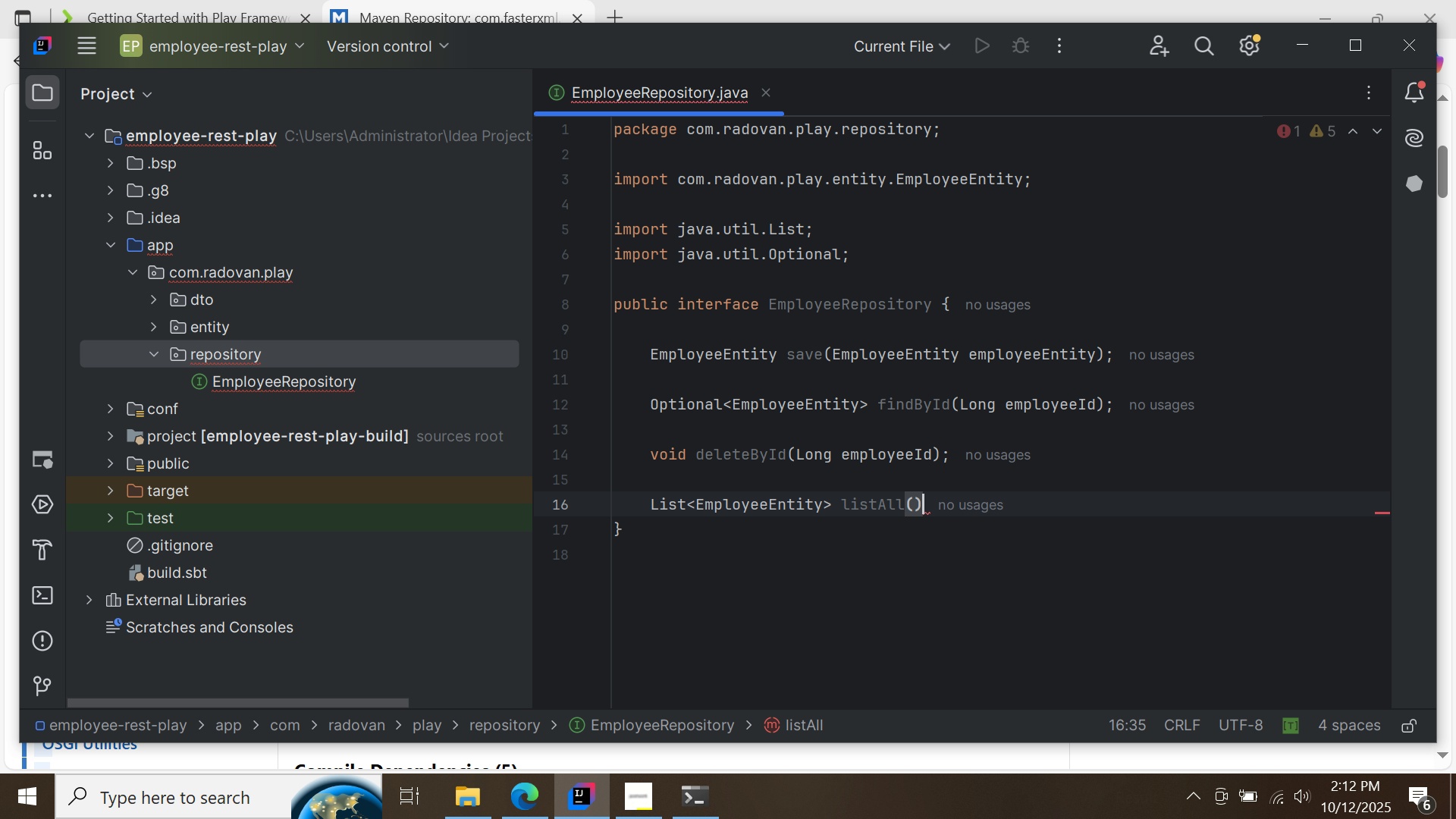 
key(Semicolon)
 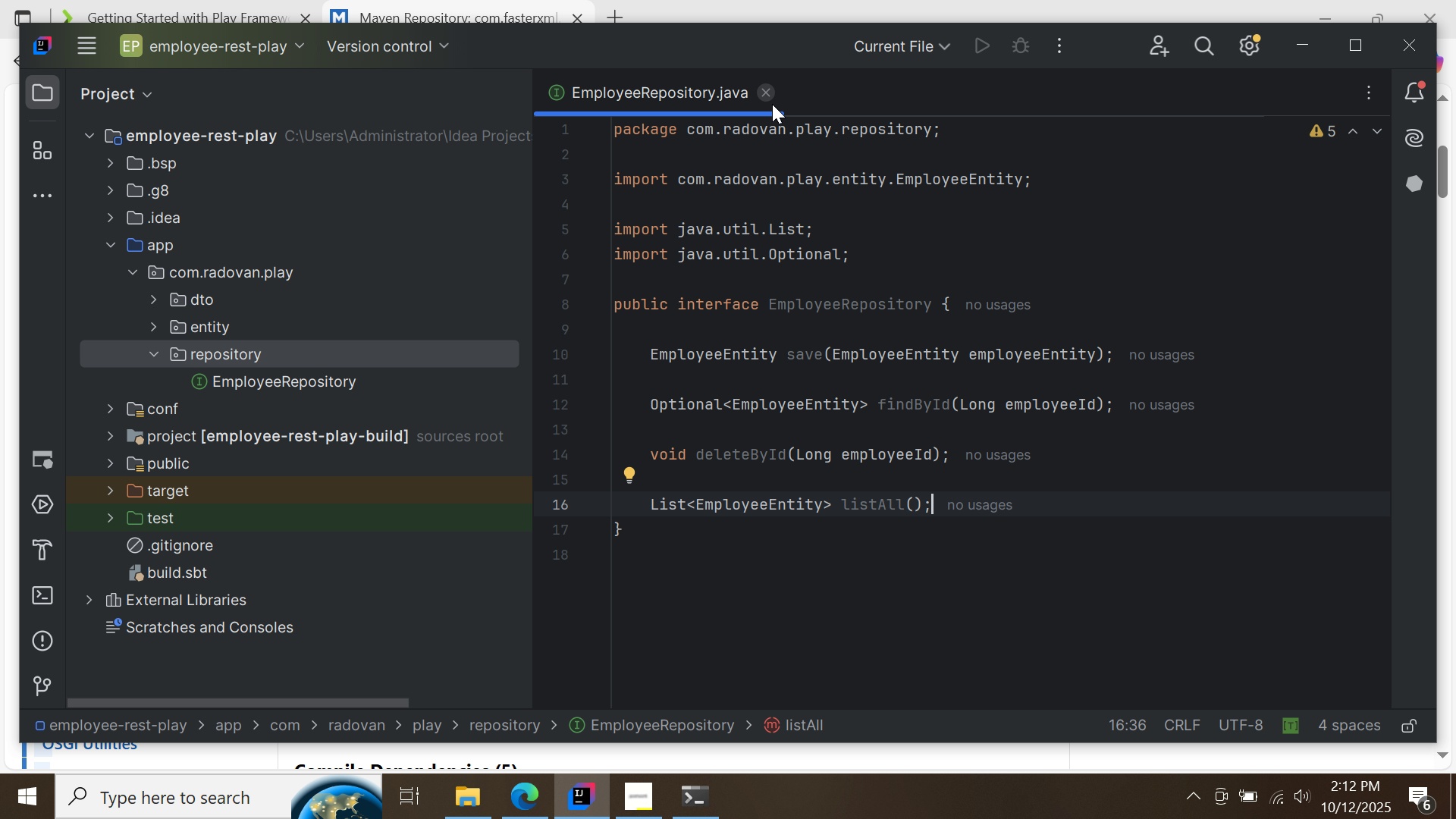 
left_click([770, 100])
 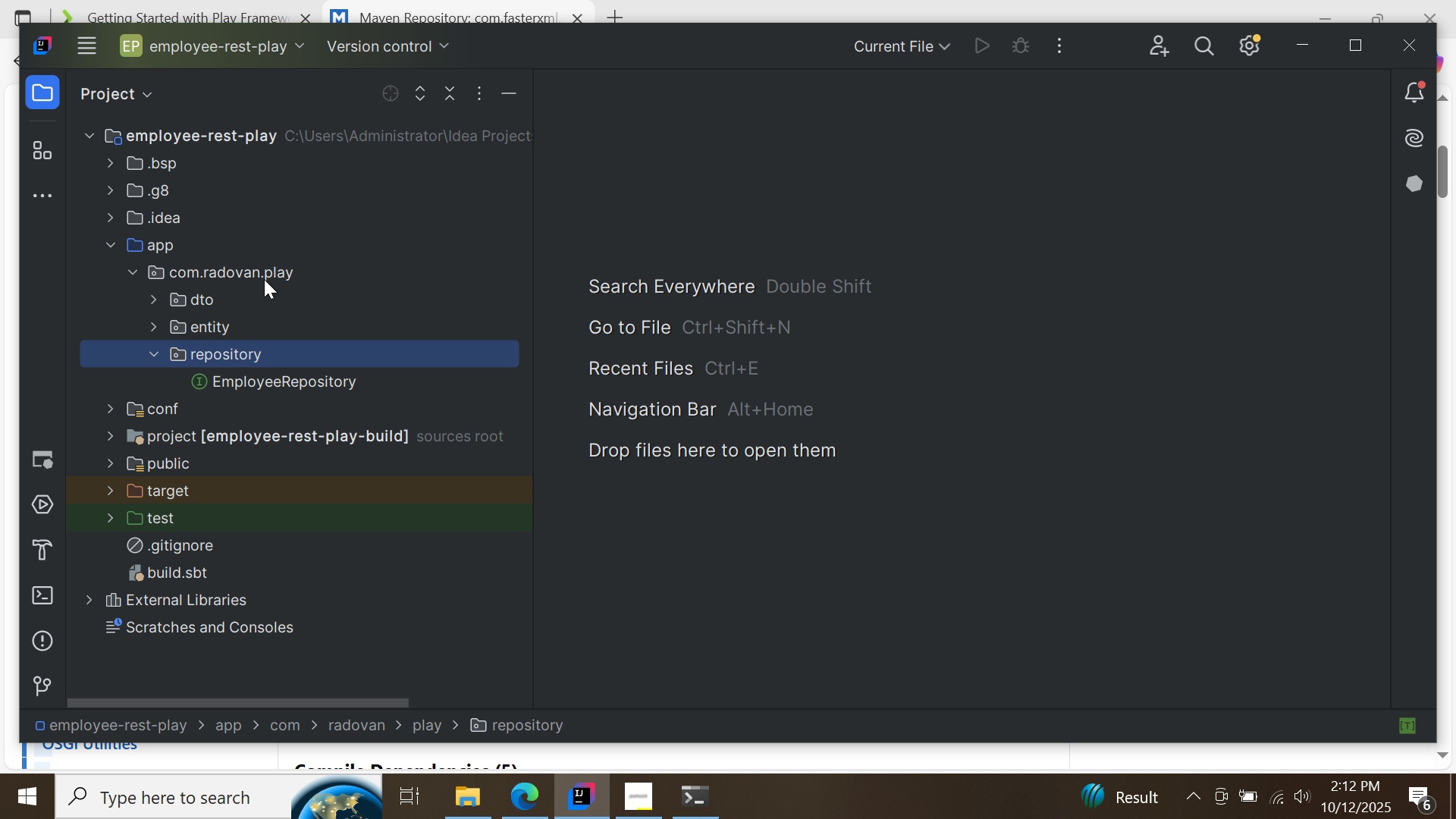 
right_click([264, 279])
 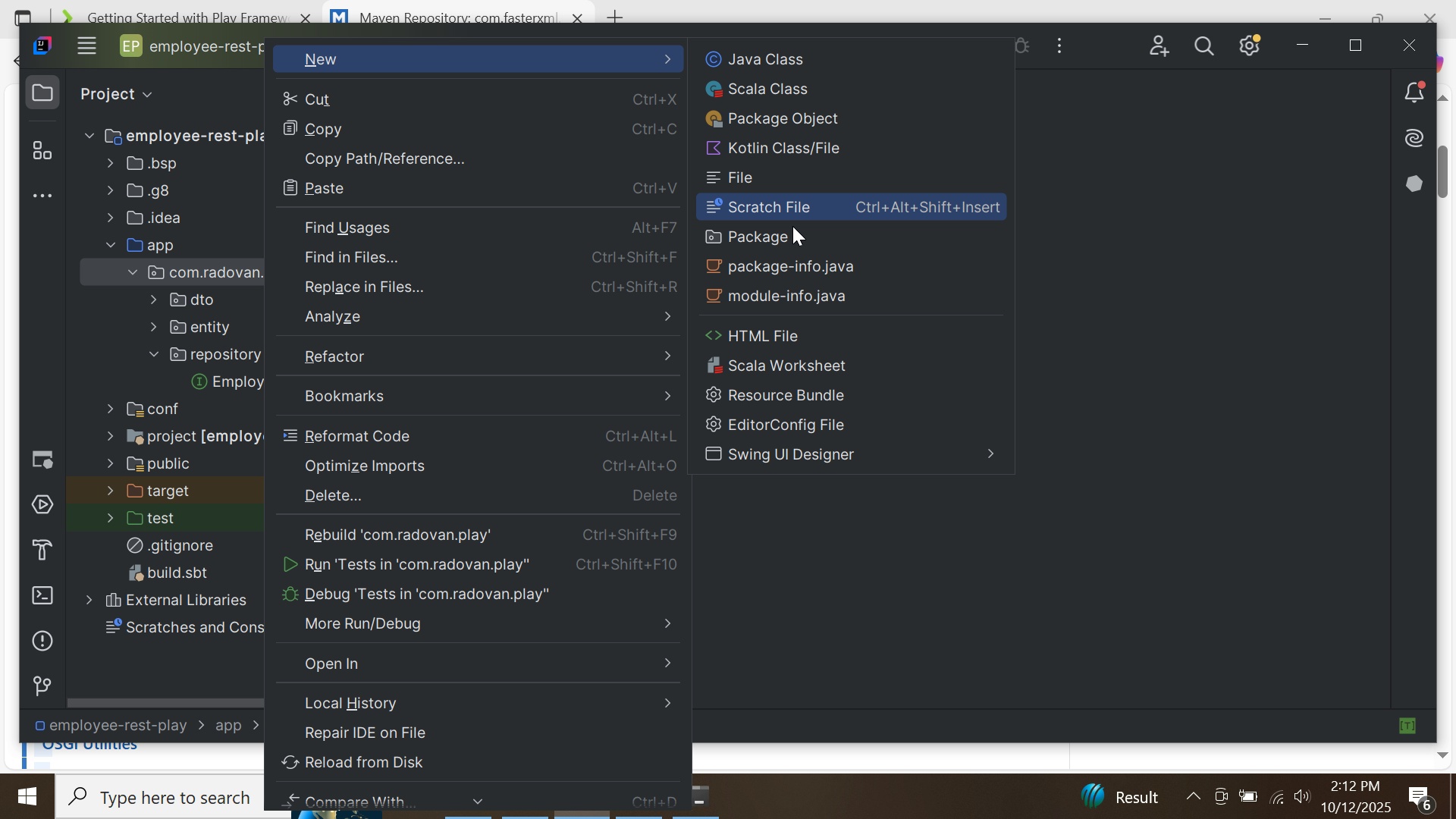 
left_click([795, 246])
 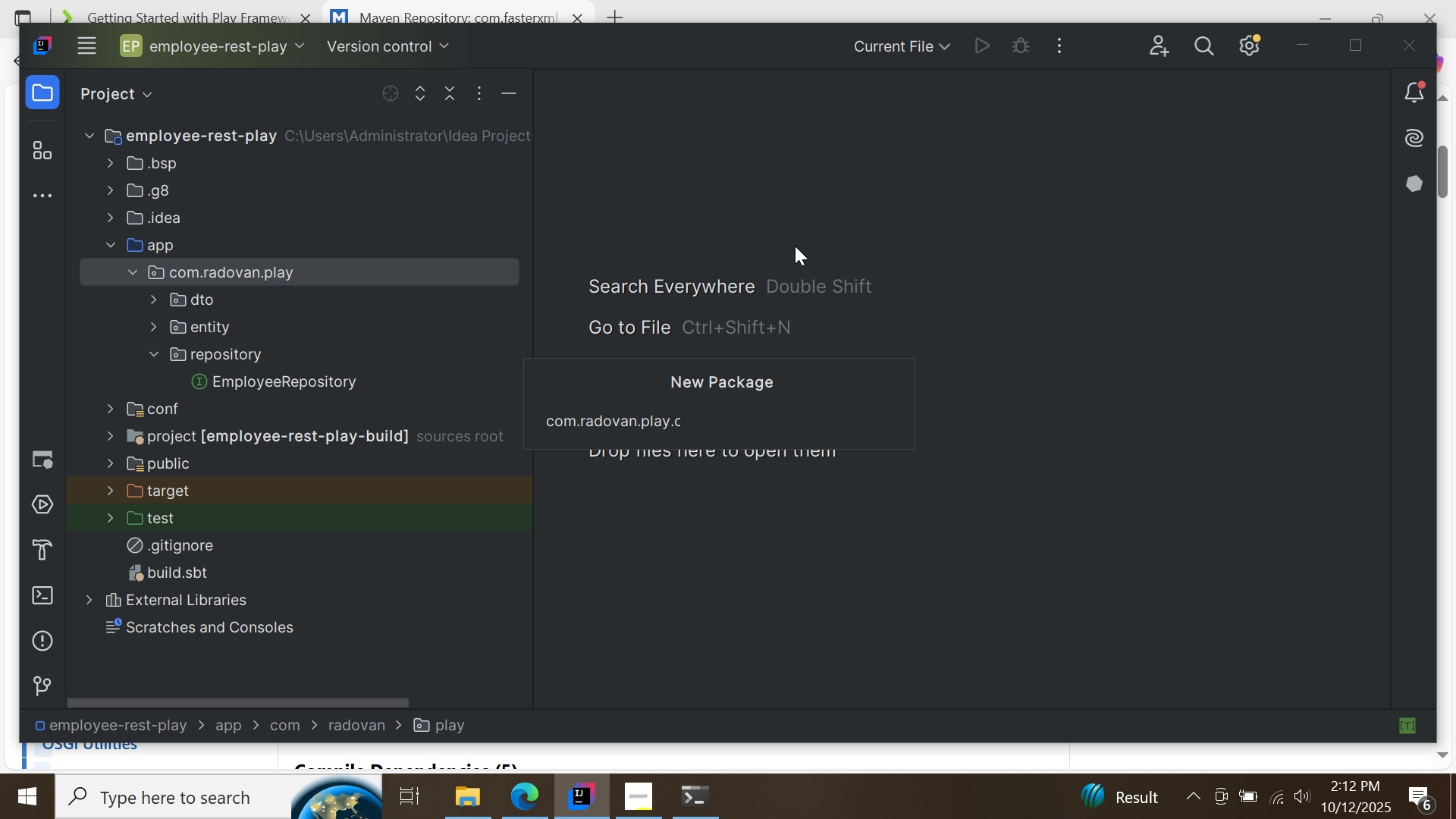 
type(converter)
 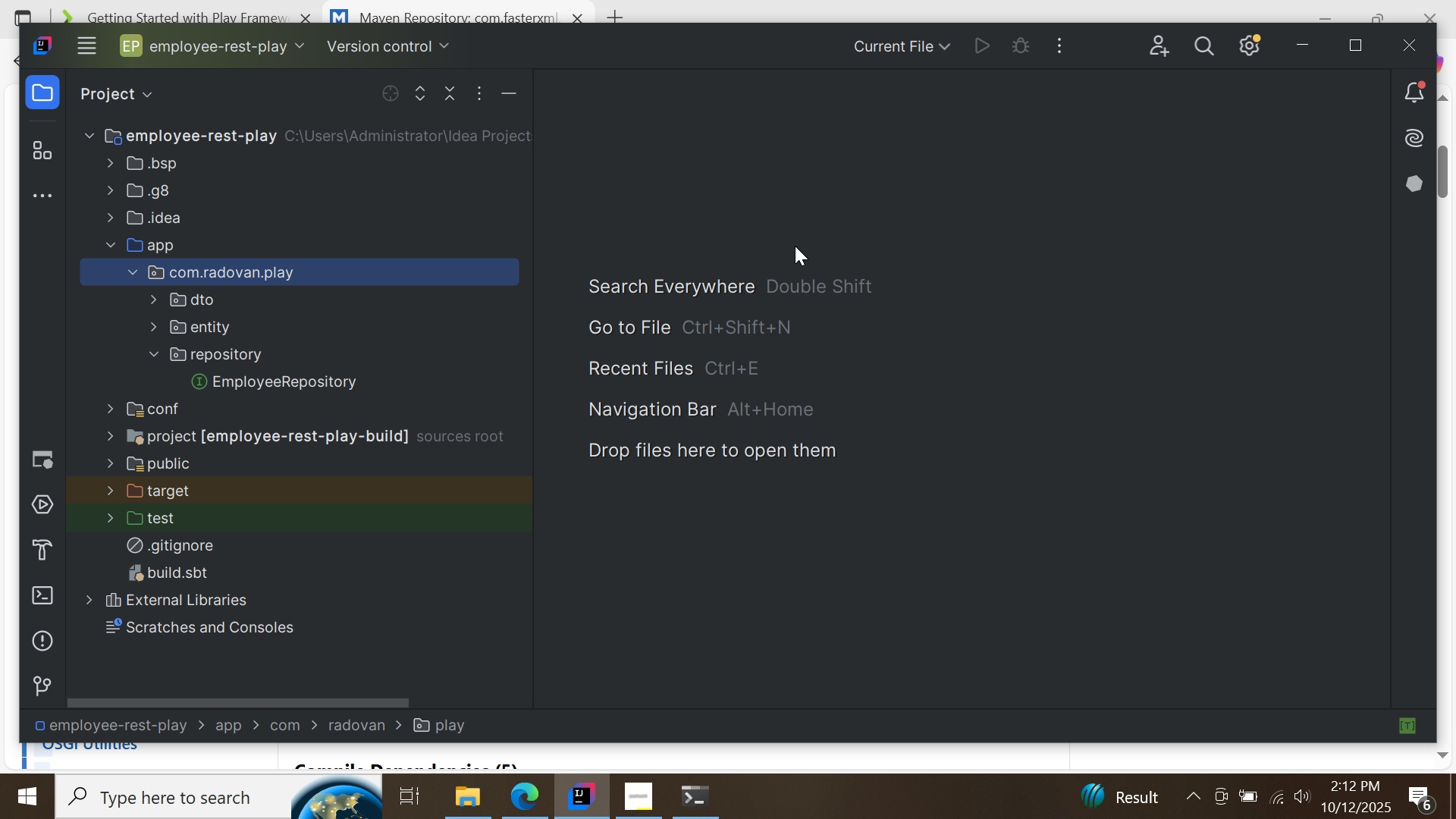 
key(Enter)
 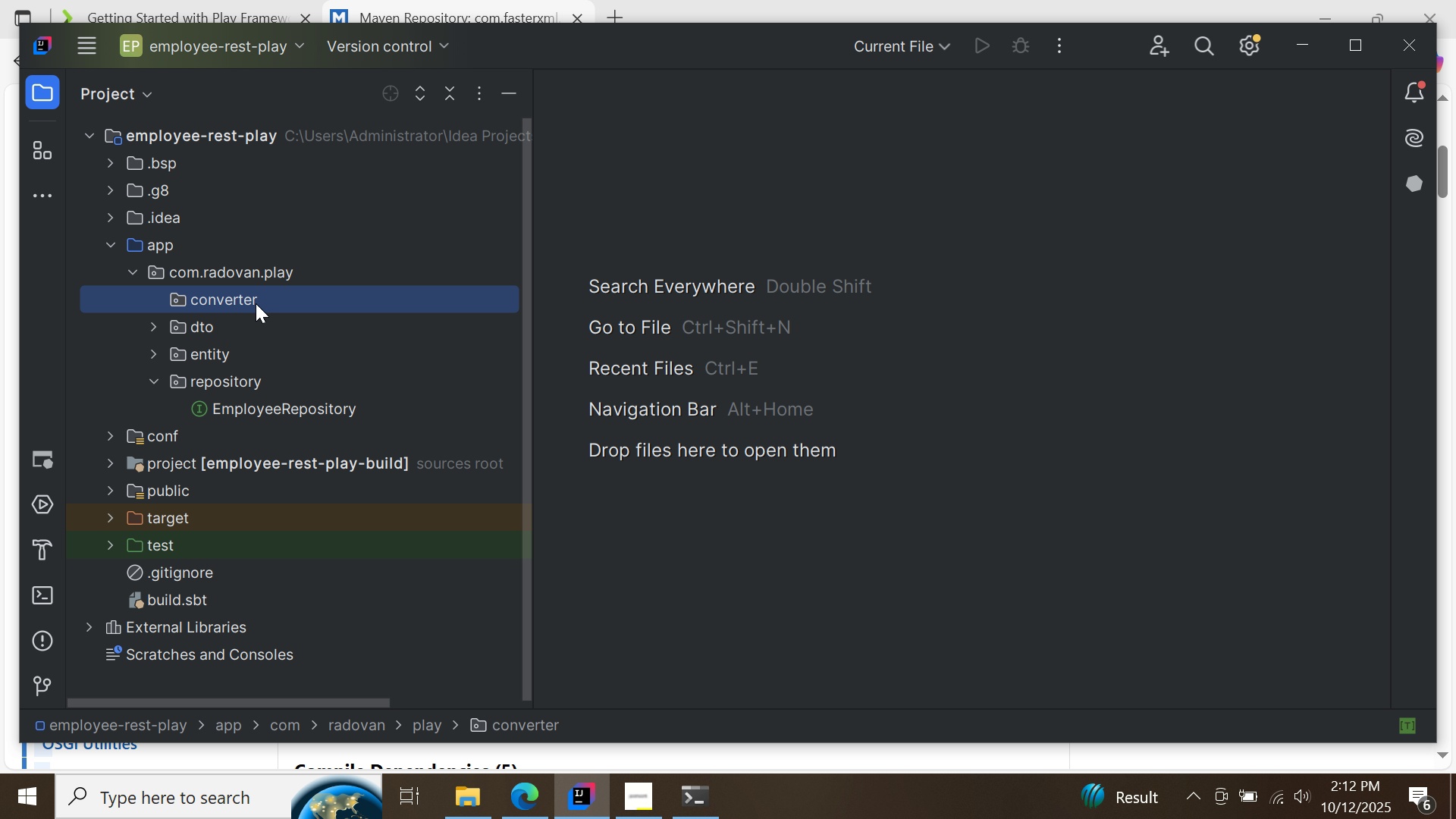 
right_click([256, 303])
 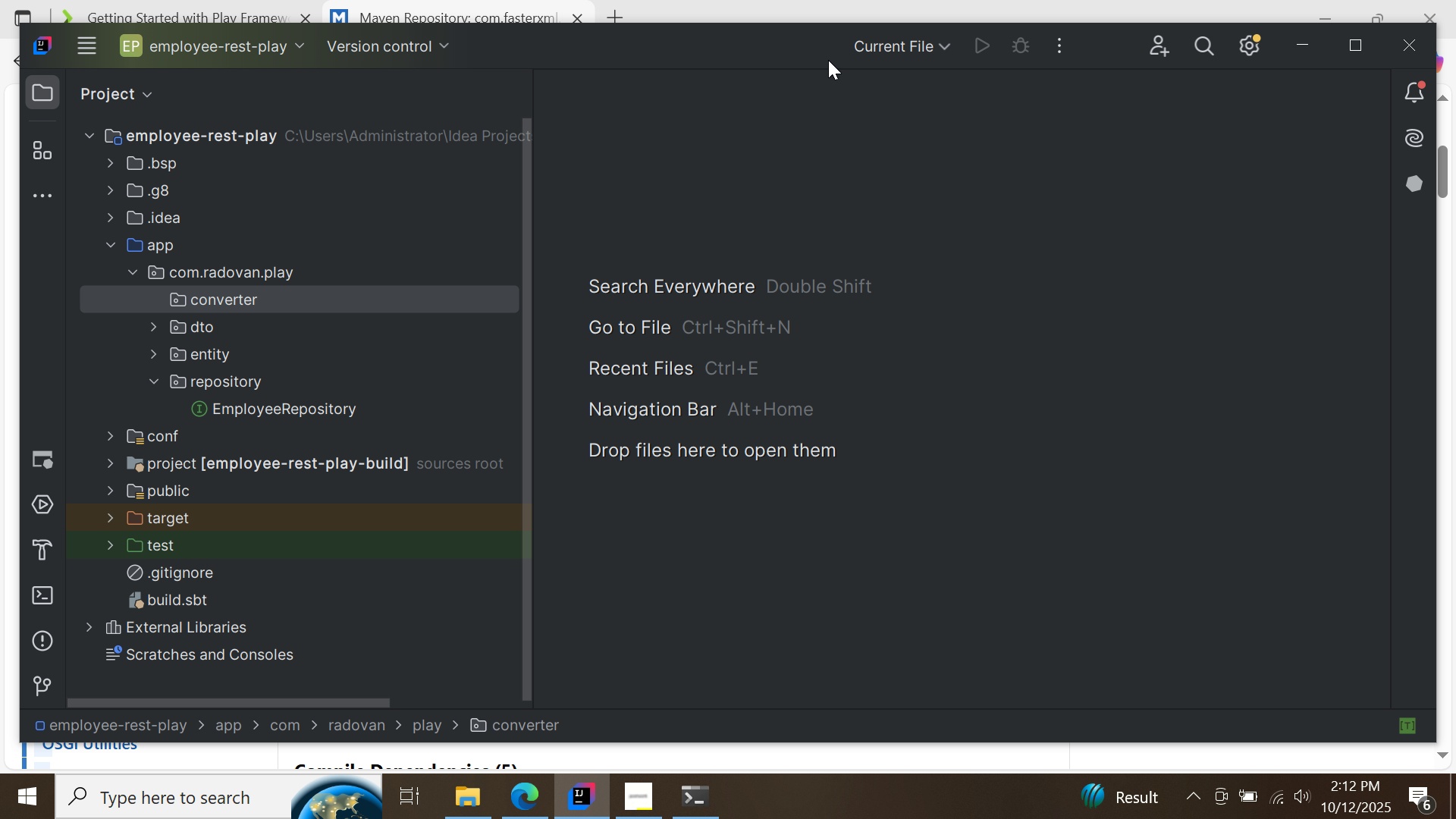 
left_click([828, 60])
 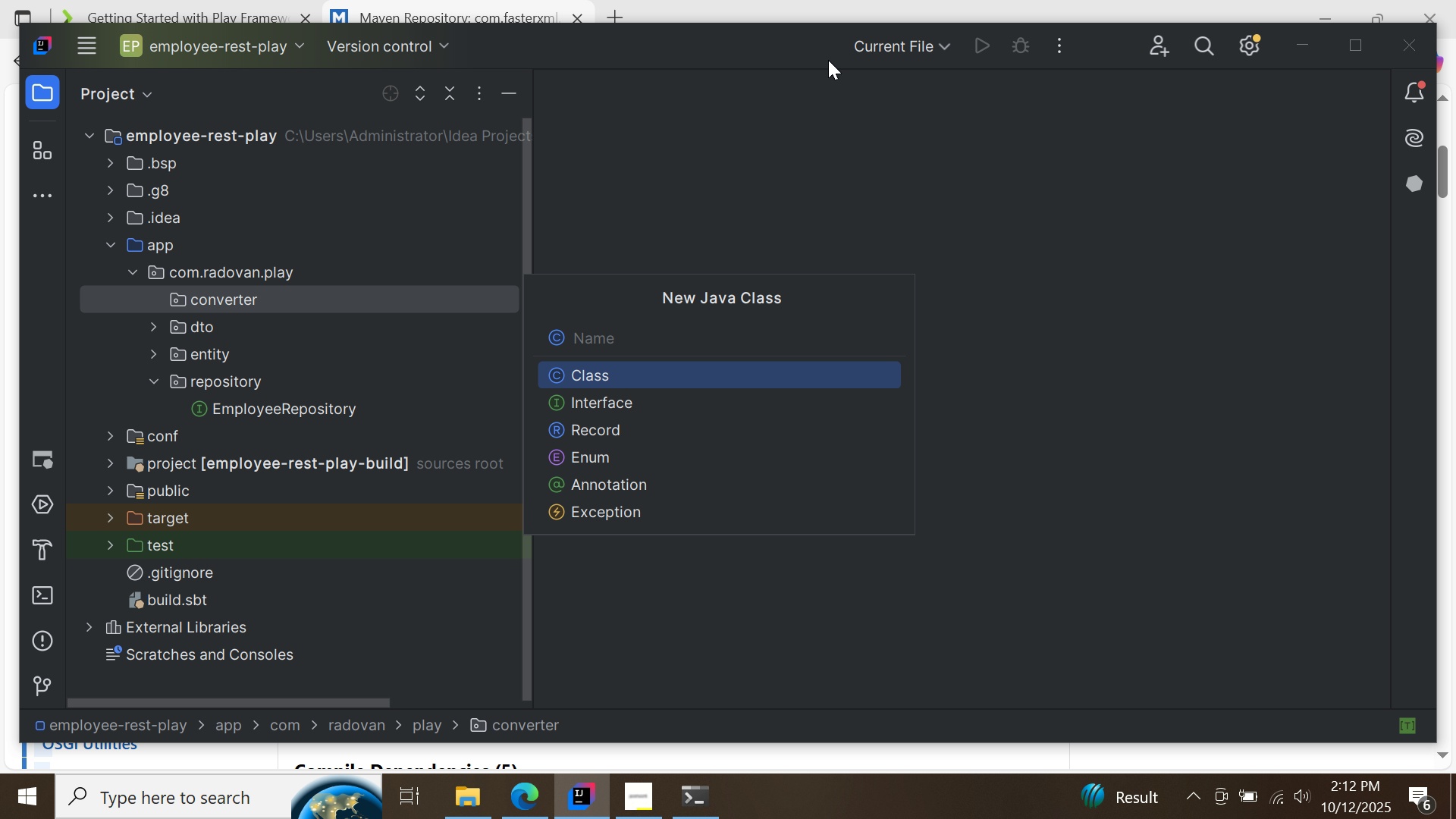 
type(TempConverter)
 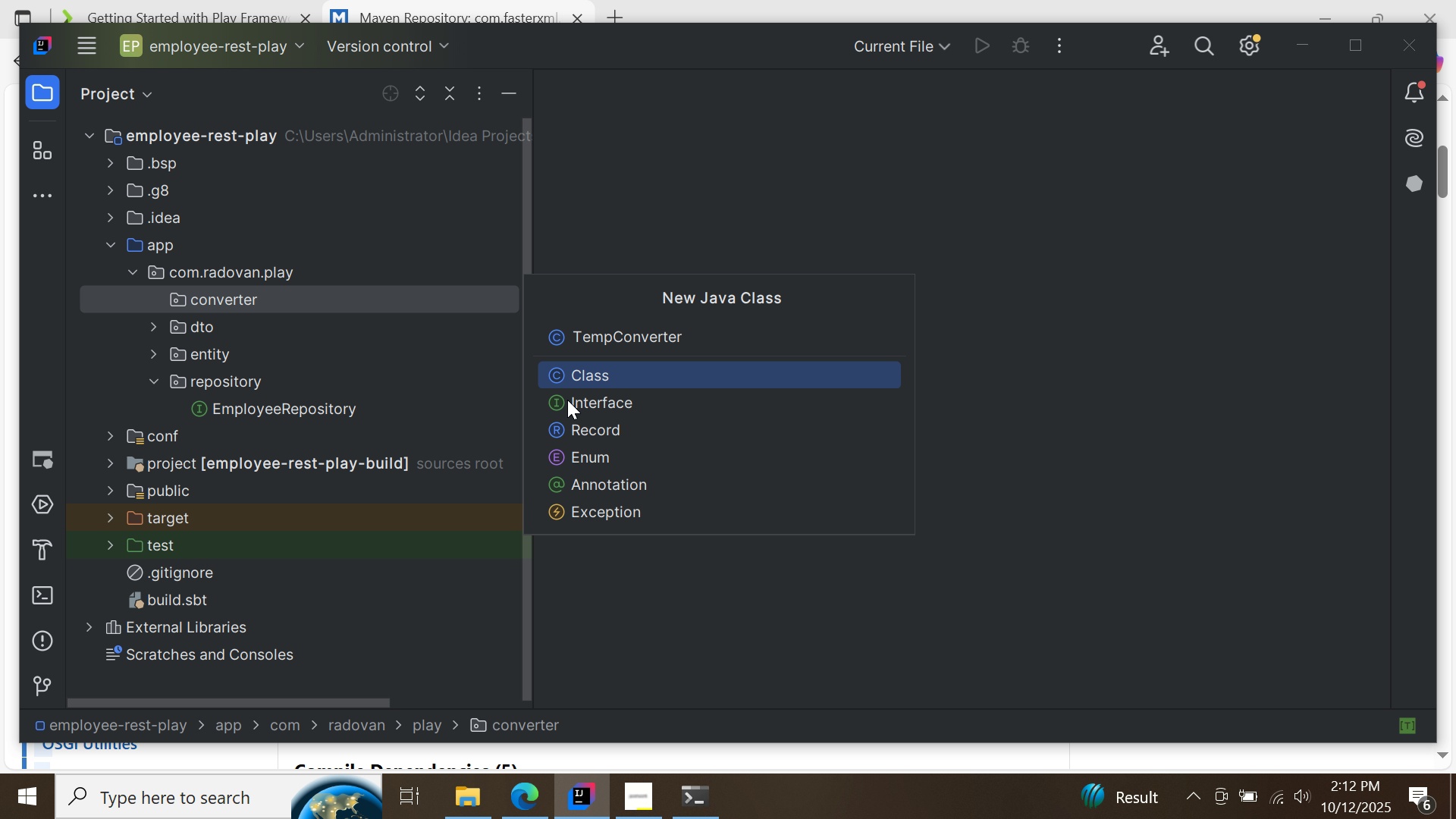 
left_click([581, 378])
 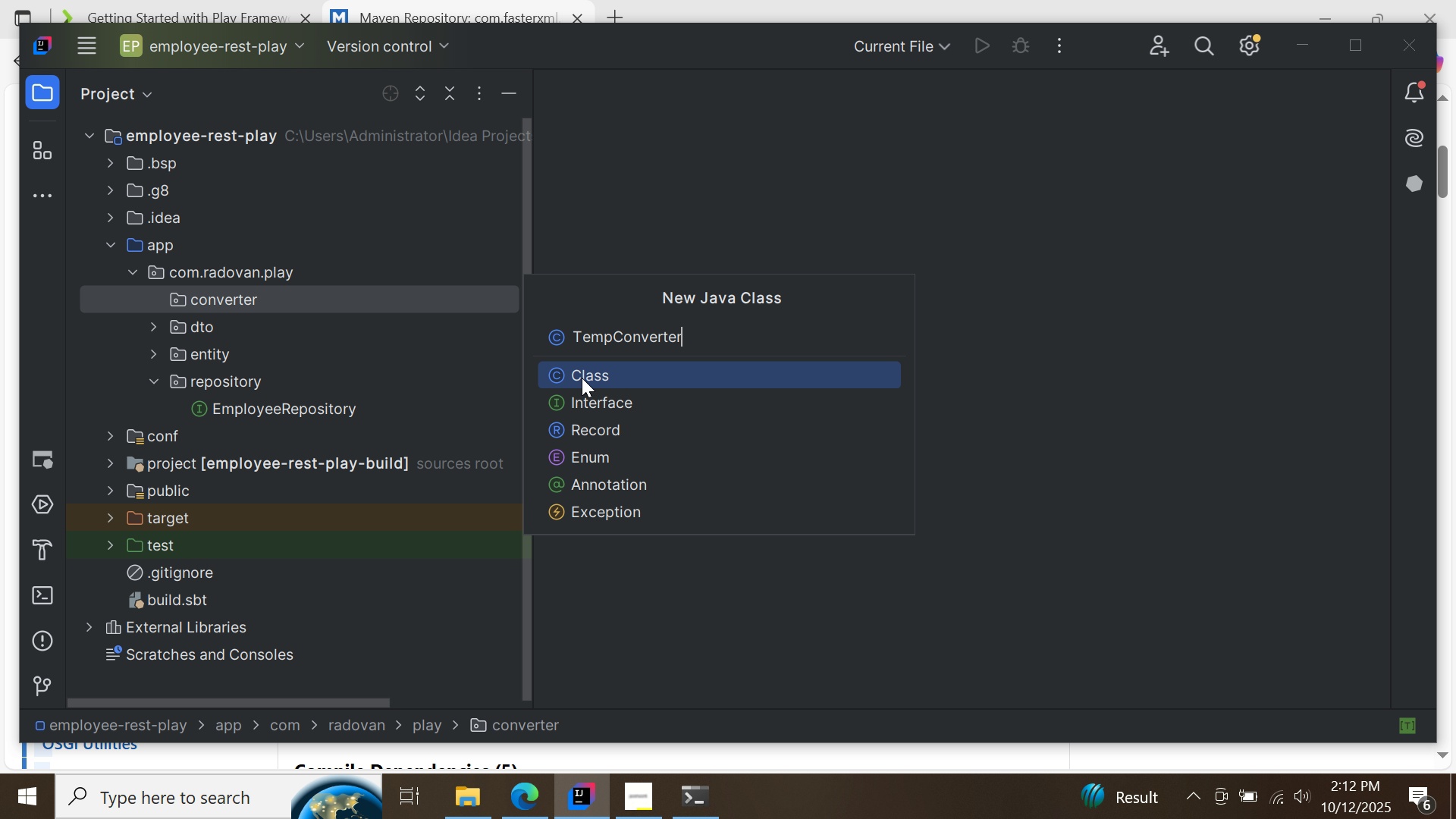 
key(Enter)
 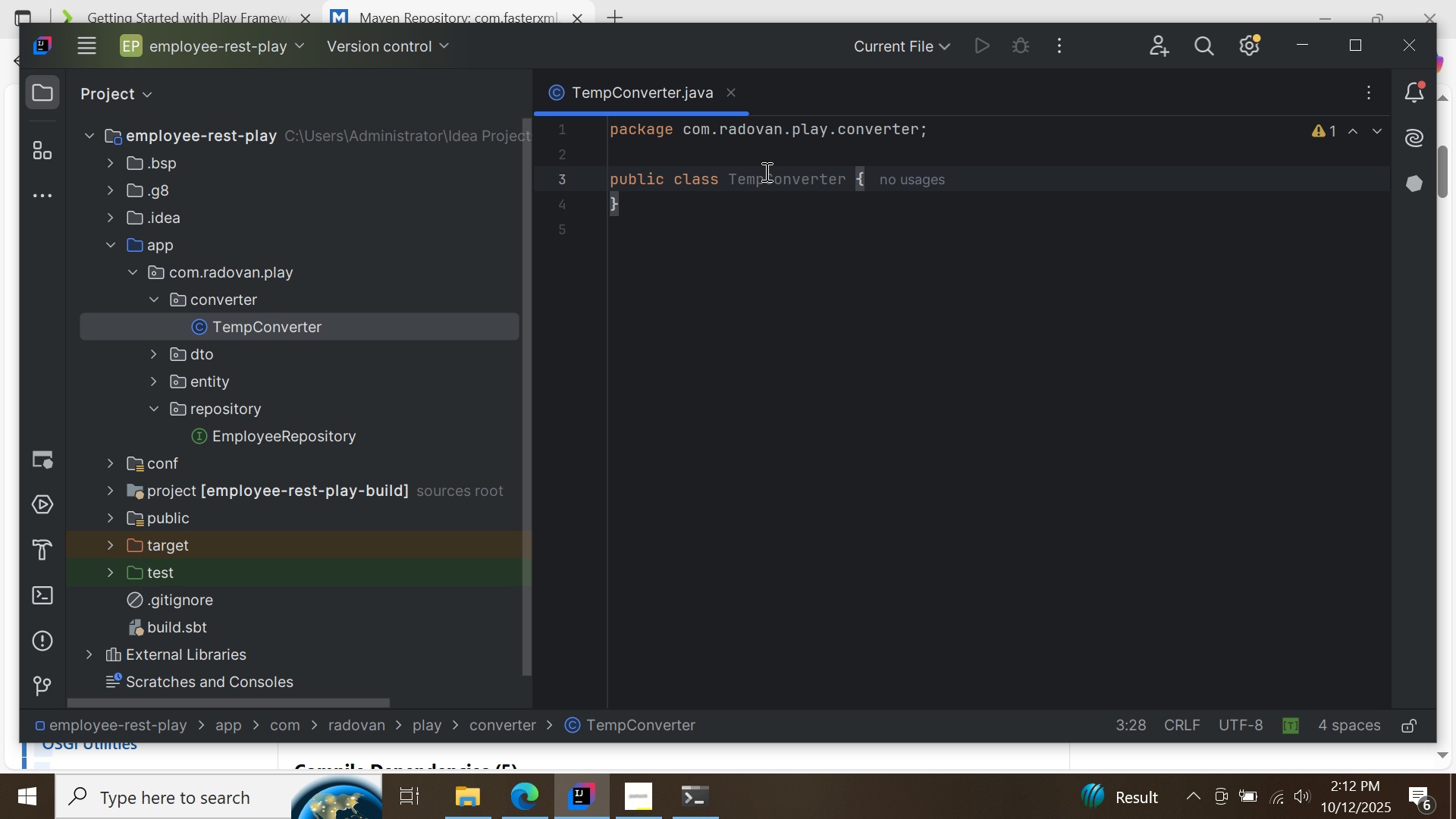 
left_click([717, 162])
 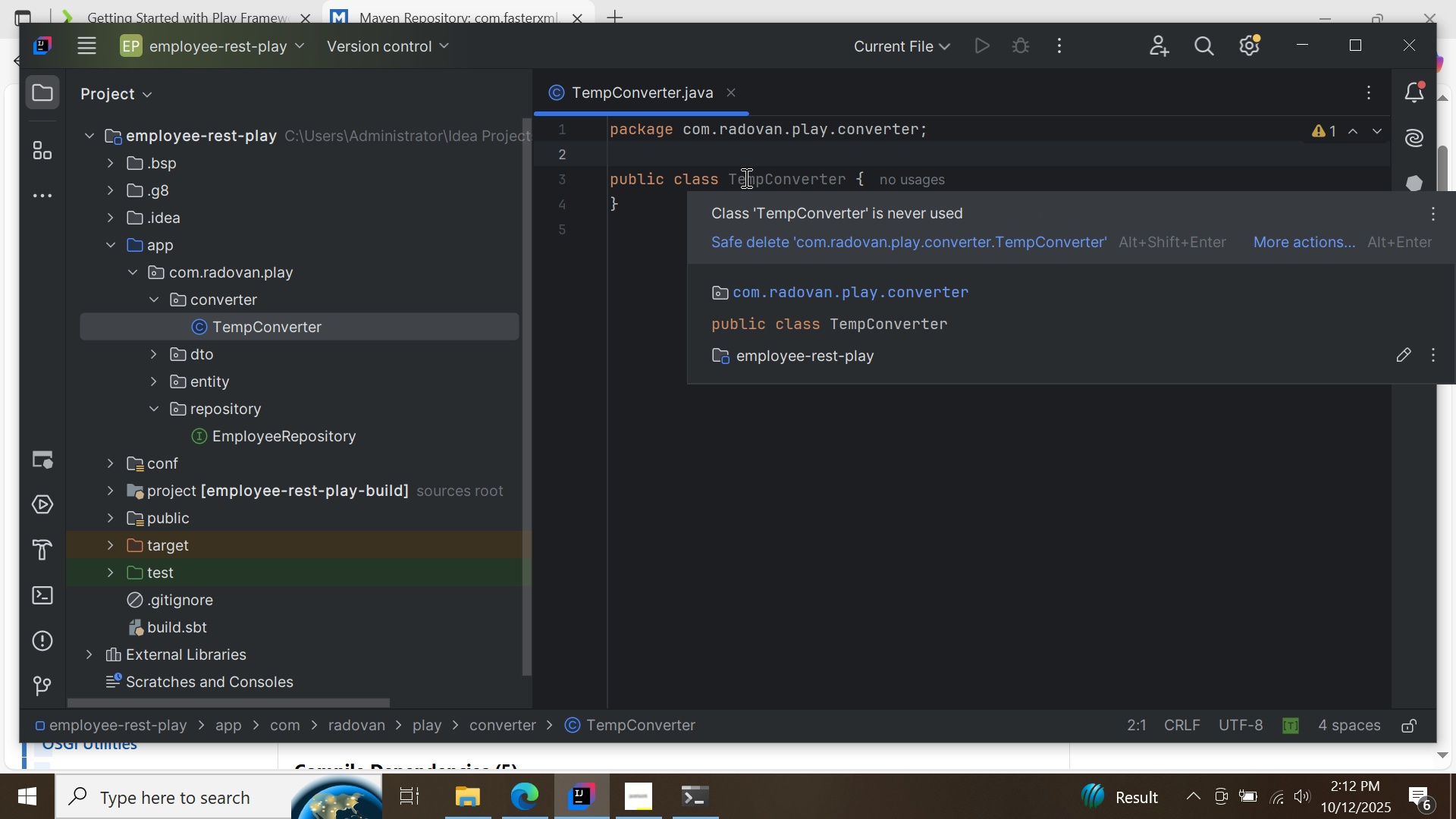 
key(Enter)
 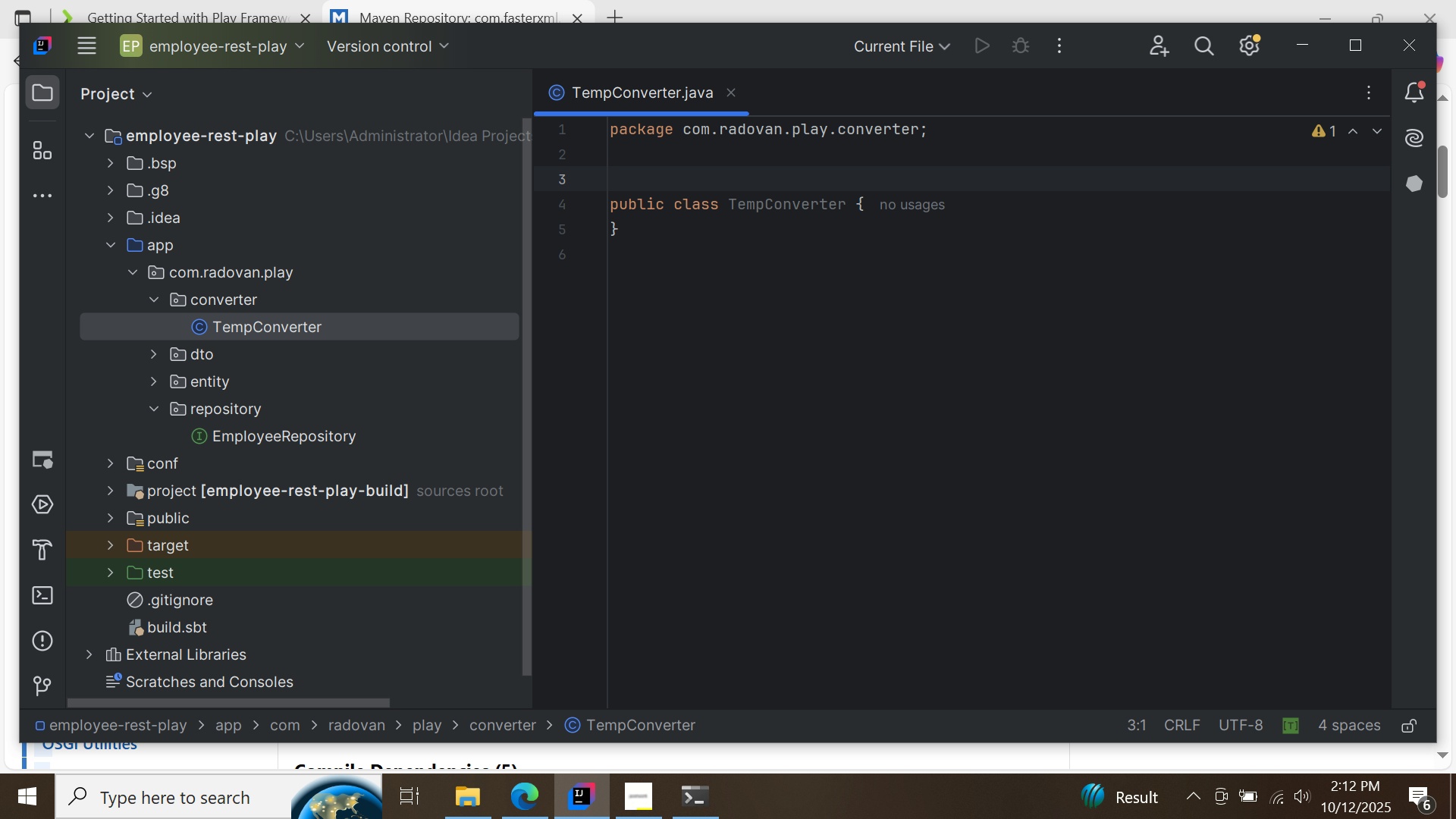 
type(@Singl)
 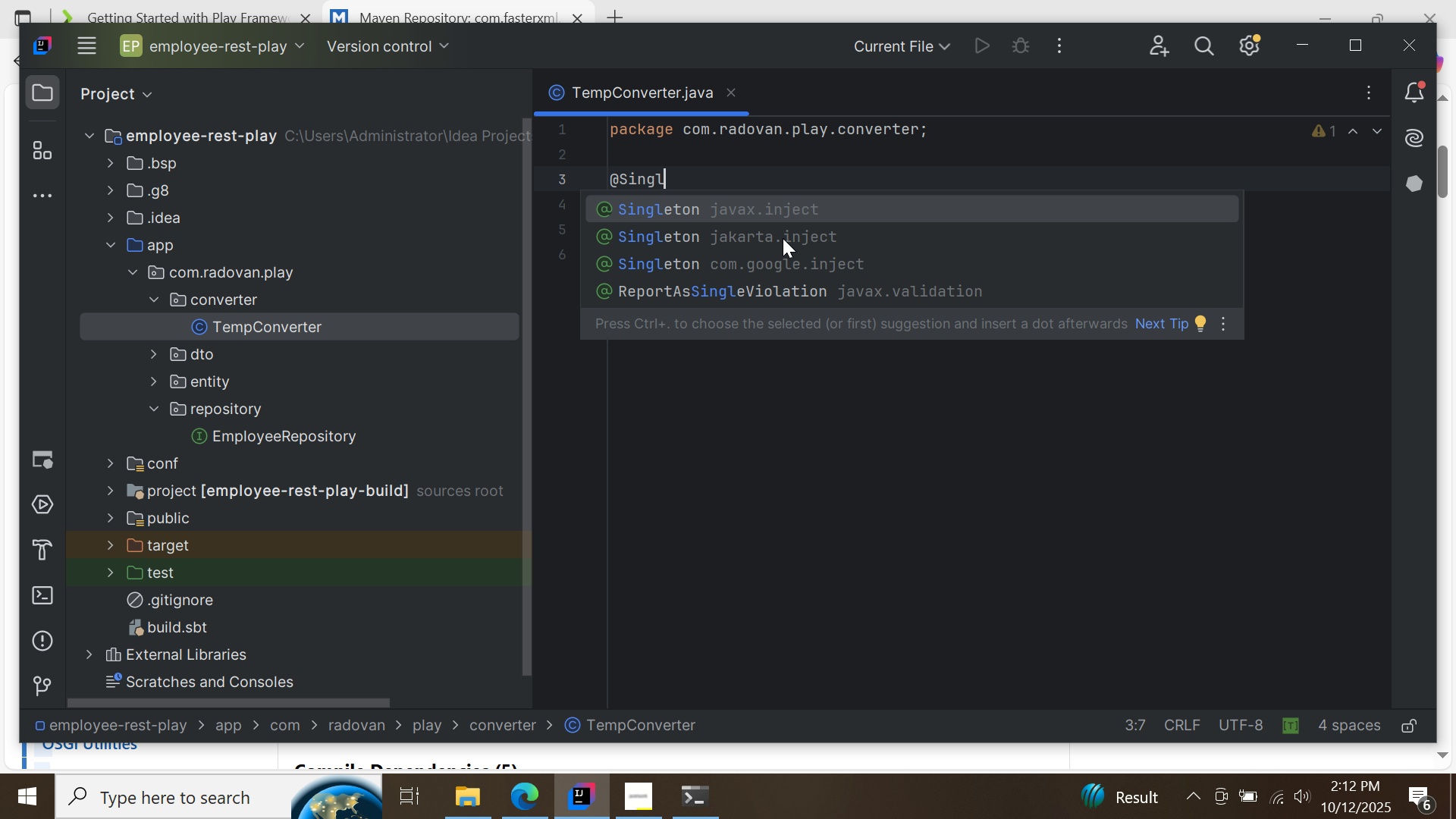 
double_click([783, 238])
 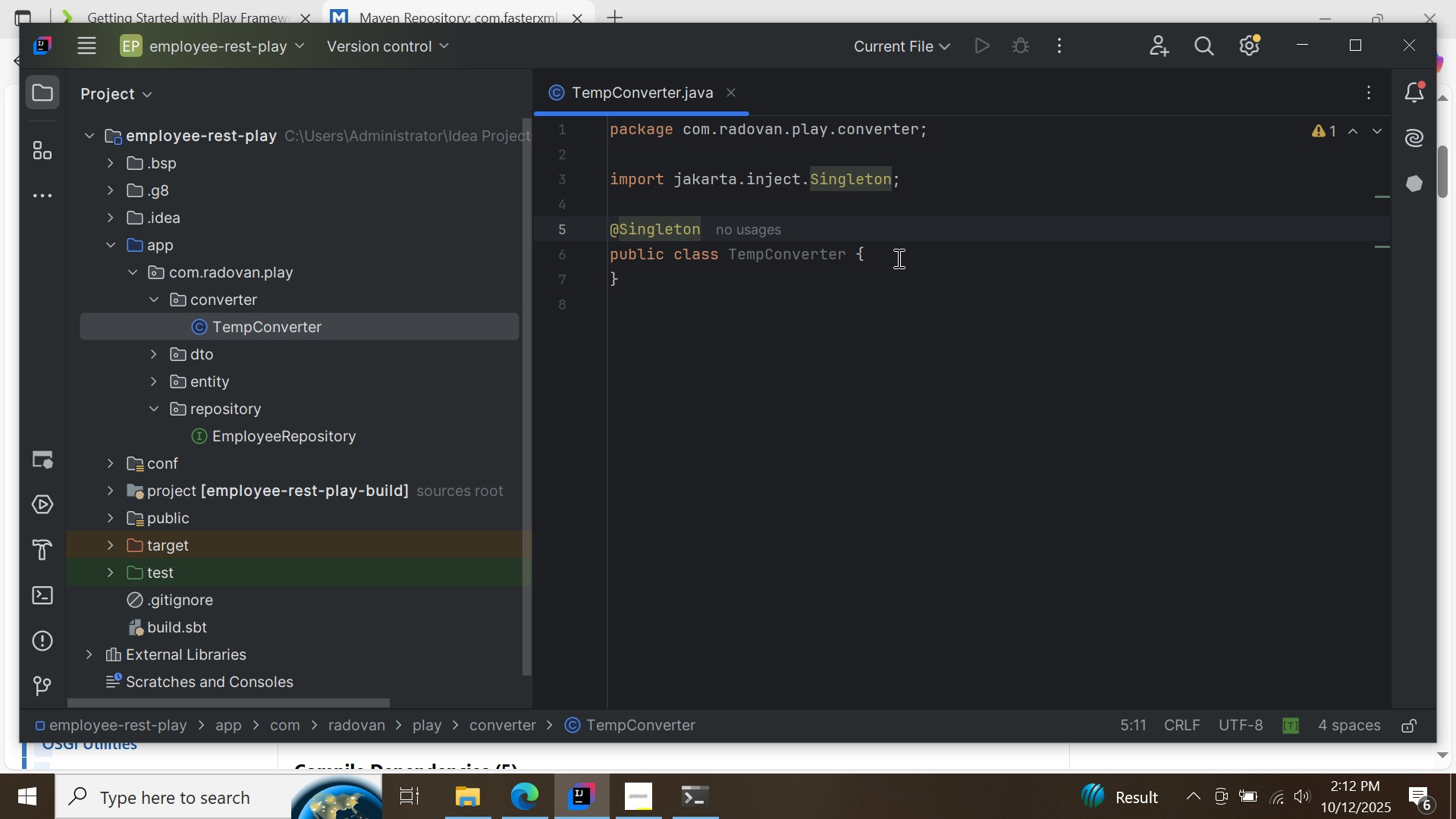 
left_click([897, 258])
 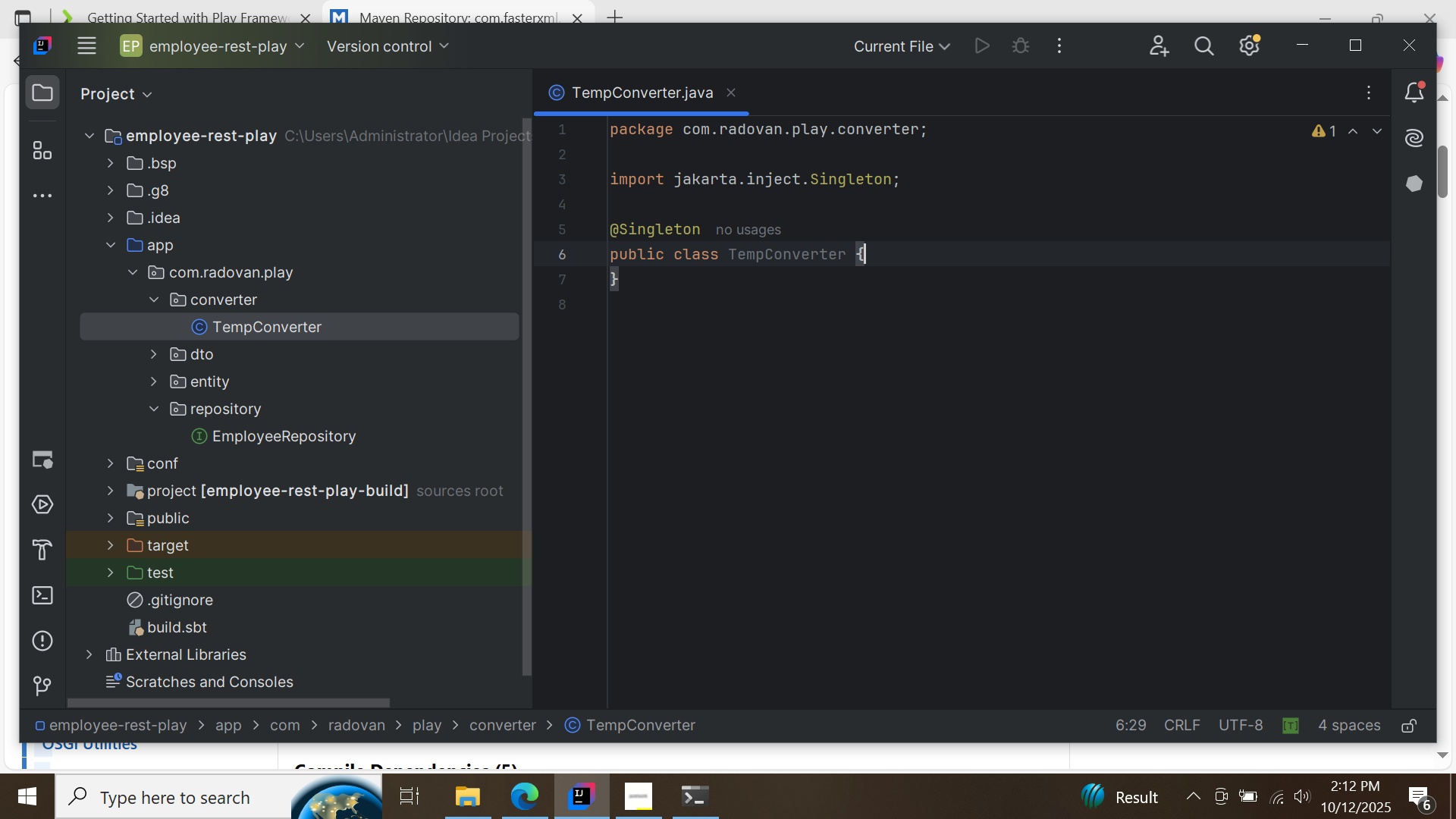 
key(Enter)
 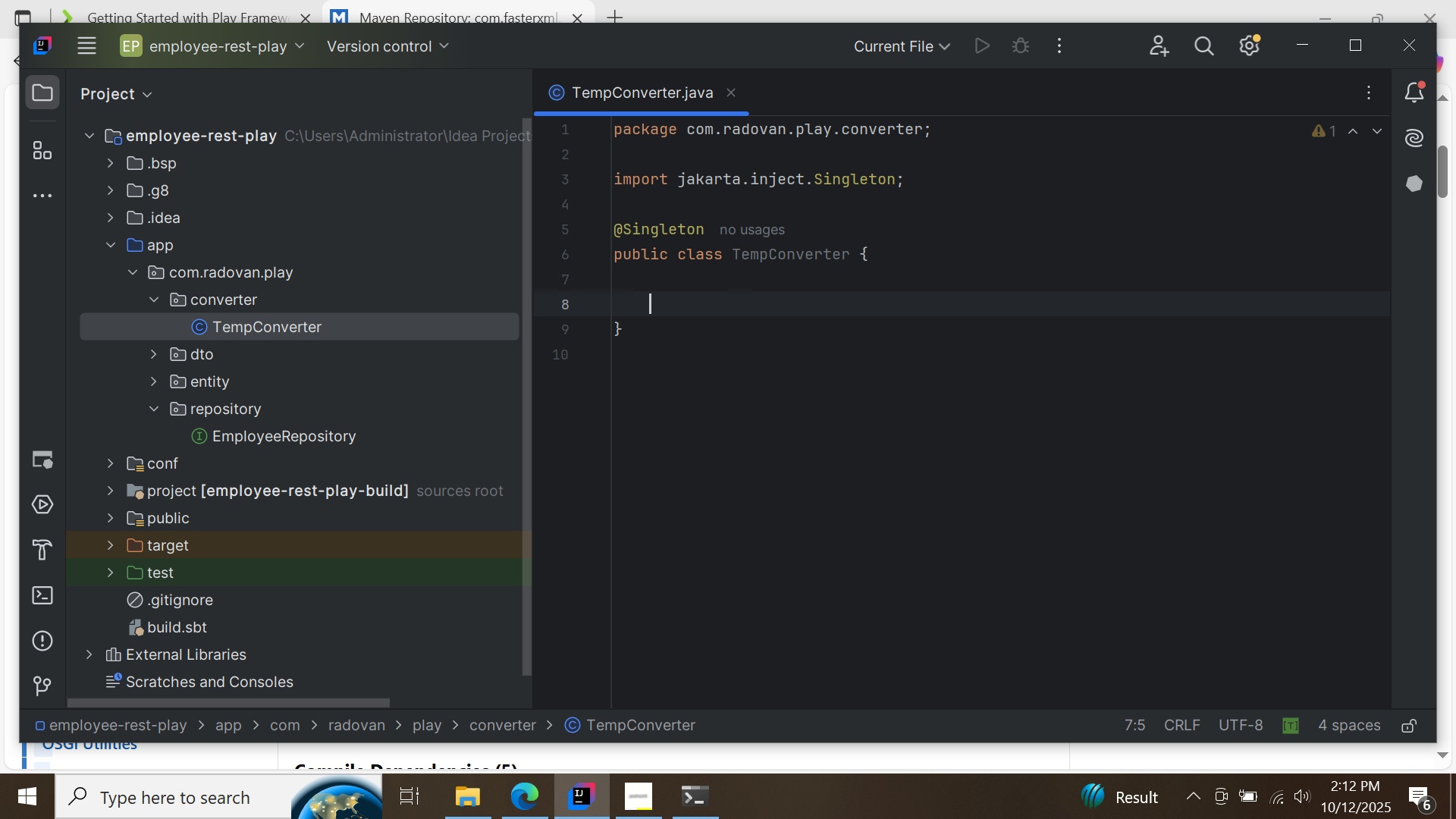 
key(Enter)
 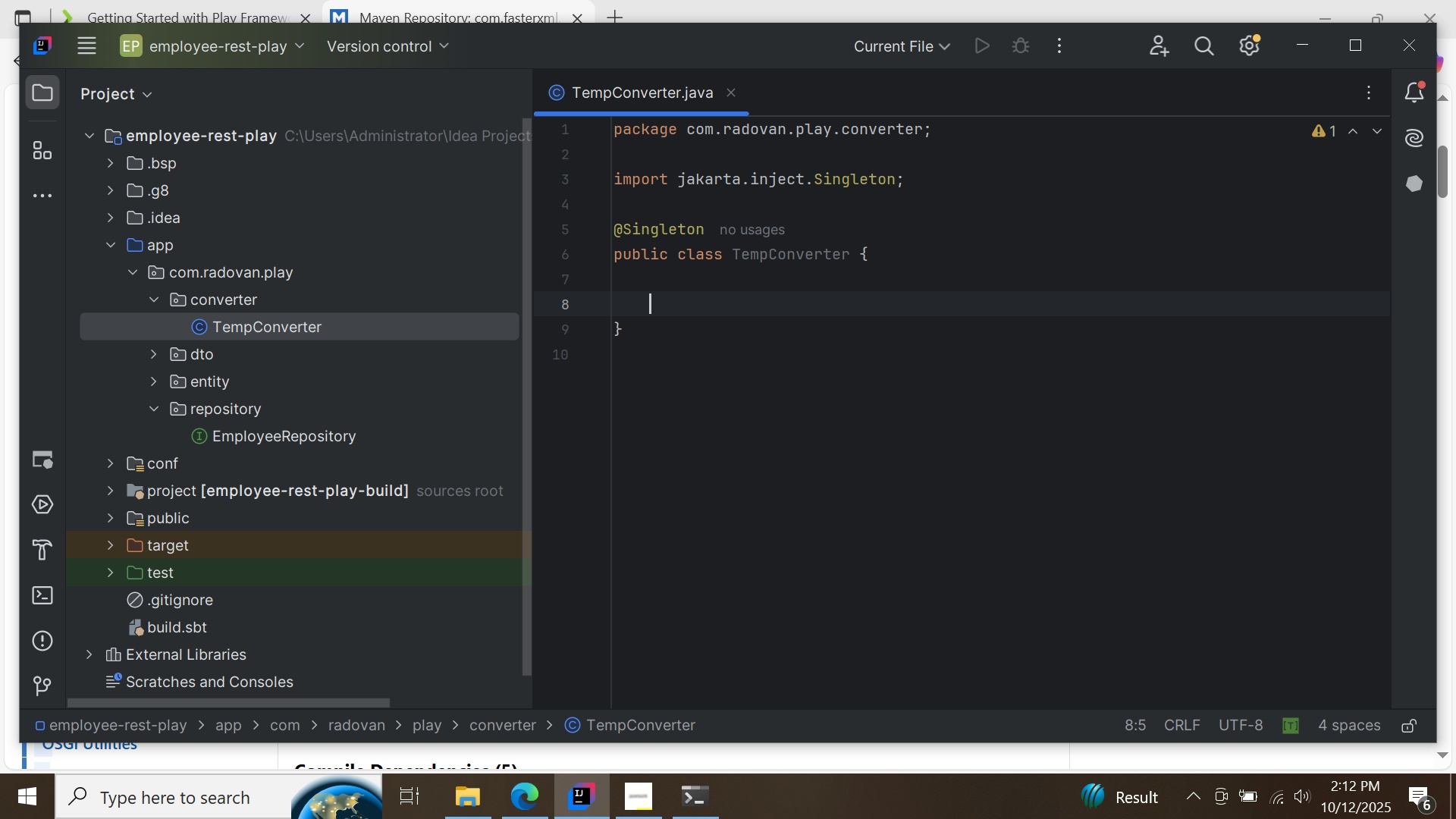 
type(private ModelMapp)
 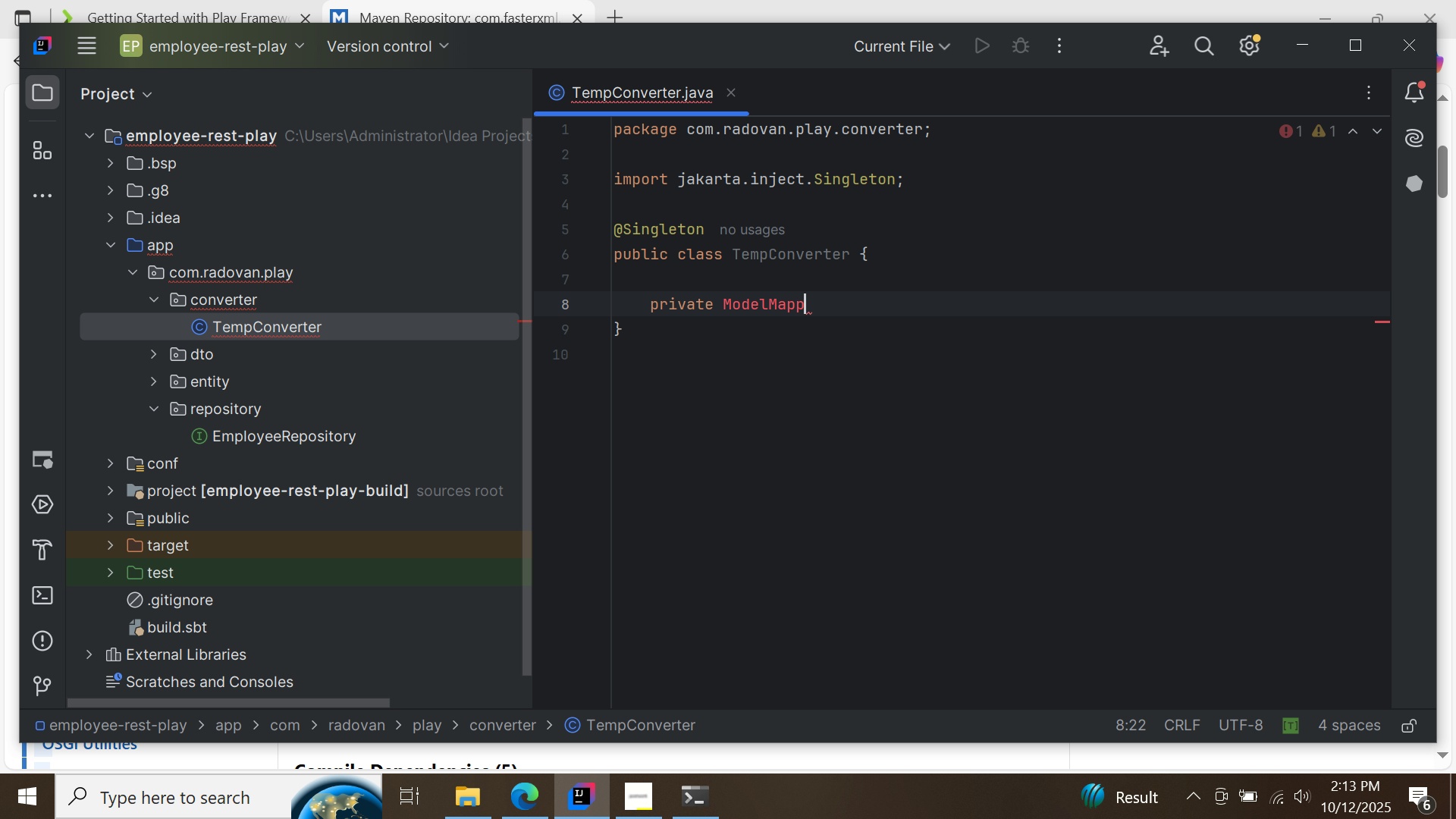 
key(Control+ControlLeft)
 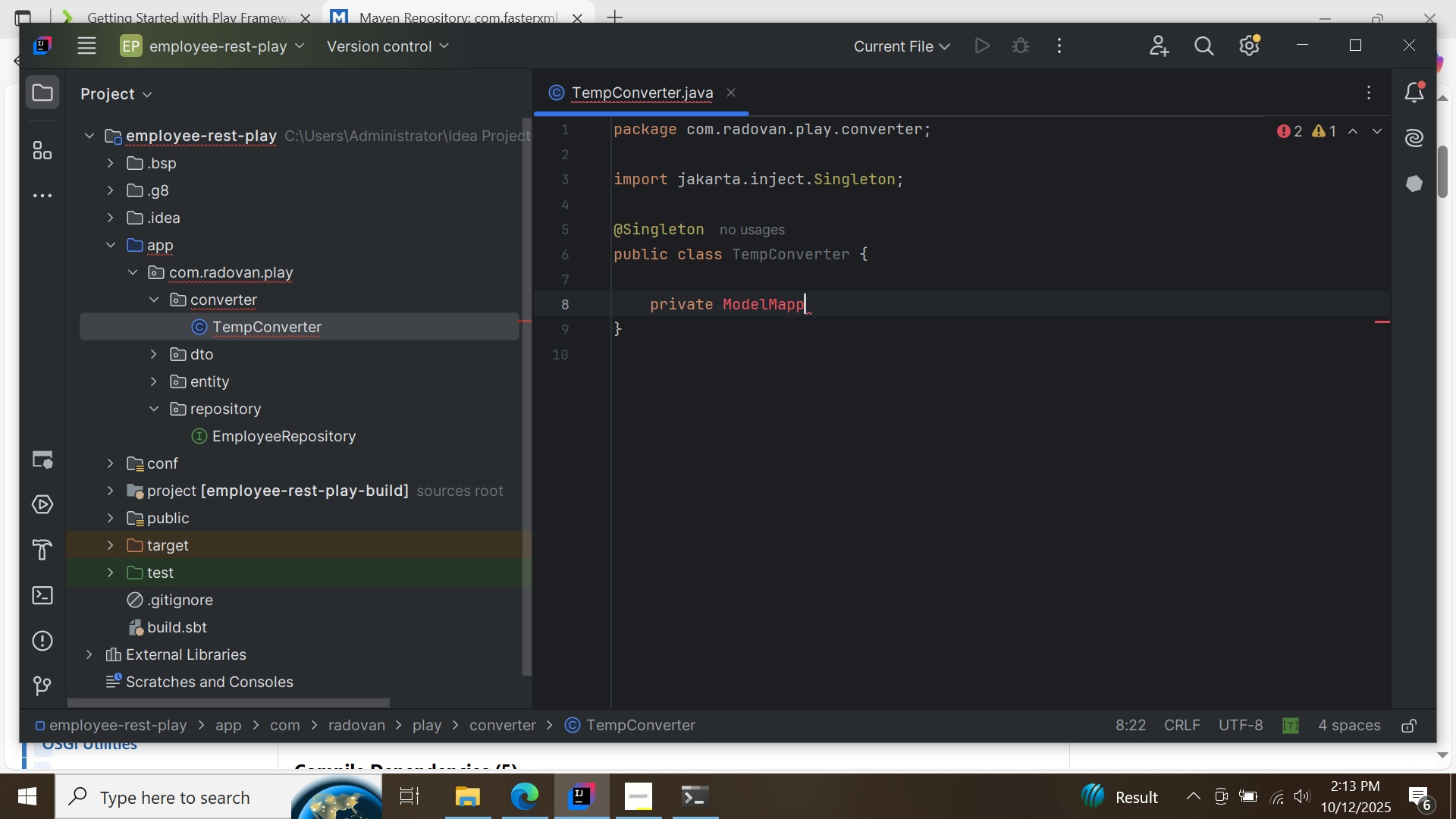 
key(Control+Space)
 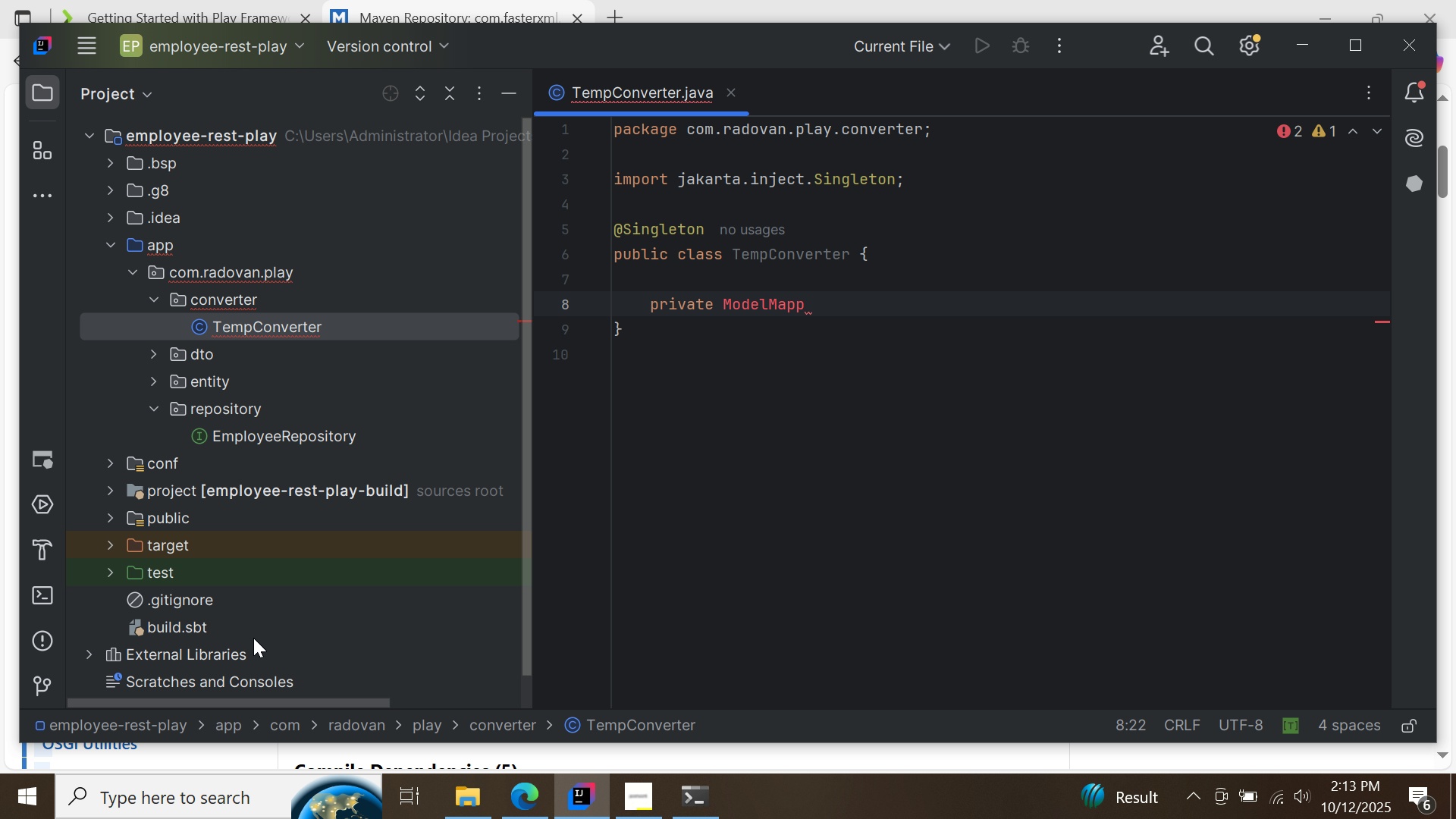 
double_click([173, 625])
 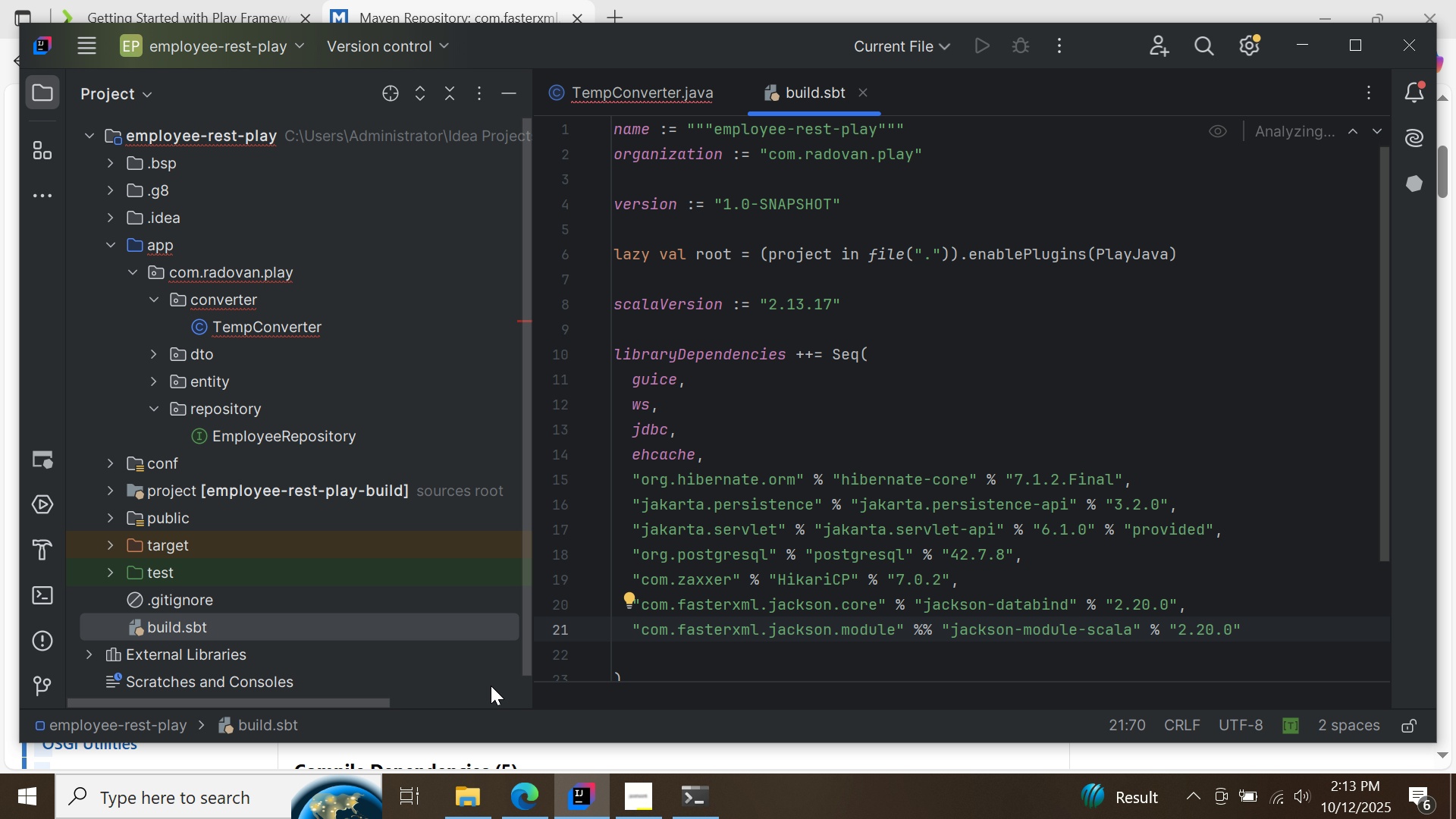 
left_click([528, 810])
 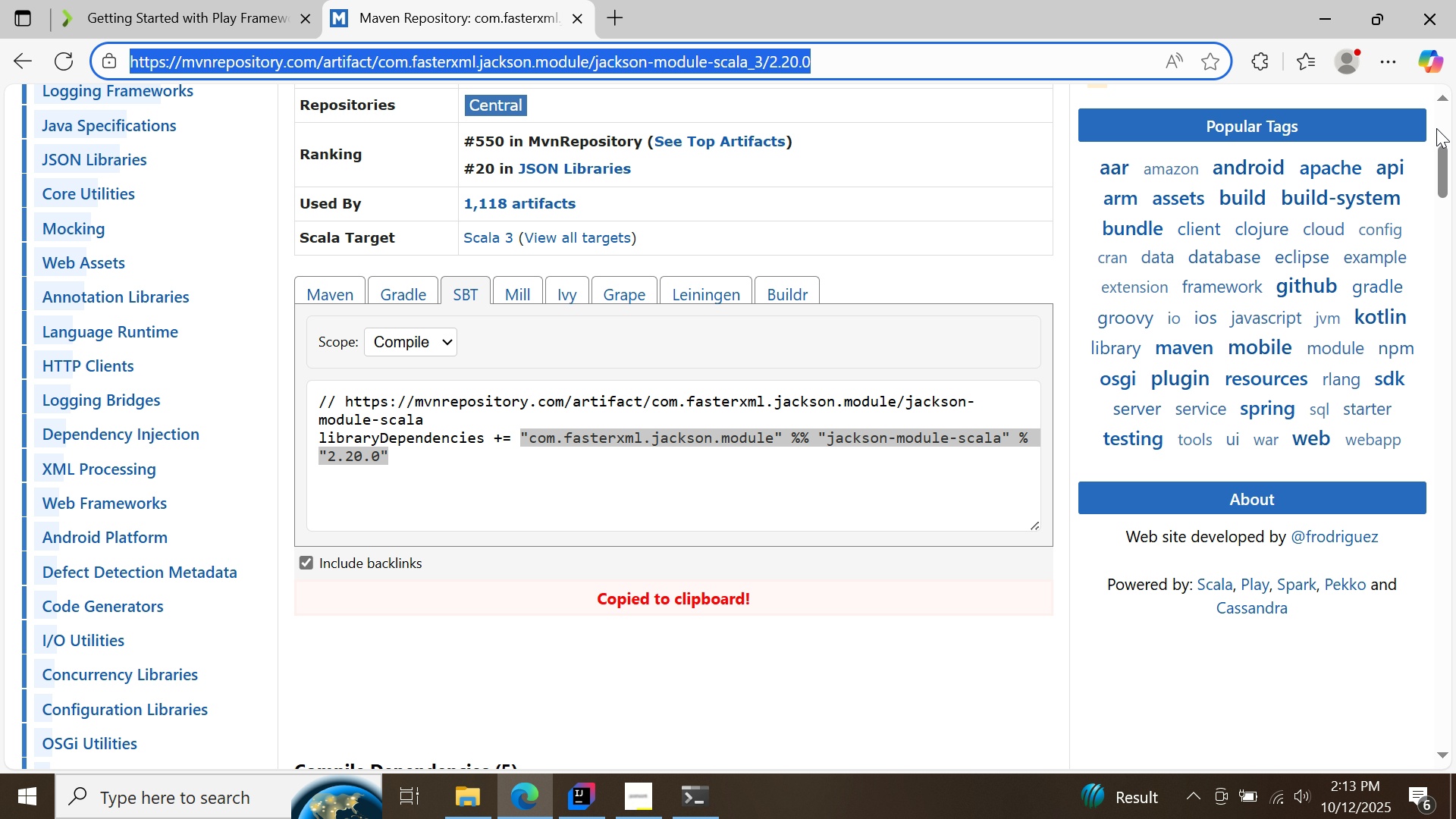 
left_click([1436, 127])
 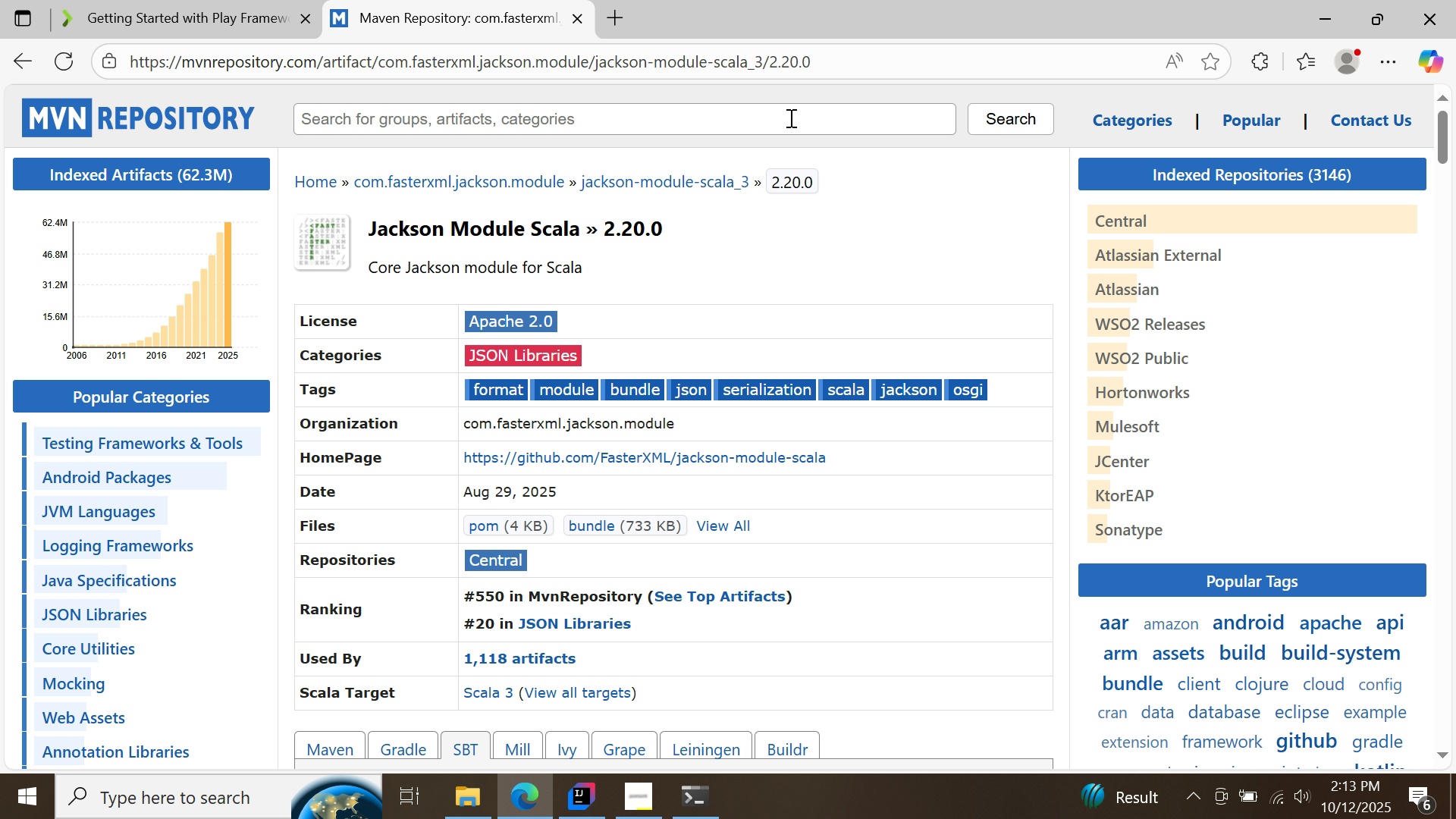 
left_click([789, 118])
 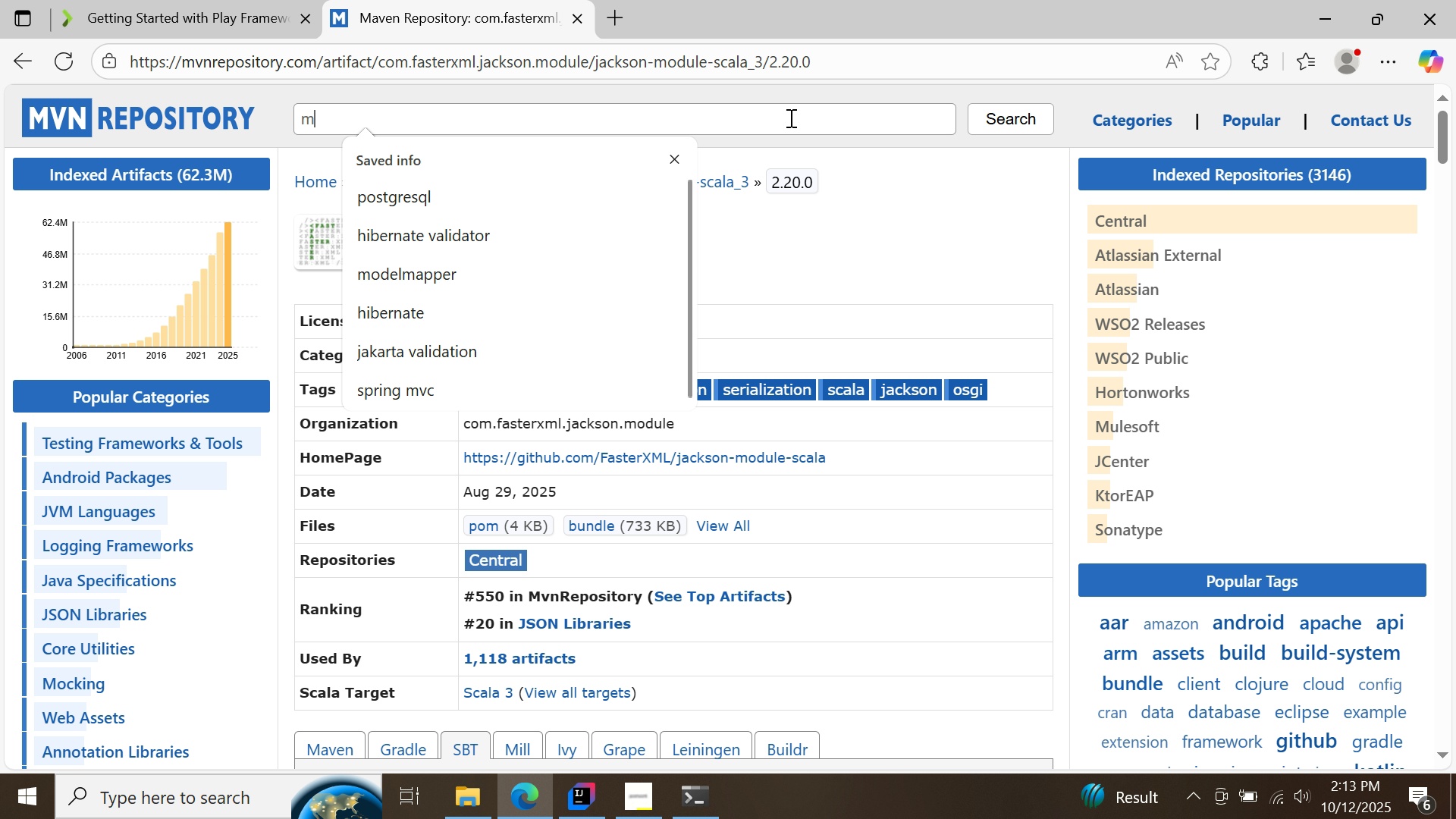 
type(model)
 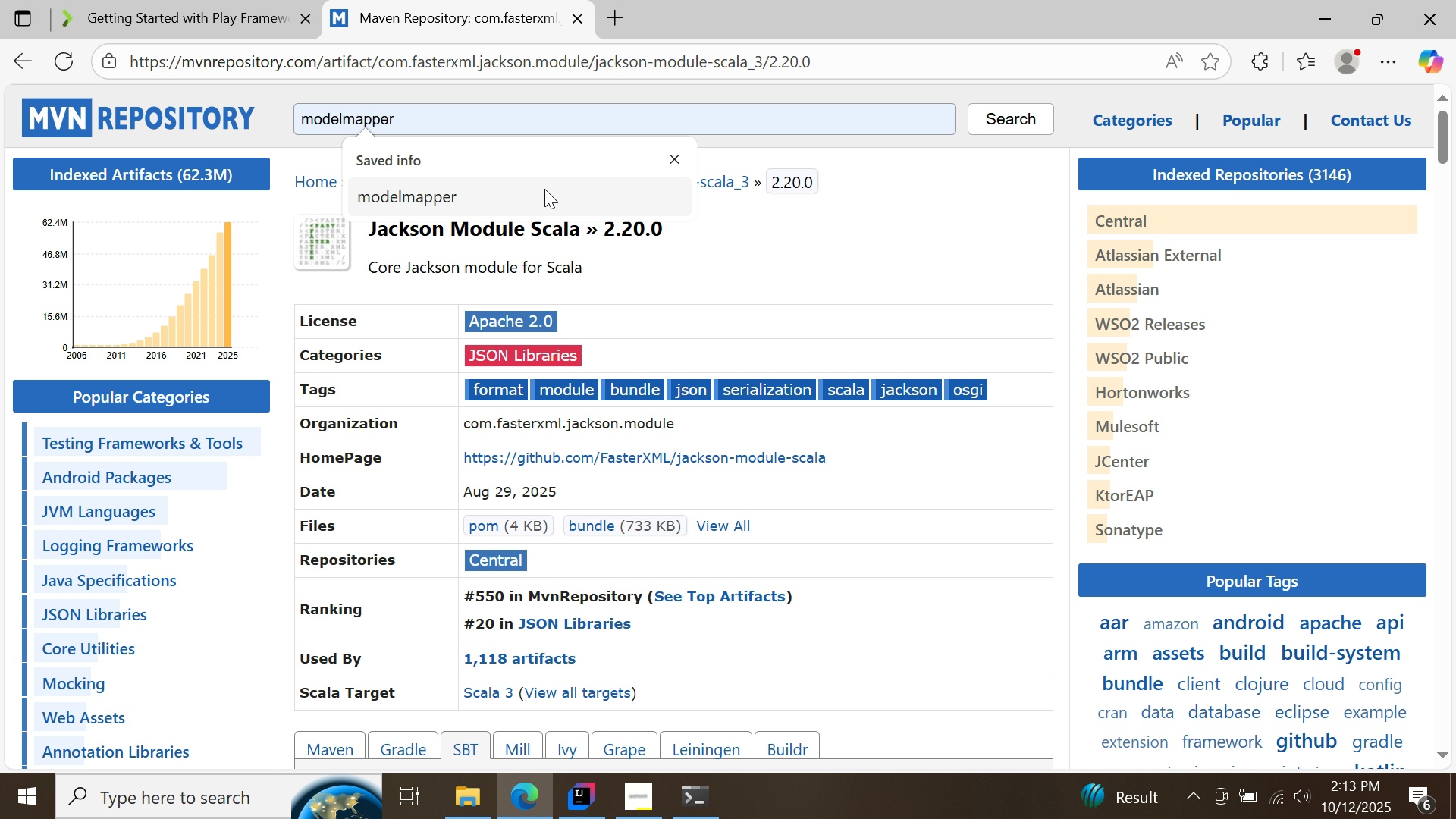 
left_click([544, 189])
 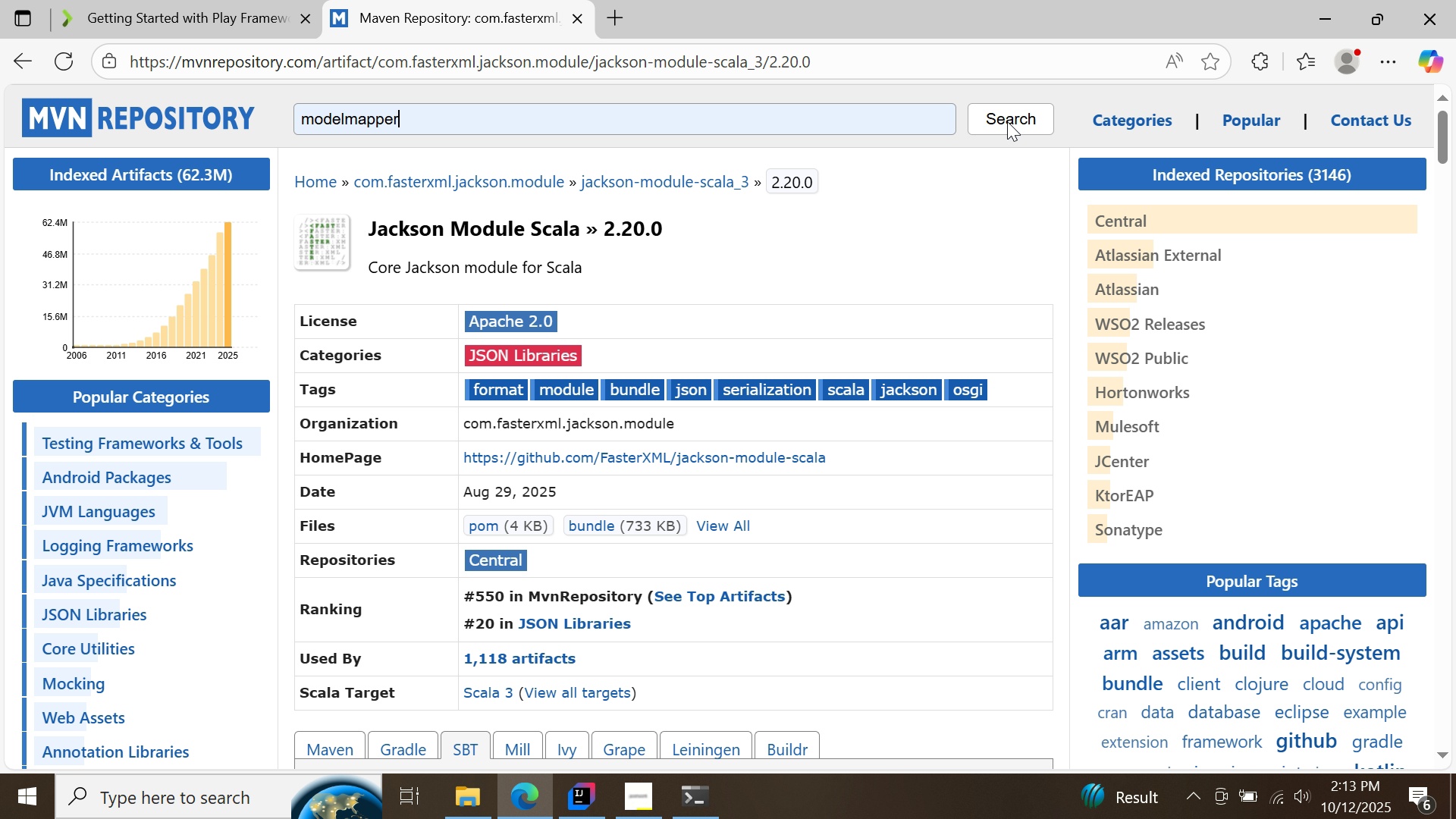 
left_click([1007, 121])
 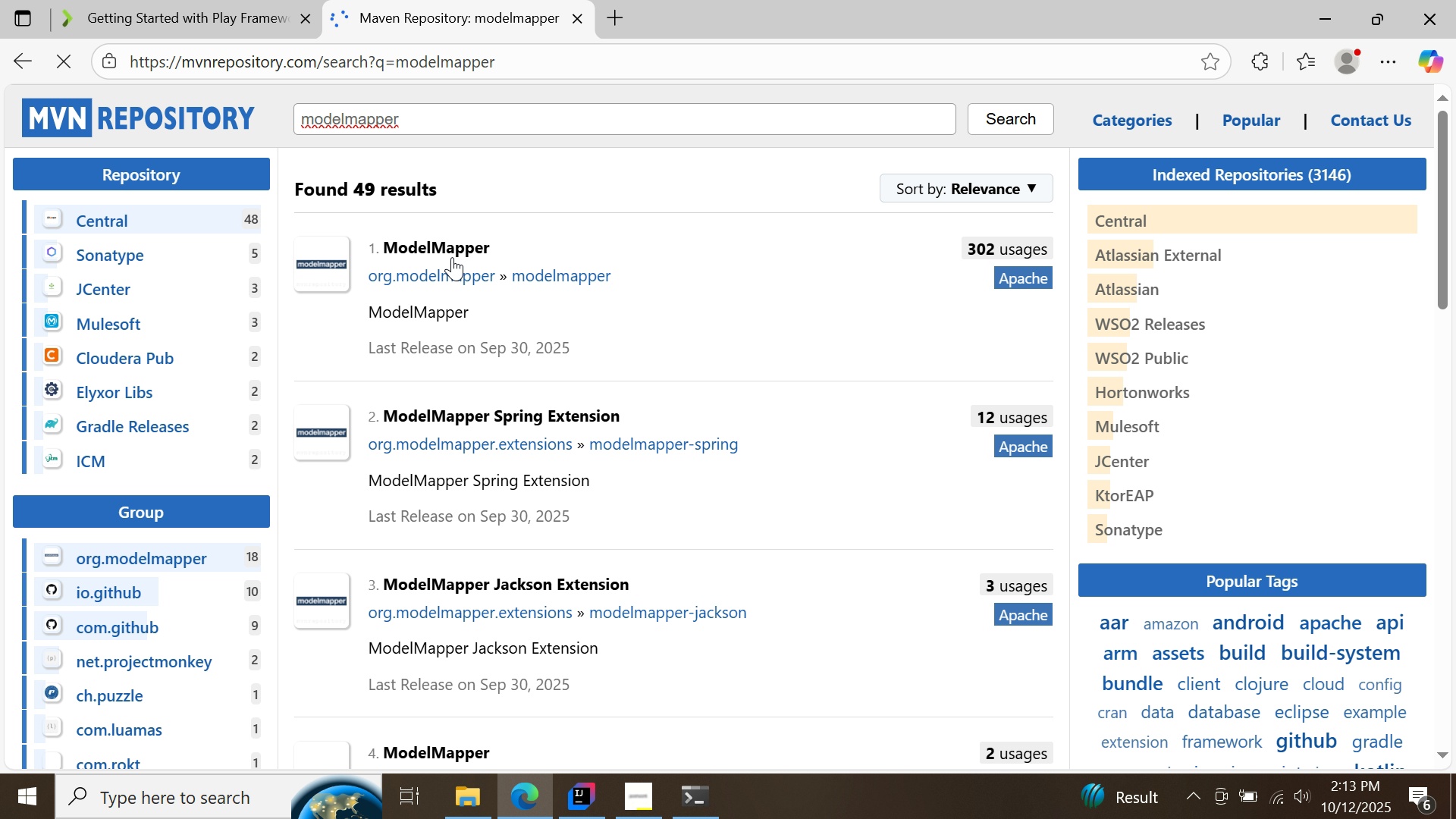 
left_click([421, 246])
 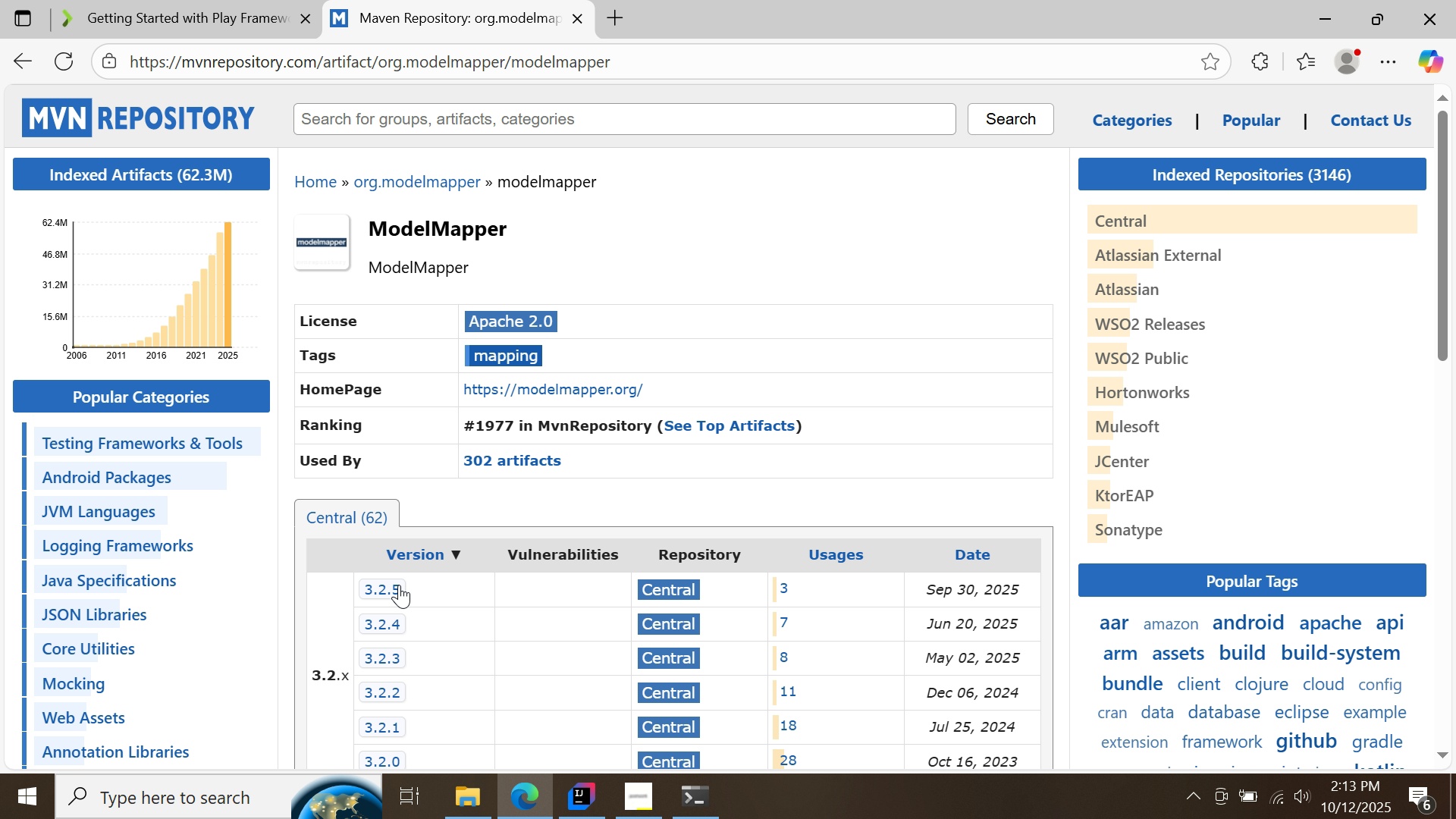 
left_click([384, 589])
 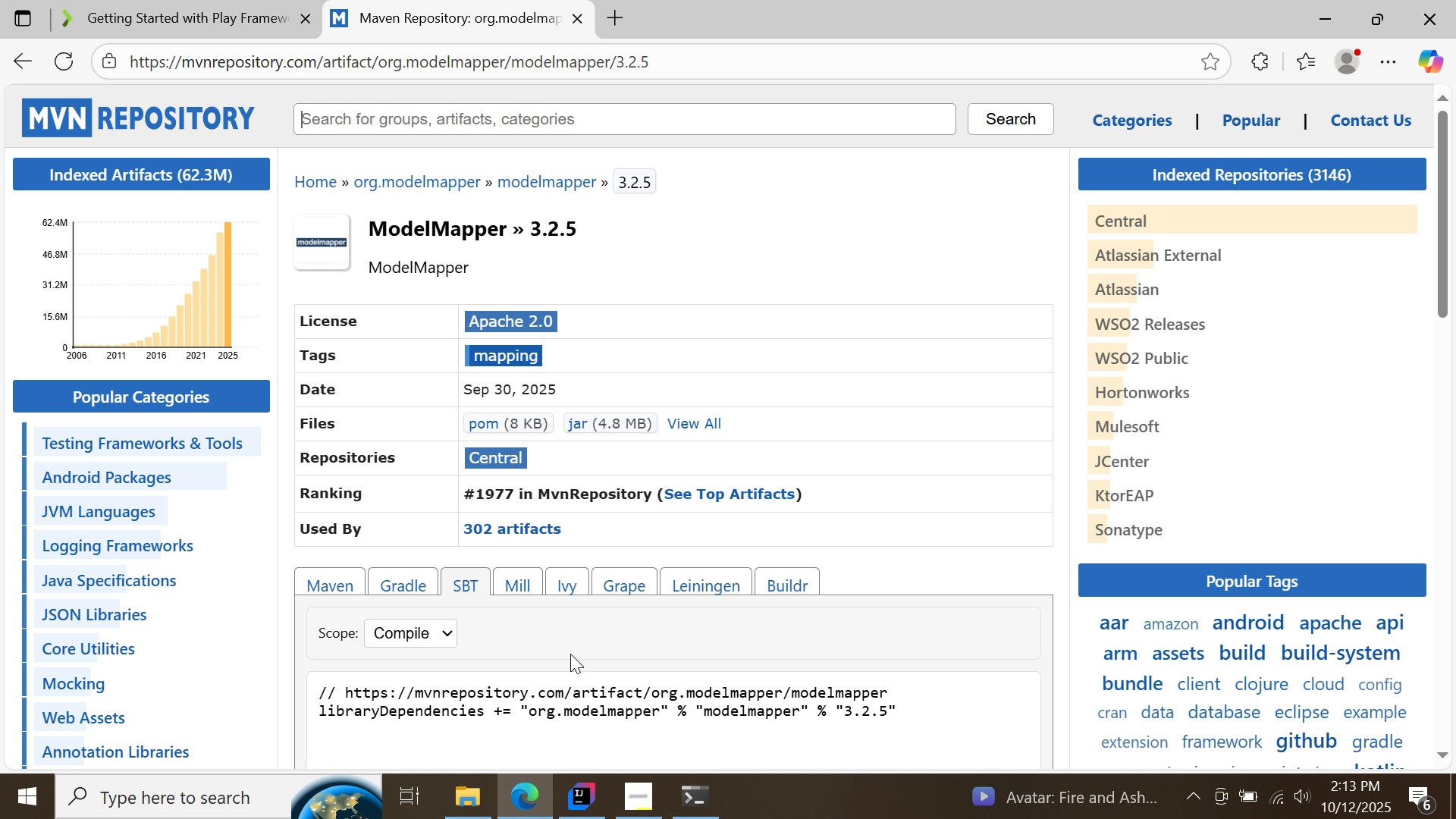 
wait(5.21)
 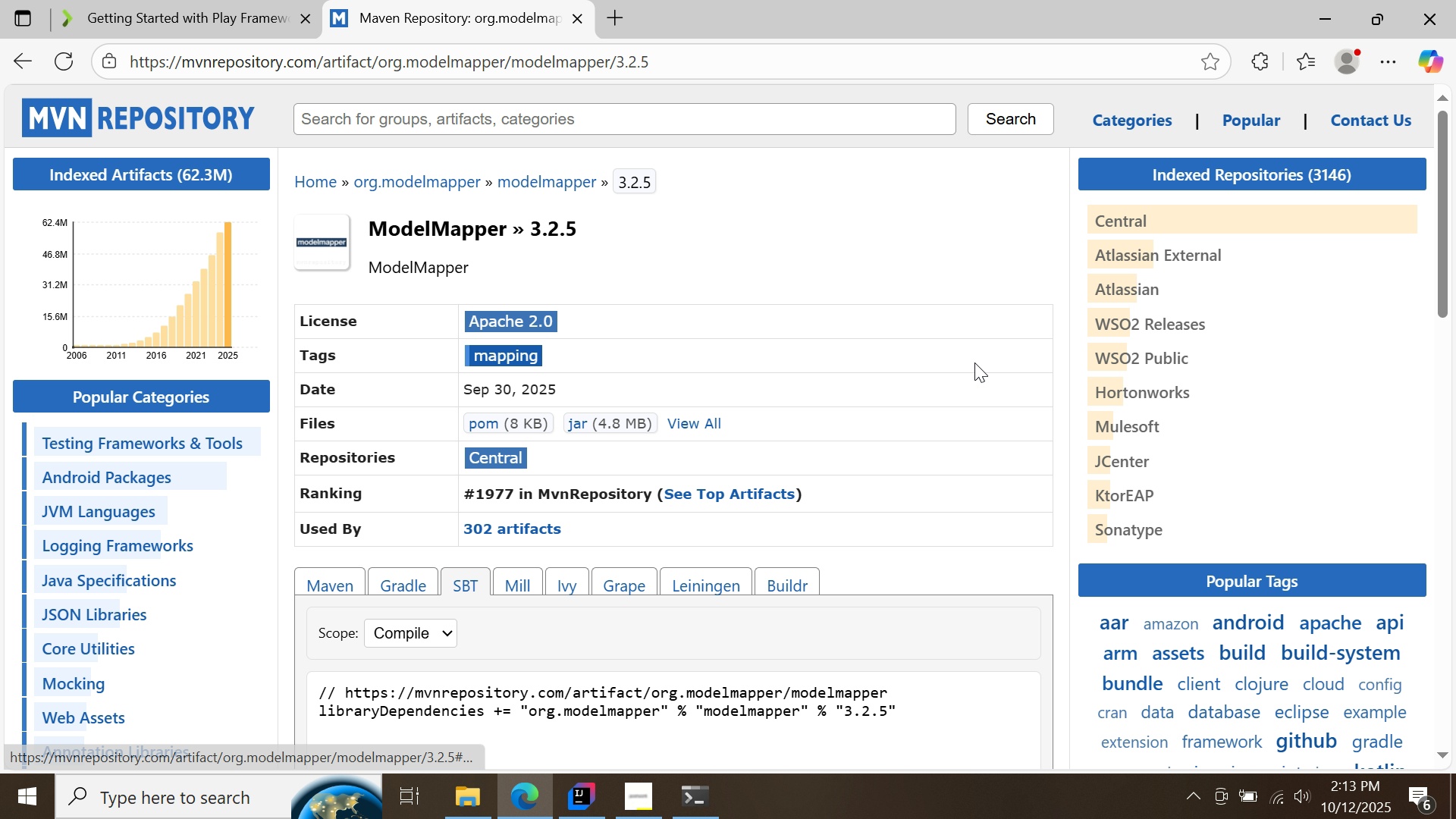 
left_click_drag(start_coordinate=[519, 707], to_coordinate=[623, 713])
 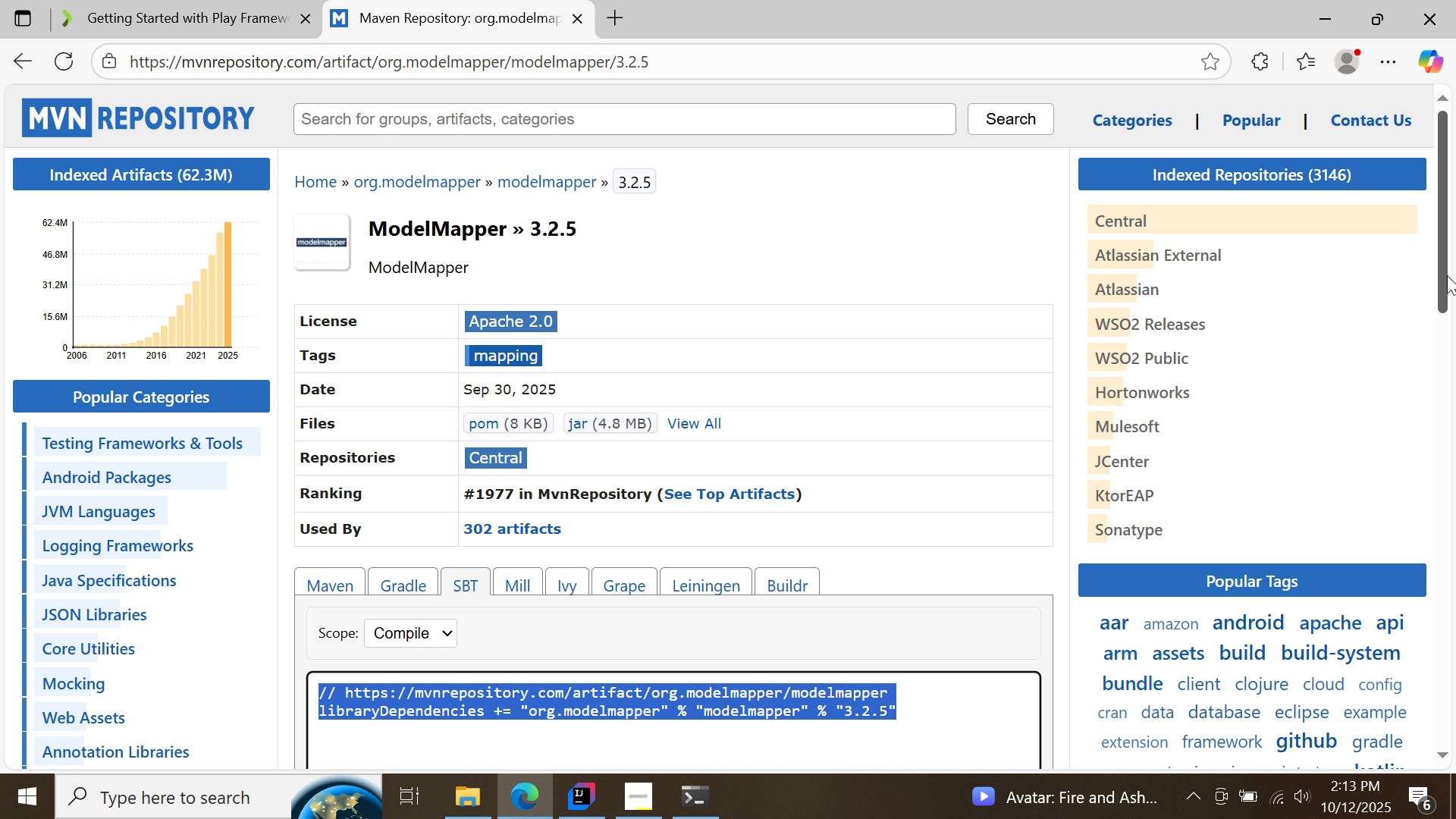 
left_click_drag(start_coordinate=[1446, 268], to_coordinate=[1454, 375])
 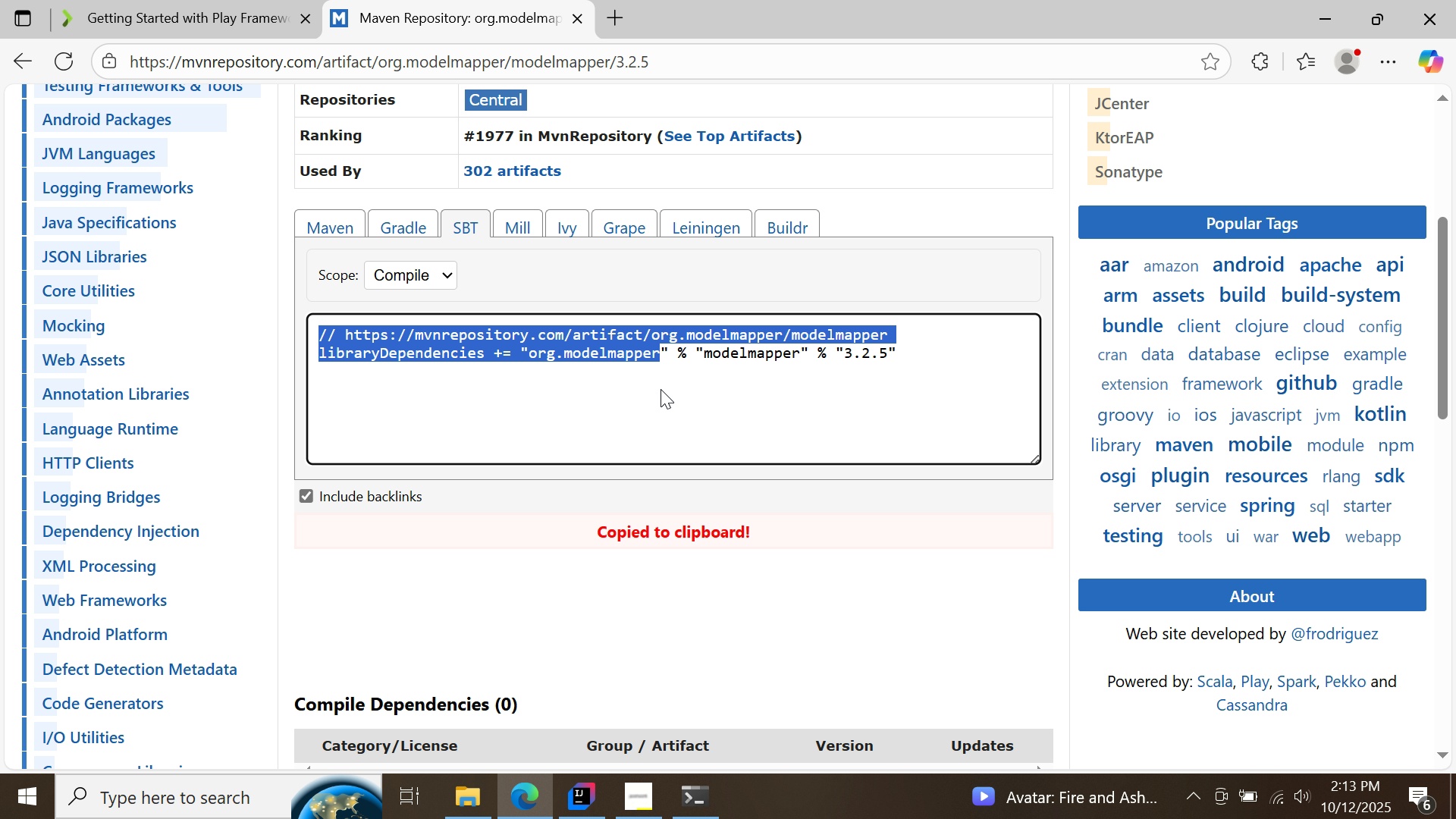 
double_click([661, 389])
 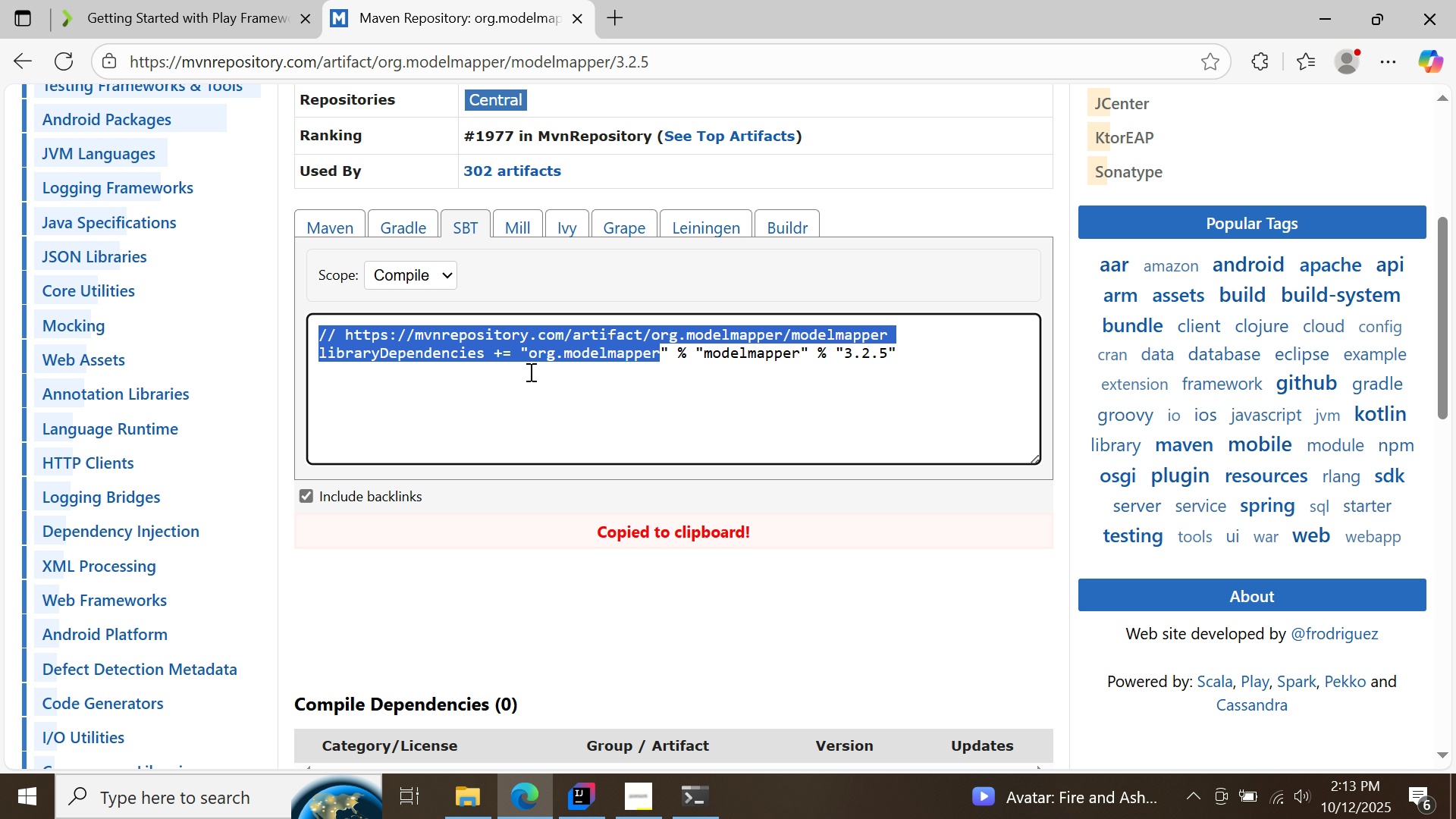 
left_click([529, 372])
 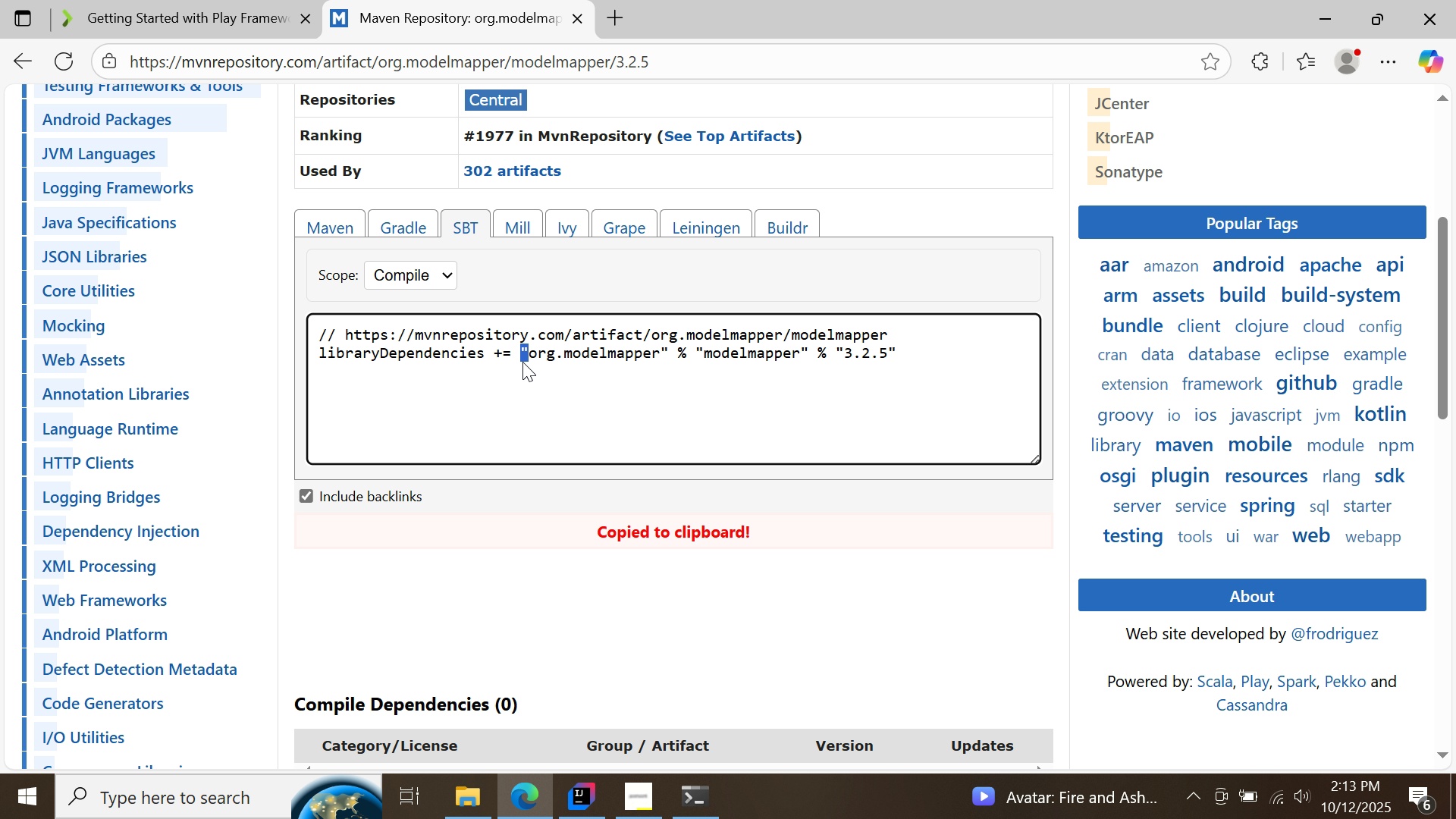 
double_click([522, 362])
 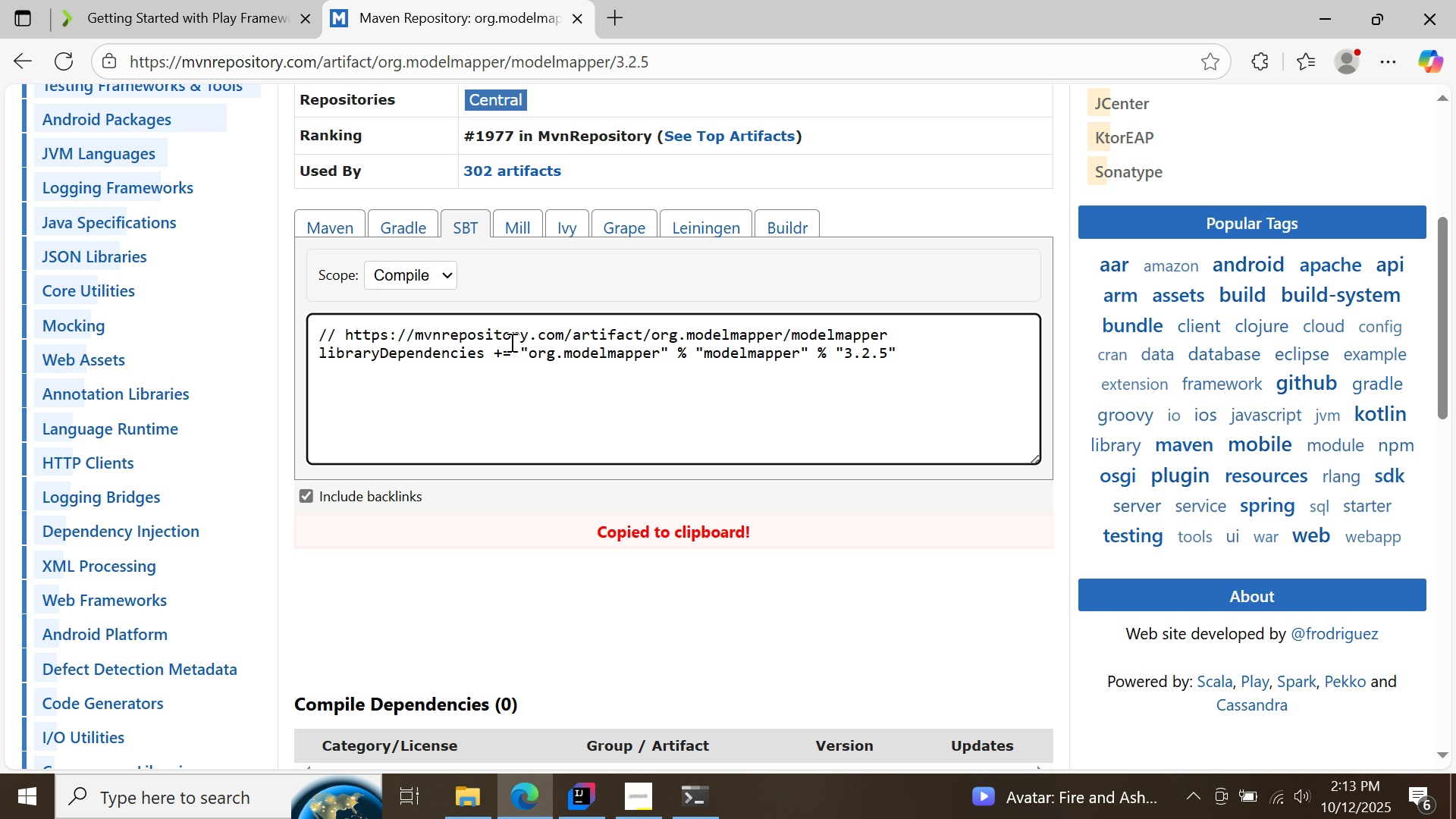 
left_click([510, 342])
 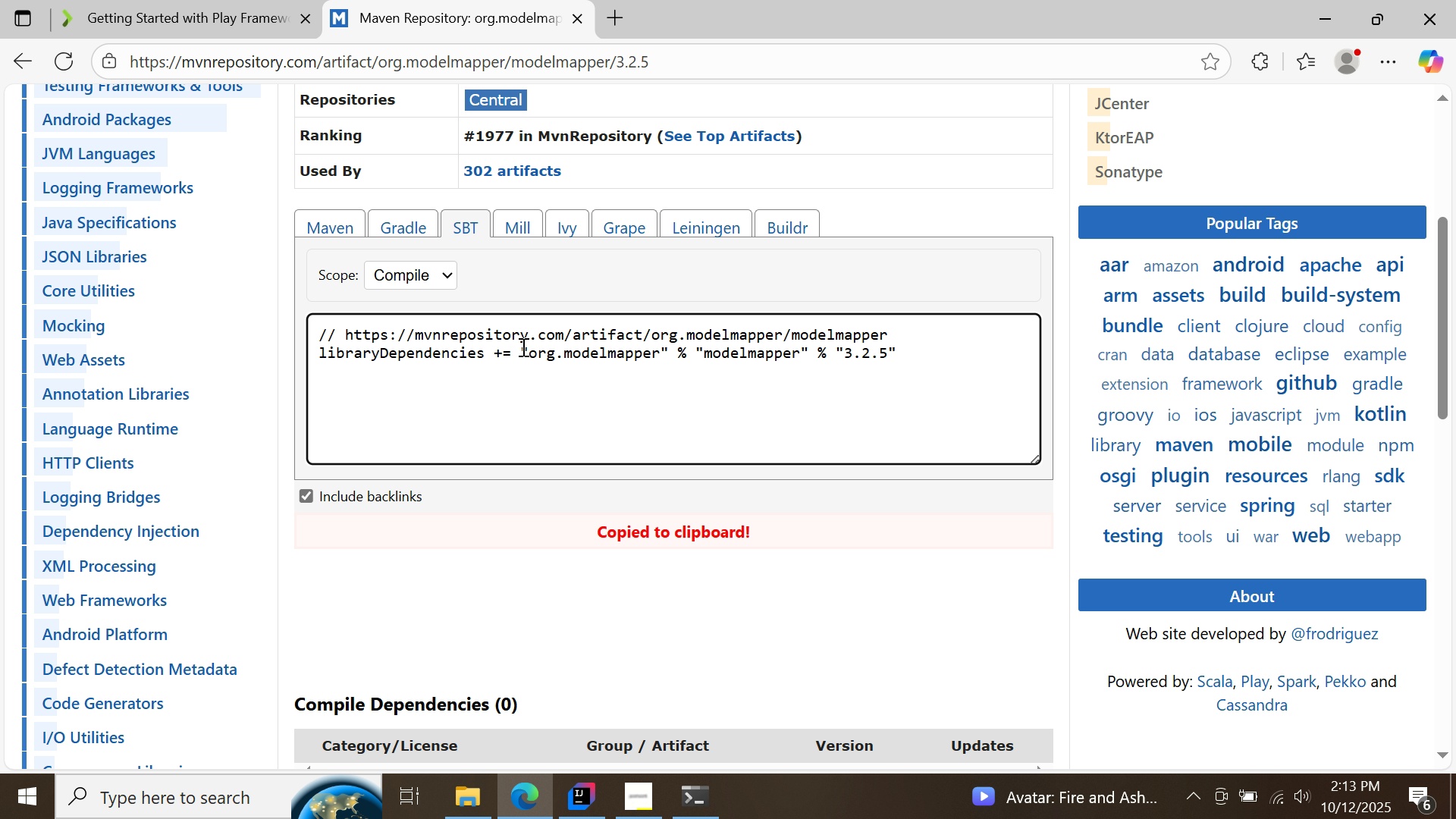 
left_click_drag(start_coordinate=[519, 347], to_coordinate=[915, 367])
 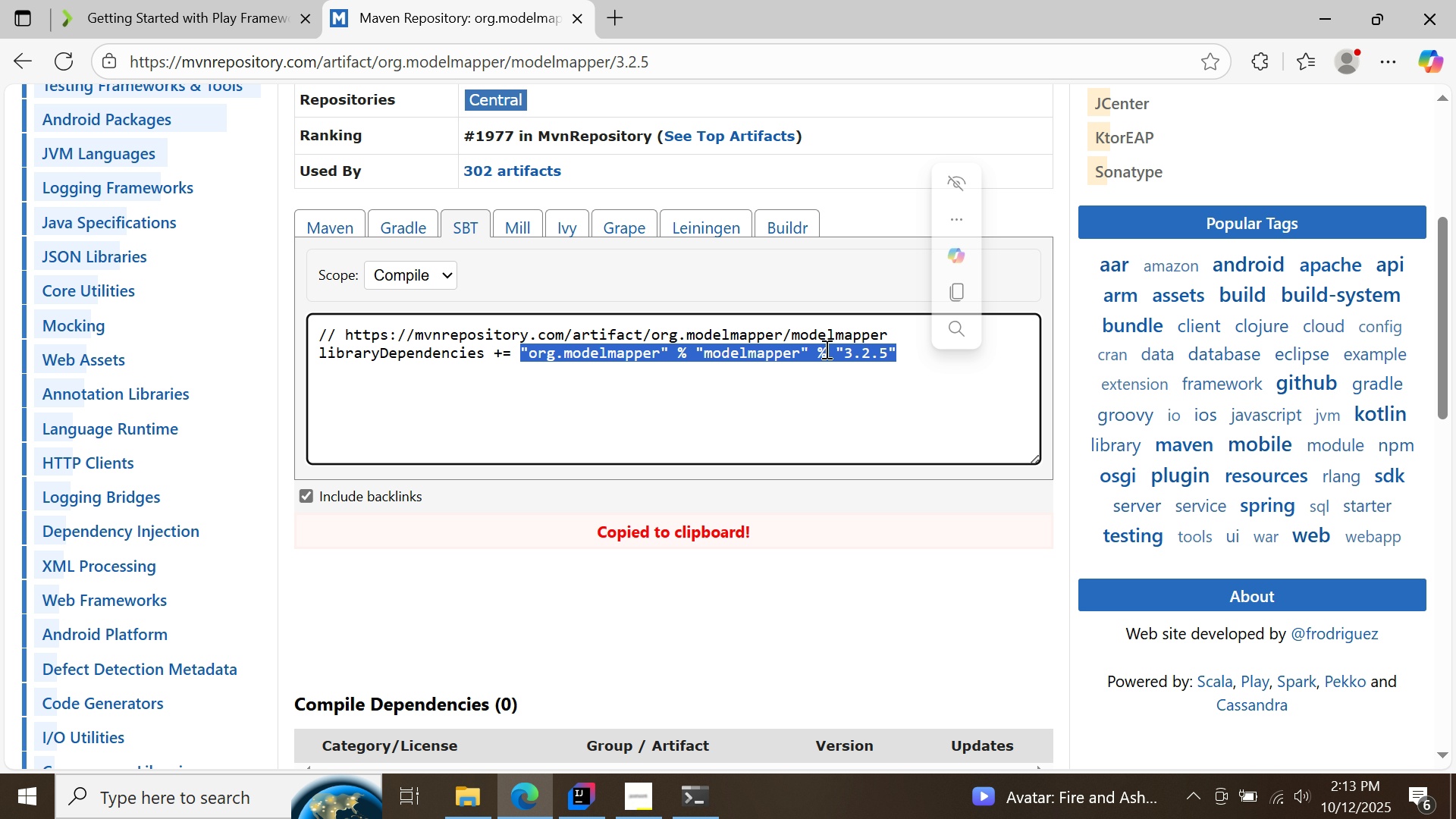 
right_click([825, 349])
 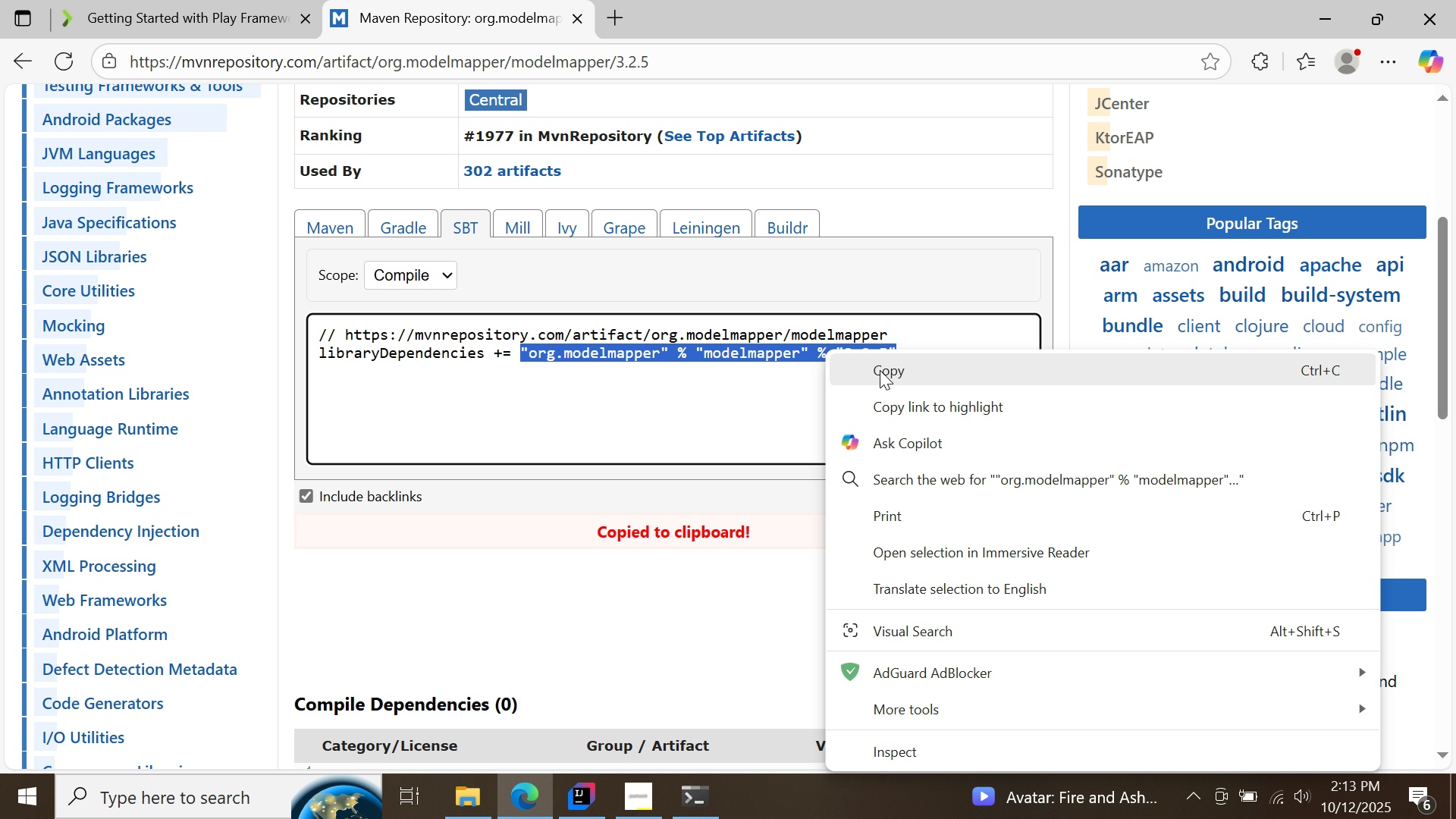 
left_click([880, 370])
 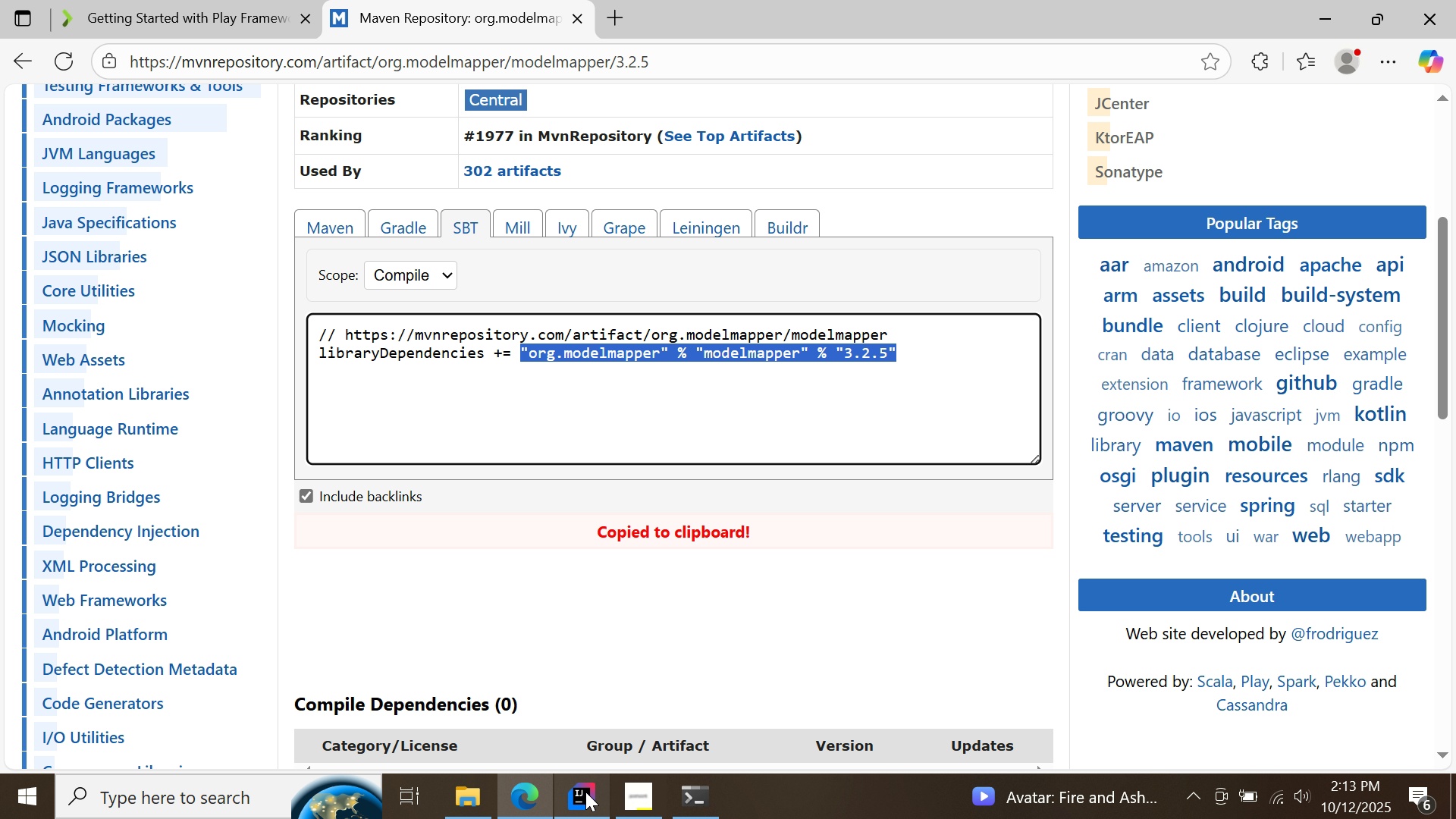 
double_click([574, 789])
 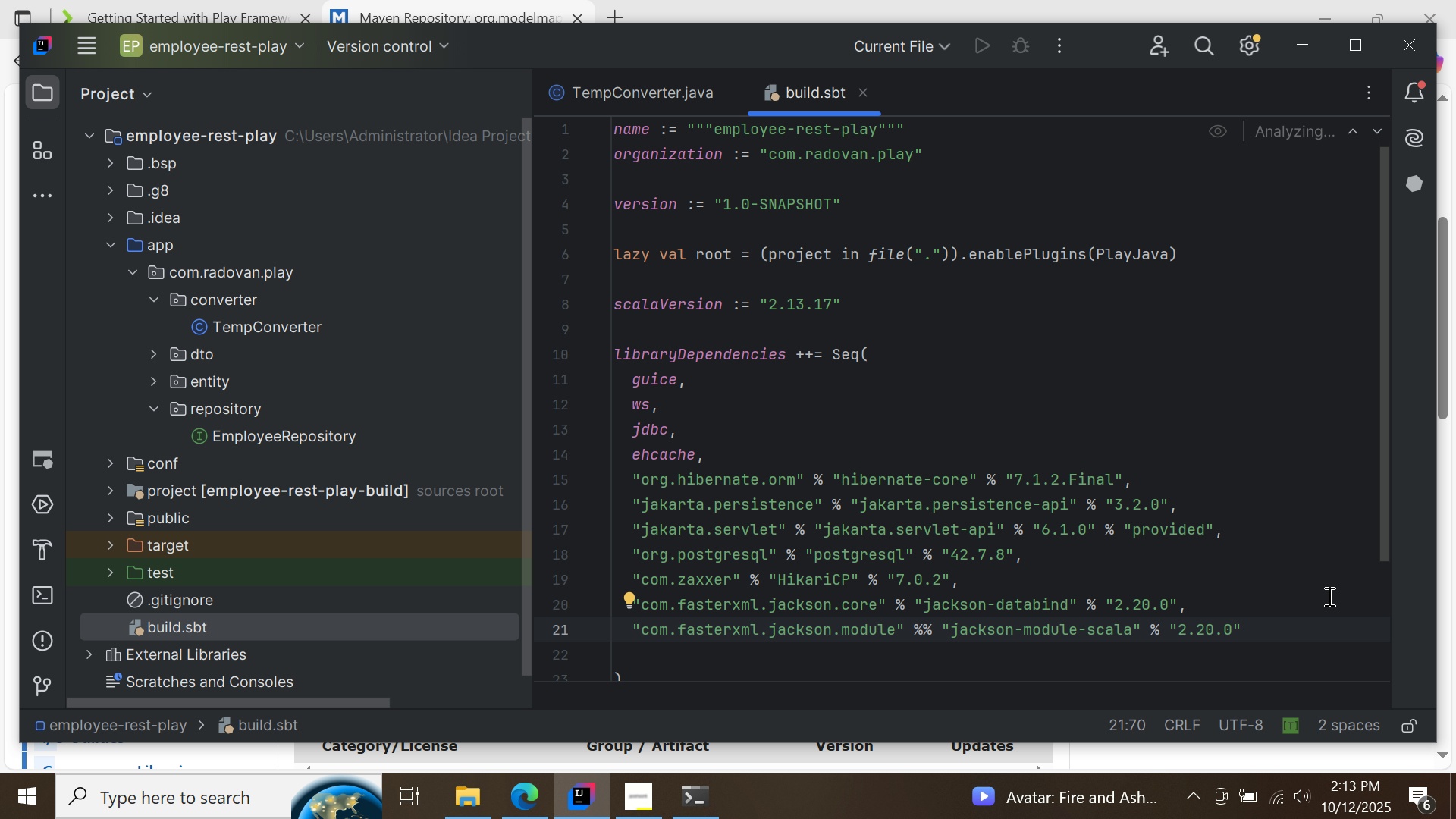 
key(Comma)
 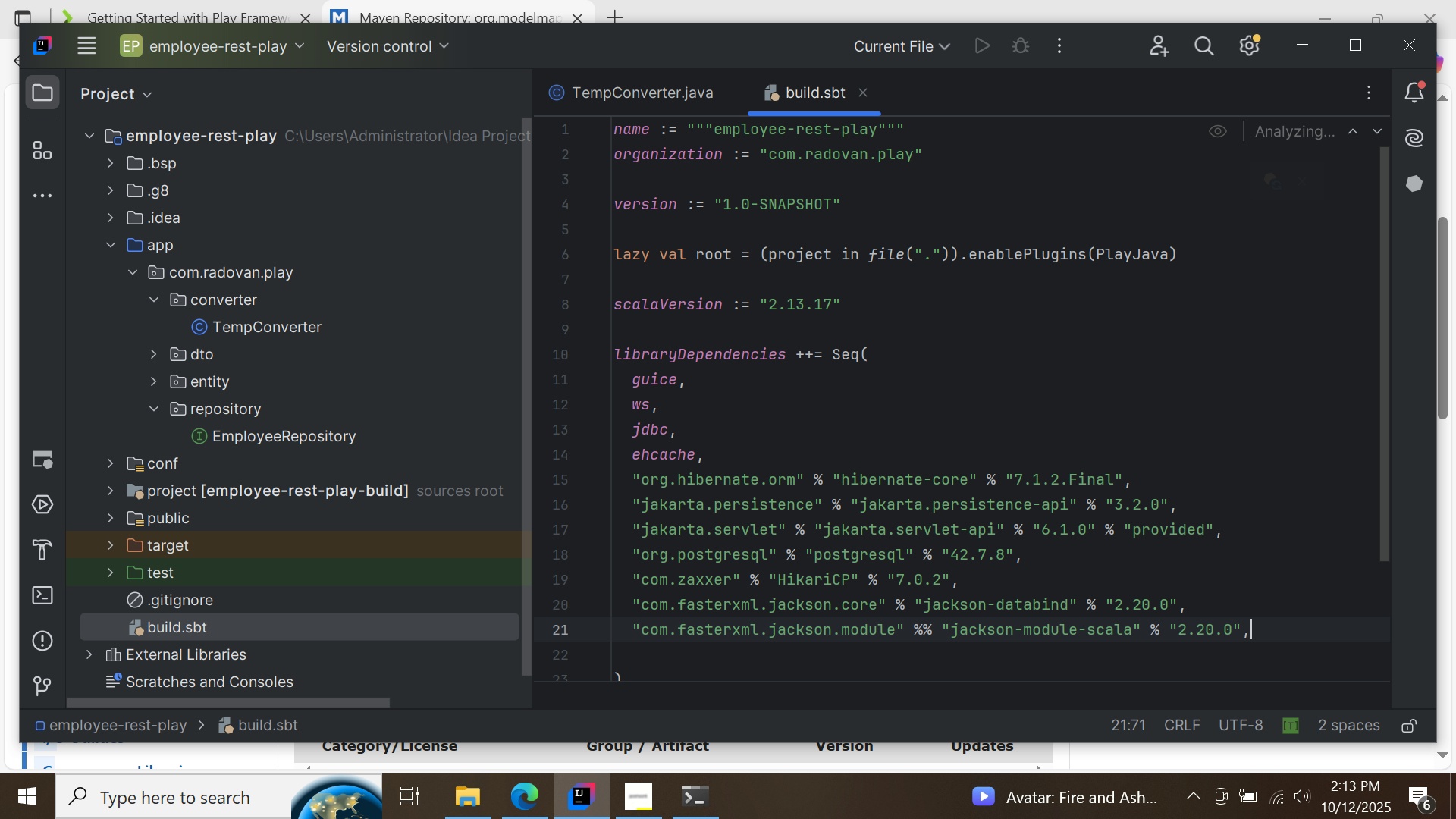 
key(Enter)
 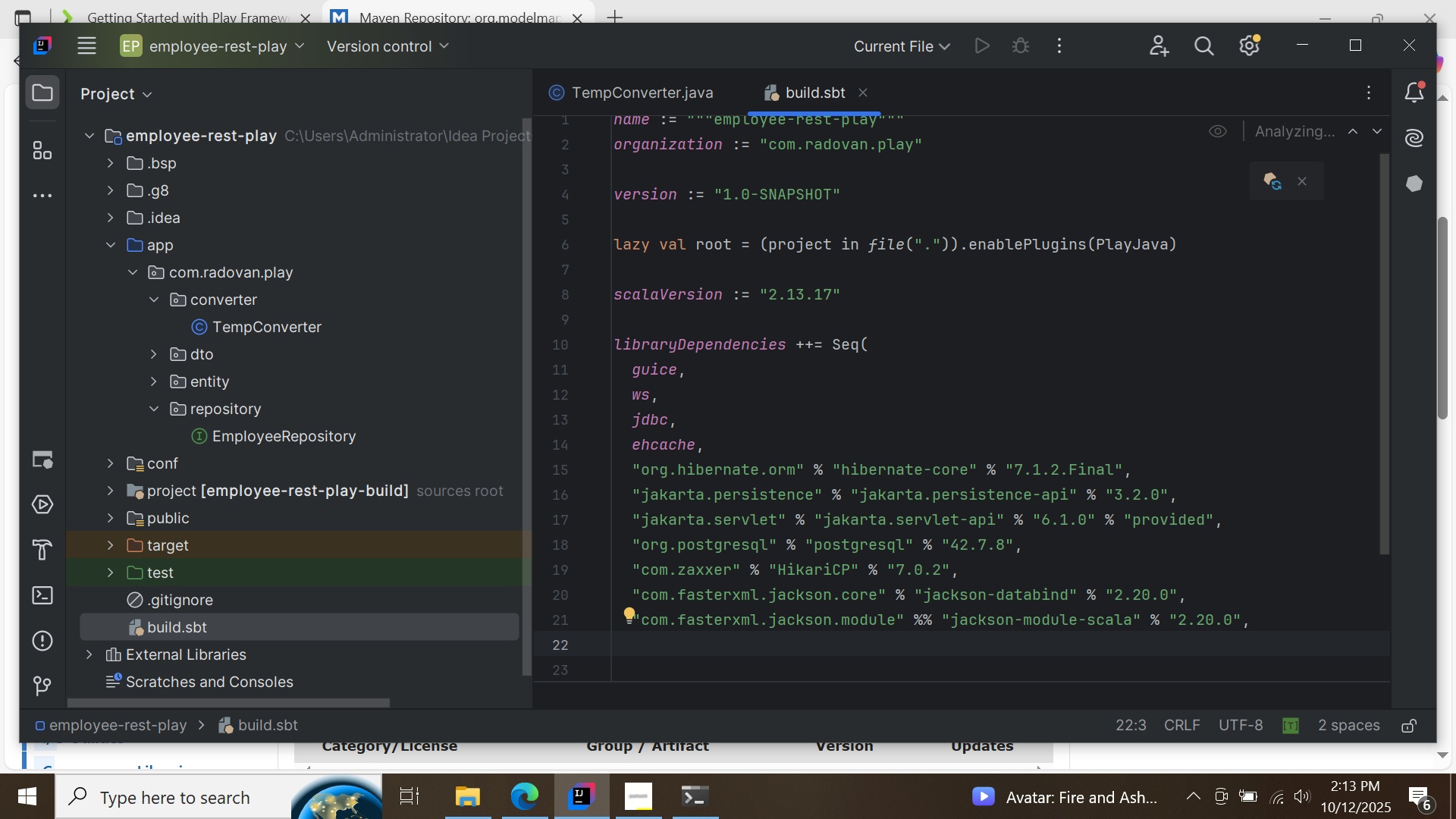 
key(Control+ControlLeft)
 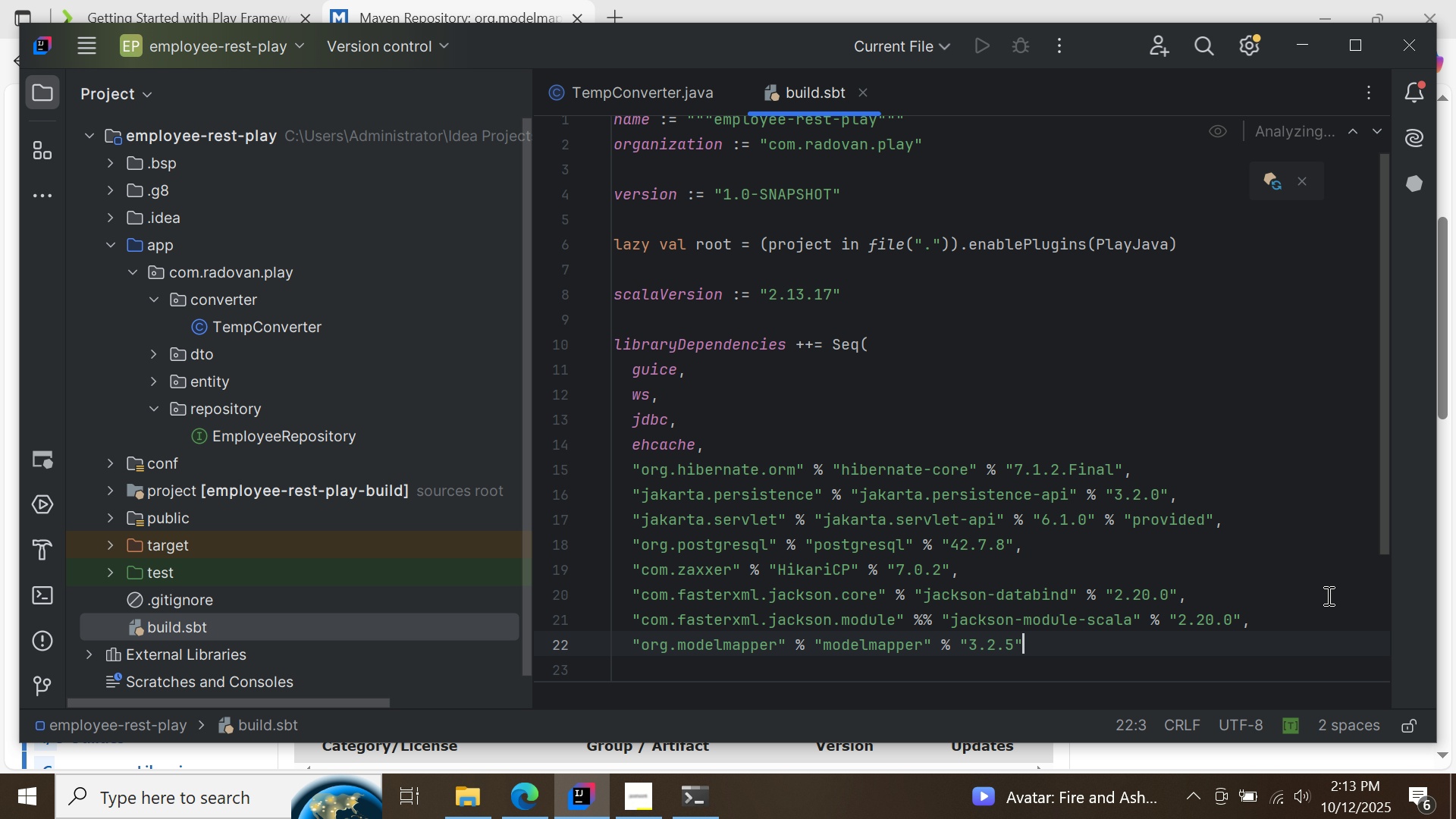 
key(Control+V)
 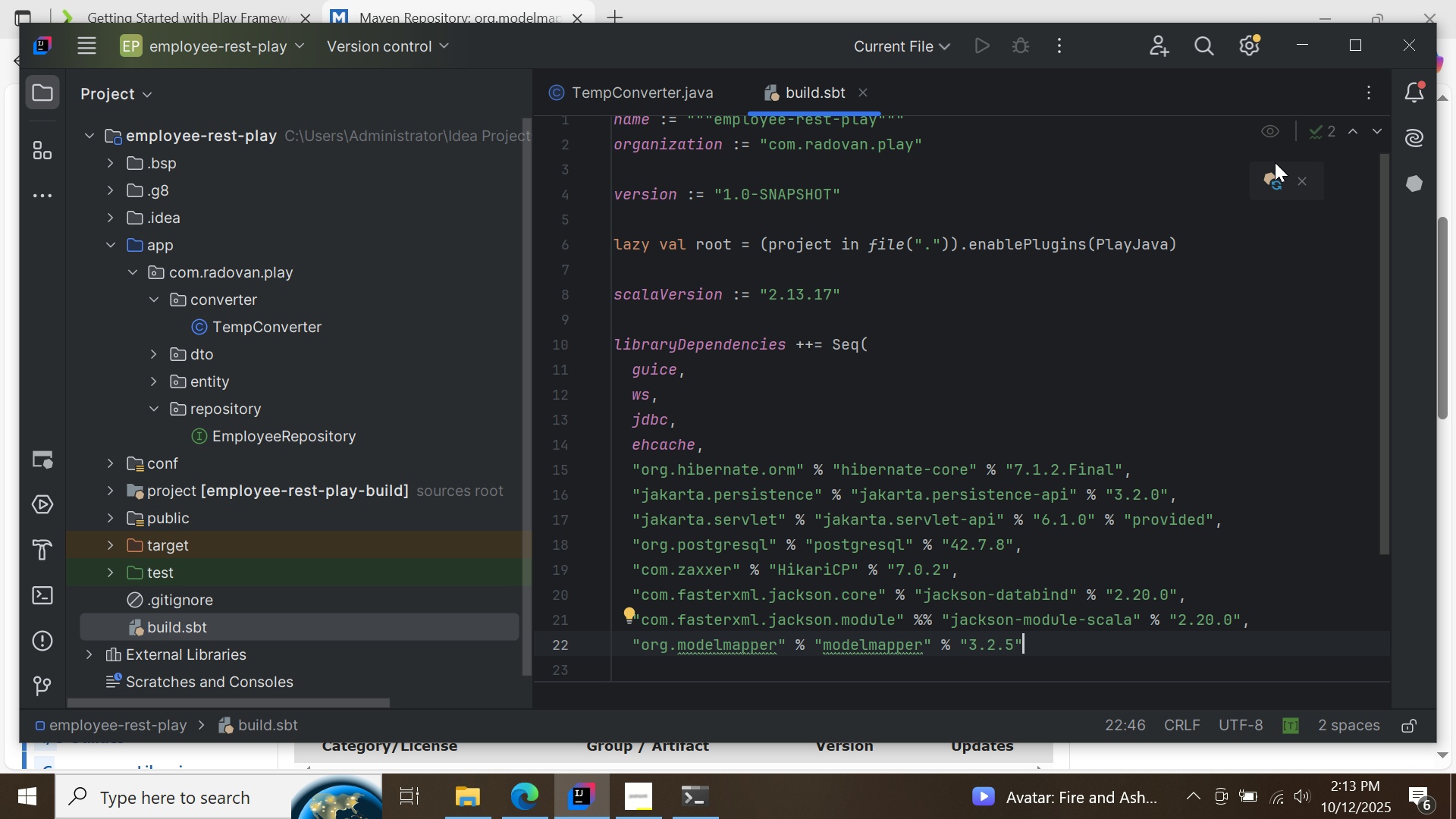 
double_click([1269, 174])
 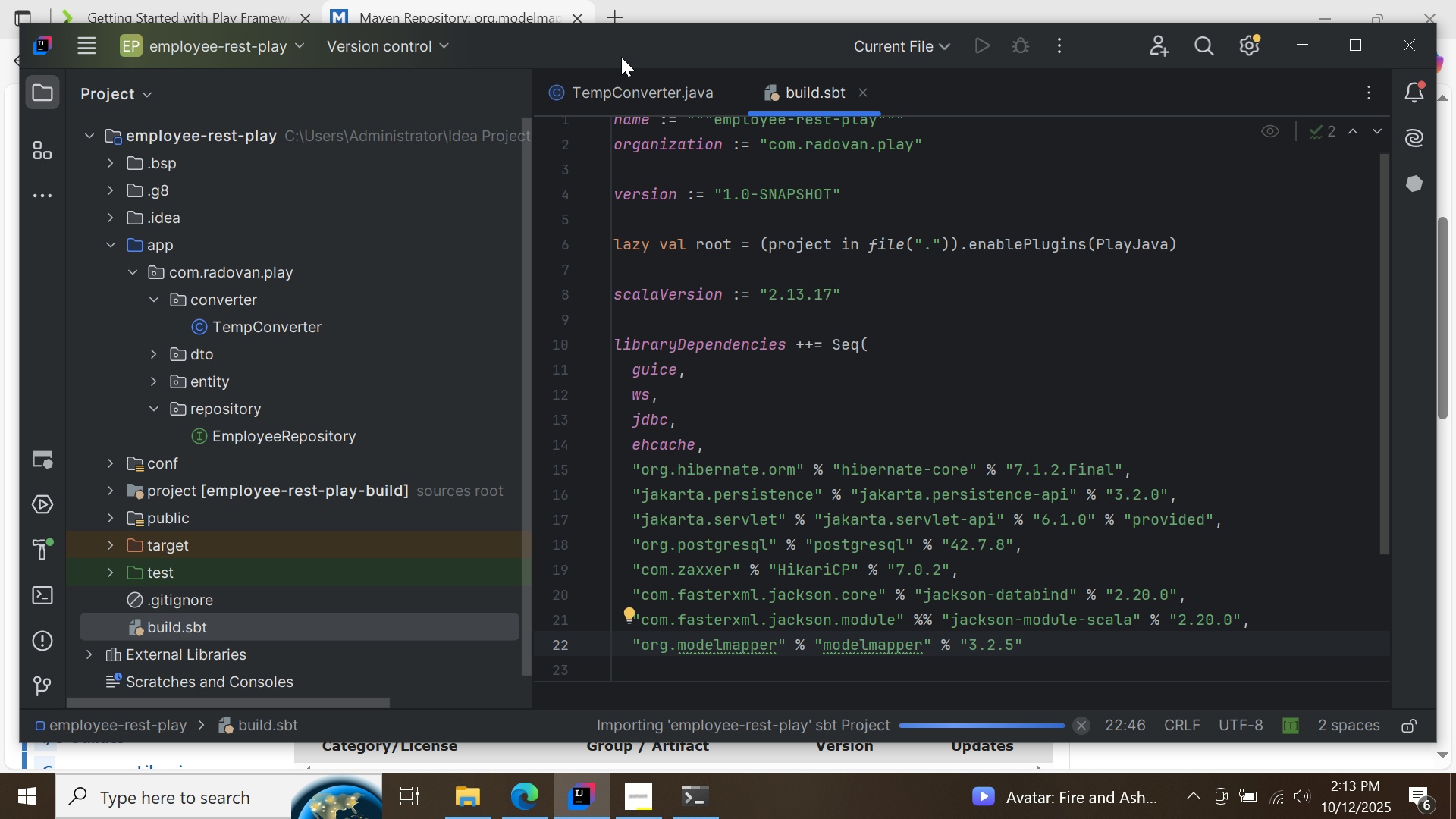 
left_click([616, 85])
 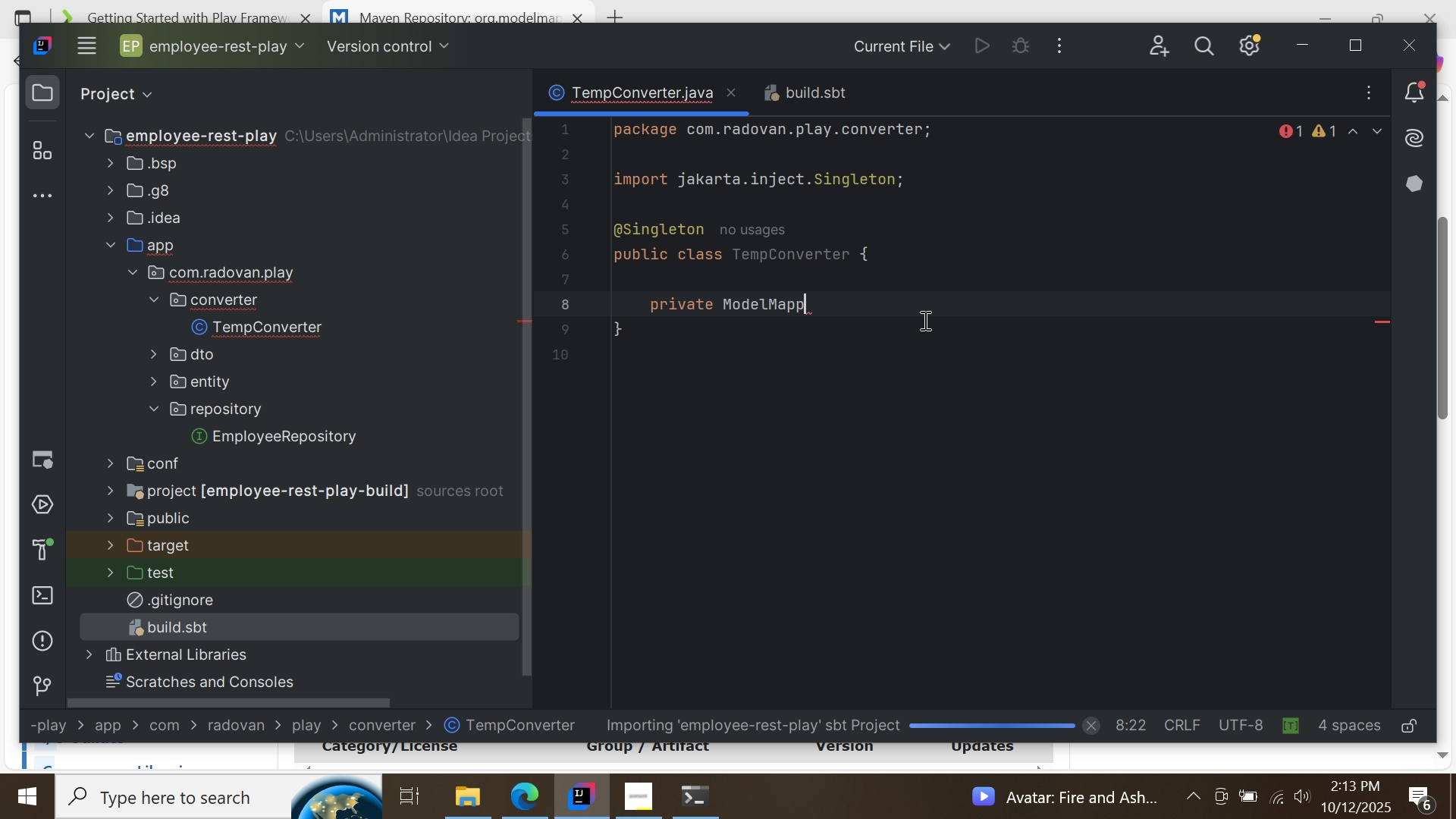 
key(Control+ControlLeft)
 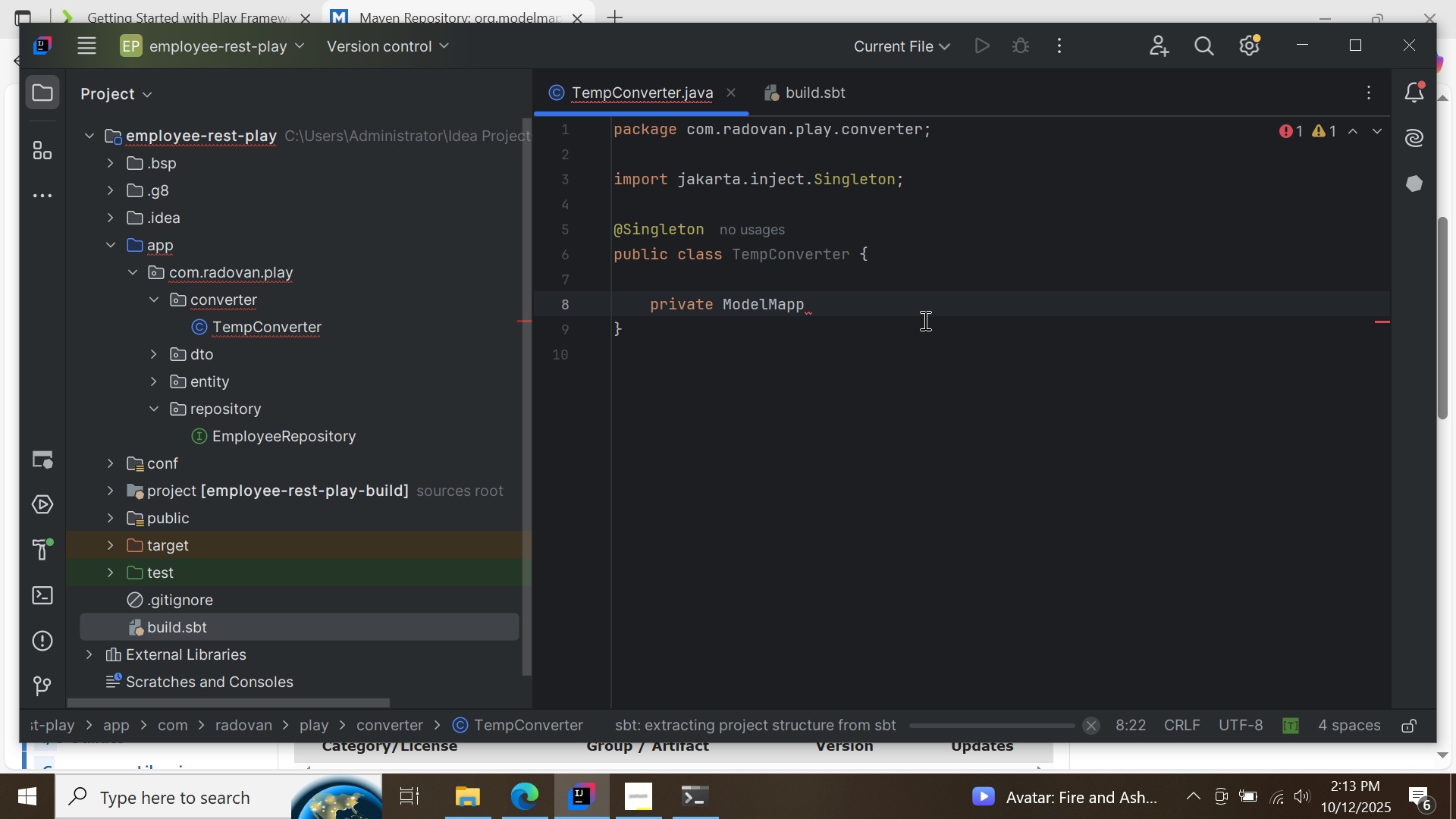 
key(Control+Space)
 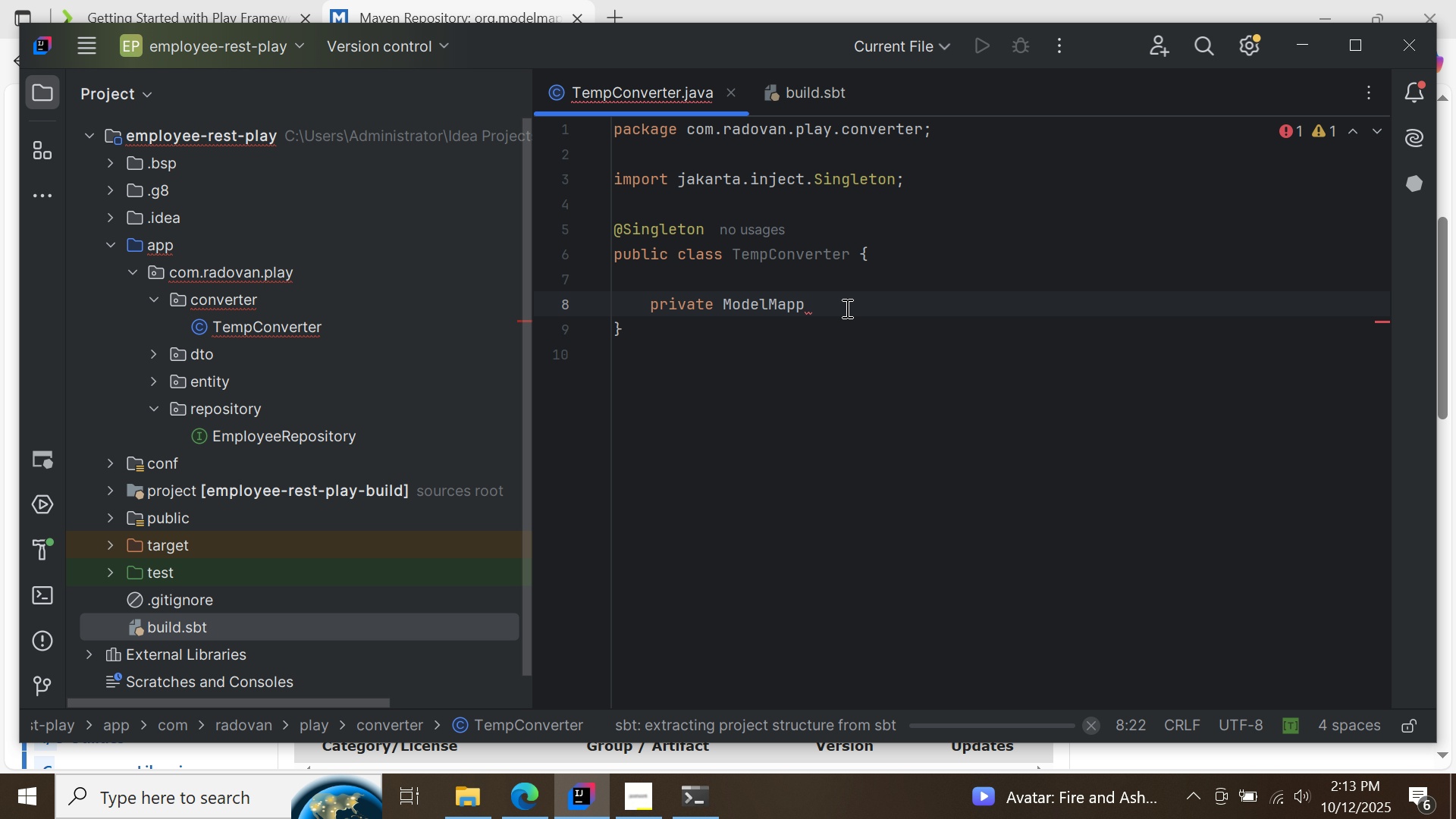 
left_click([845, 306])
 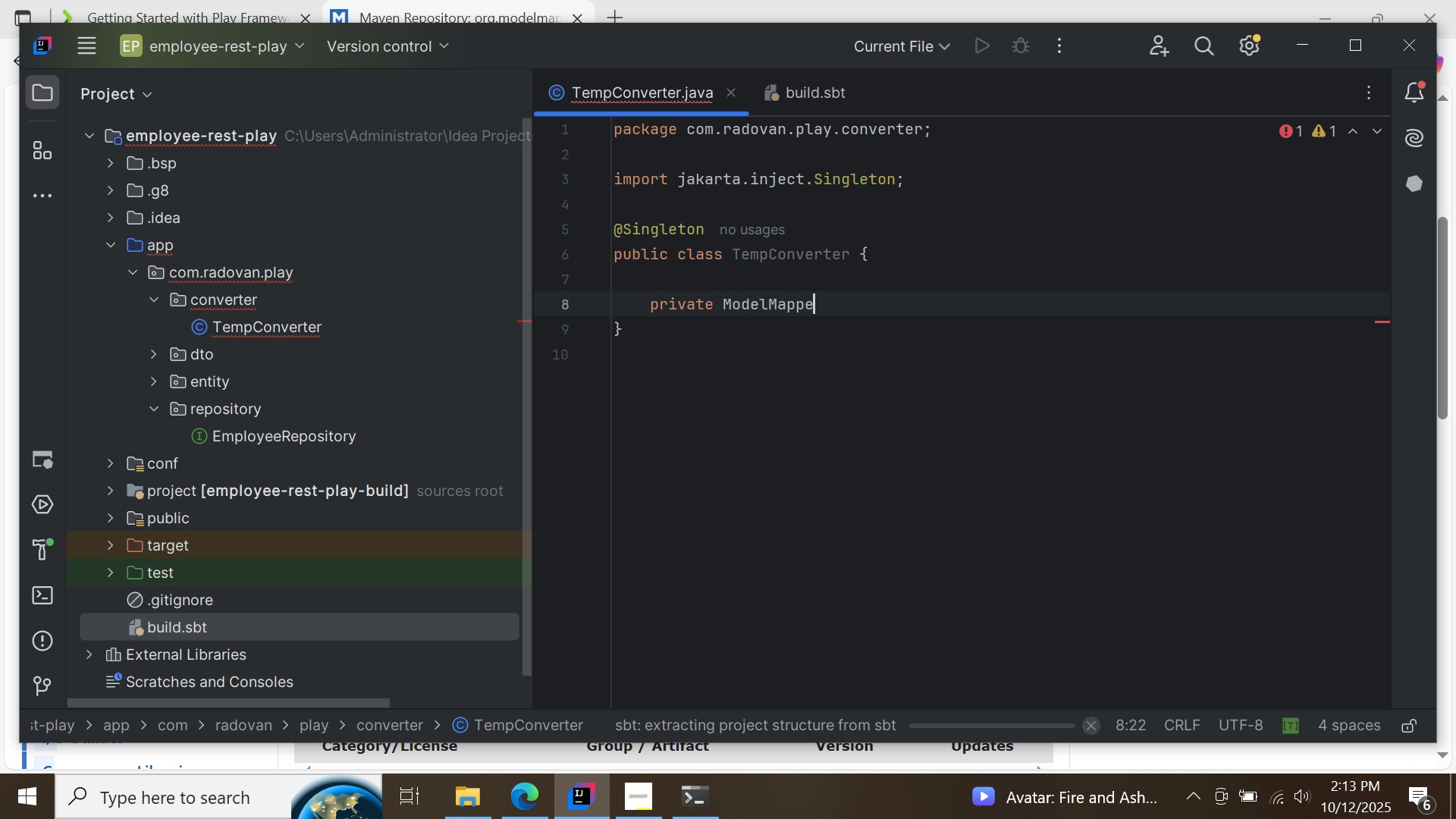 
type(ep mapper;)
 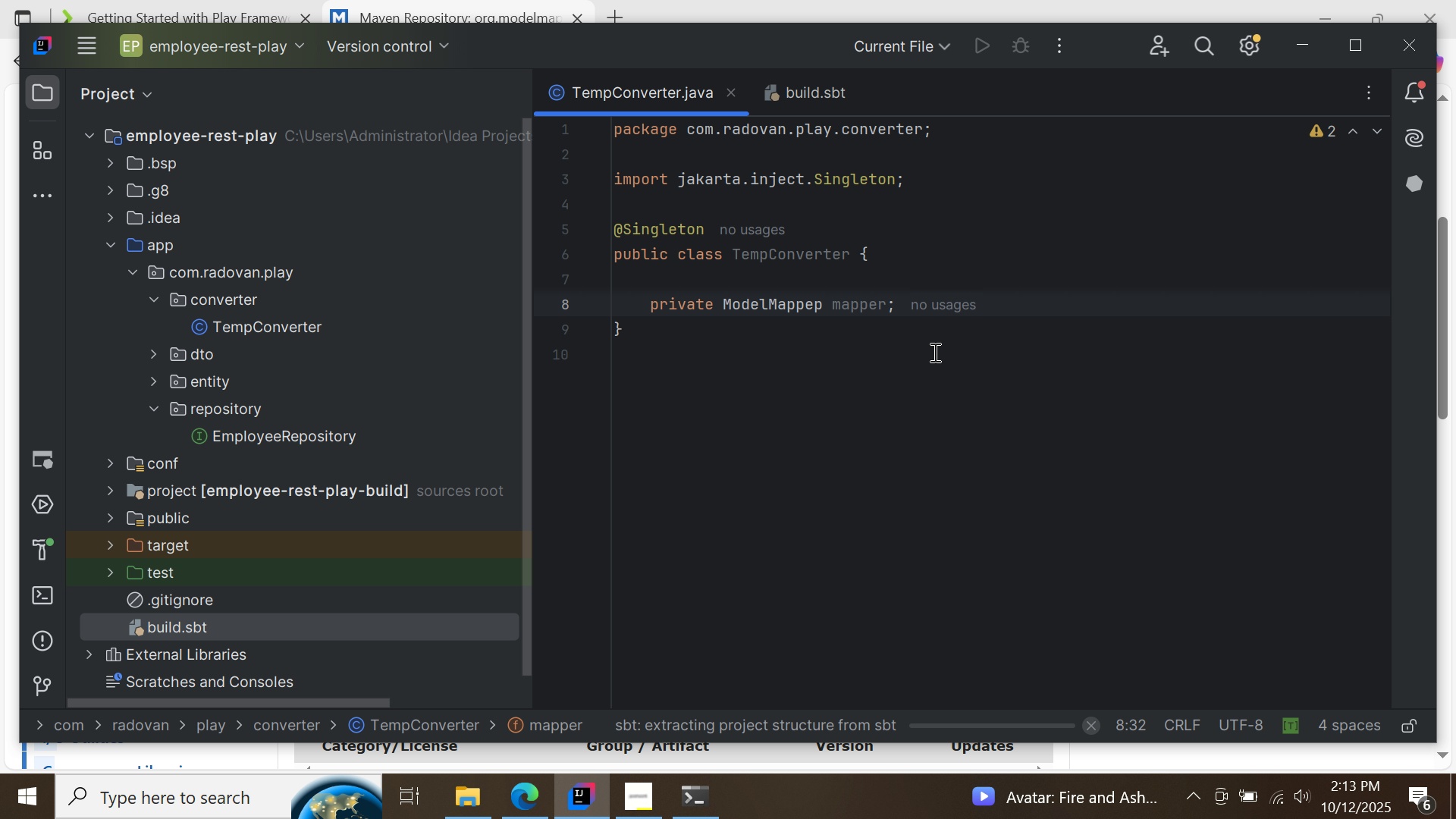 
wait(5.55)
 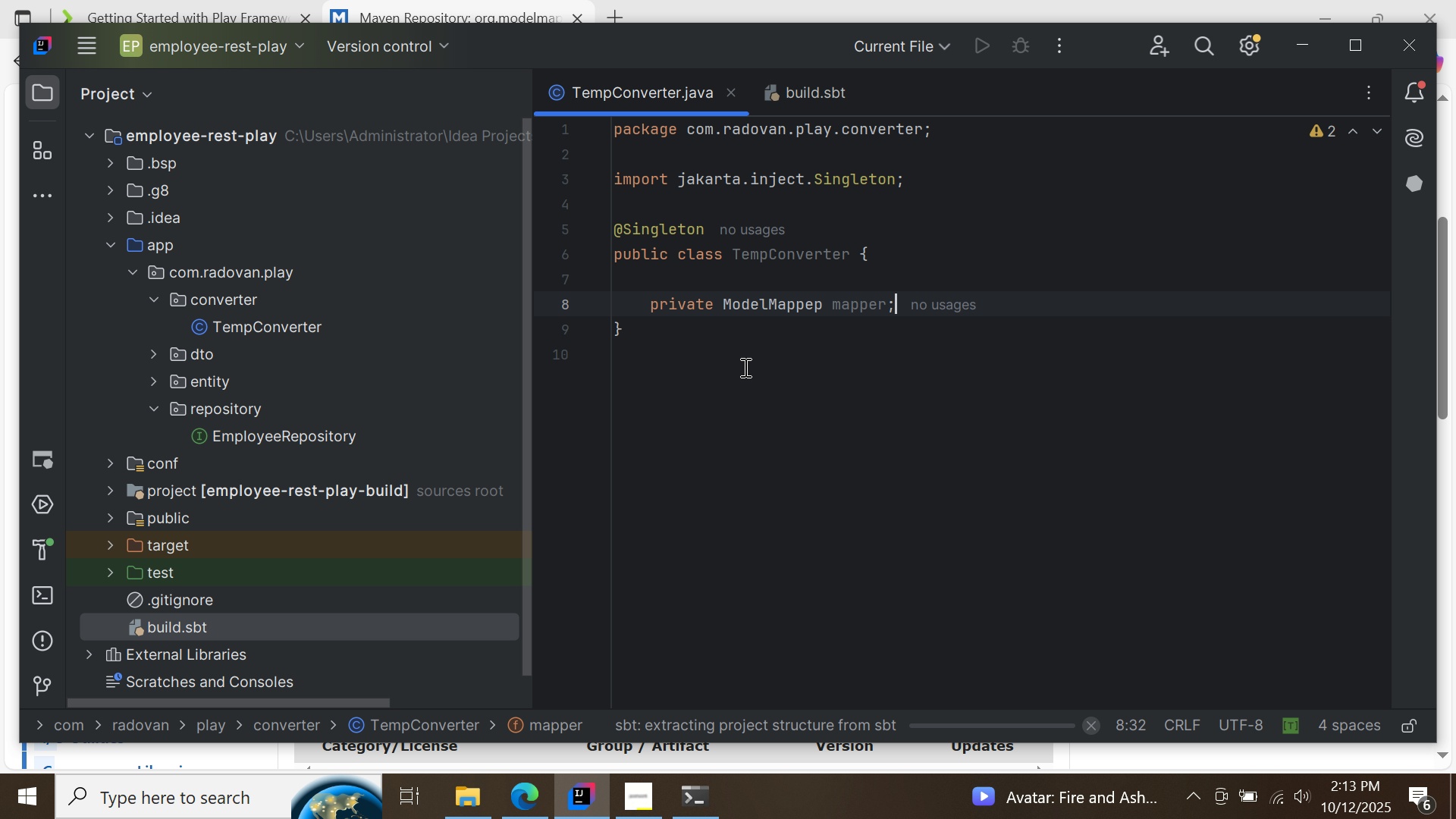 
key(Enter)
 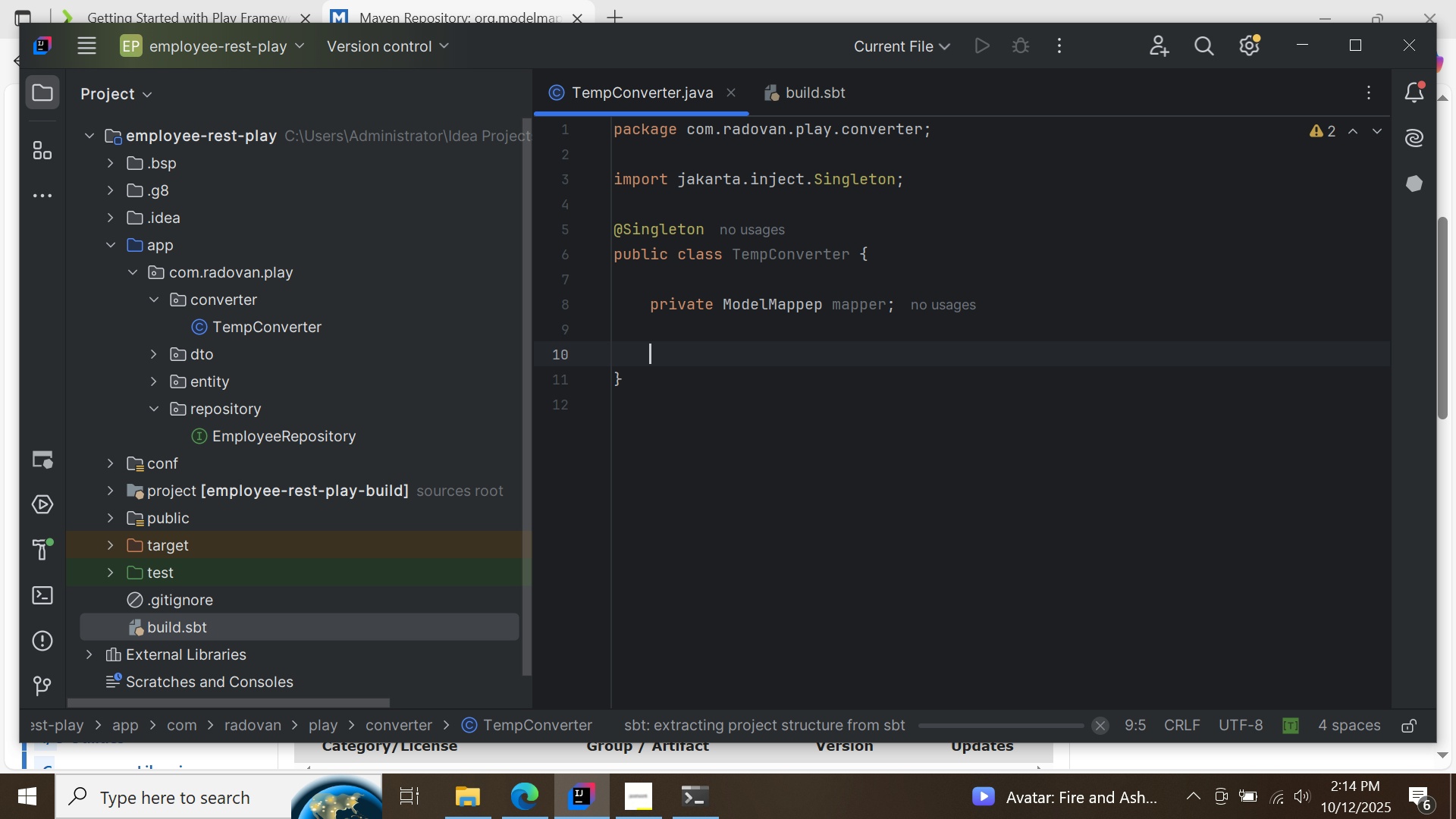 
key(Enter)
 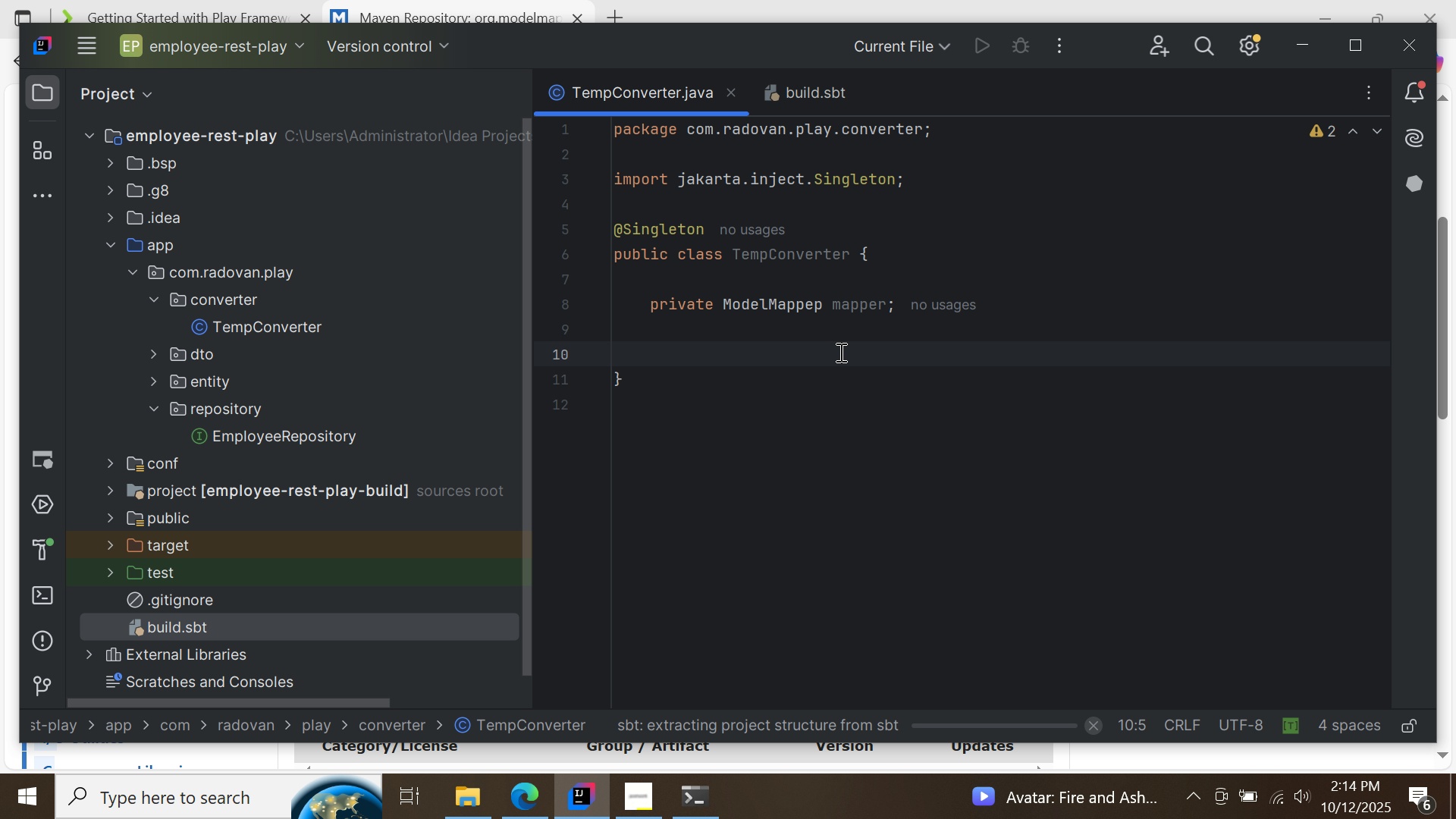 
wait(7.28)
 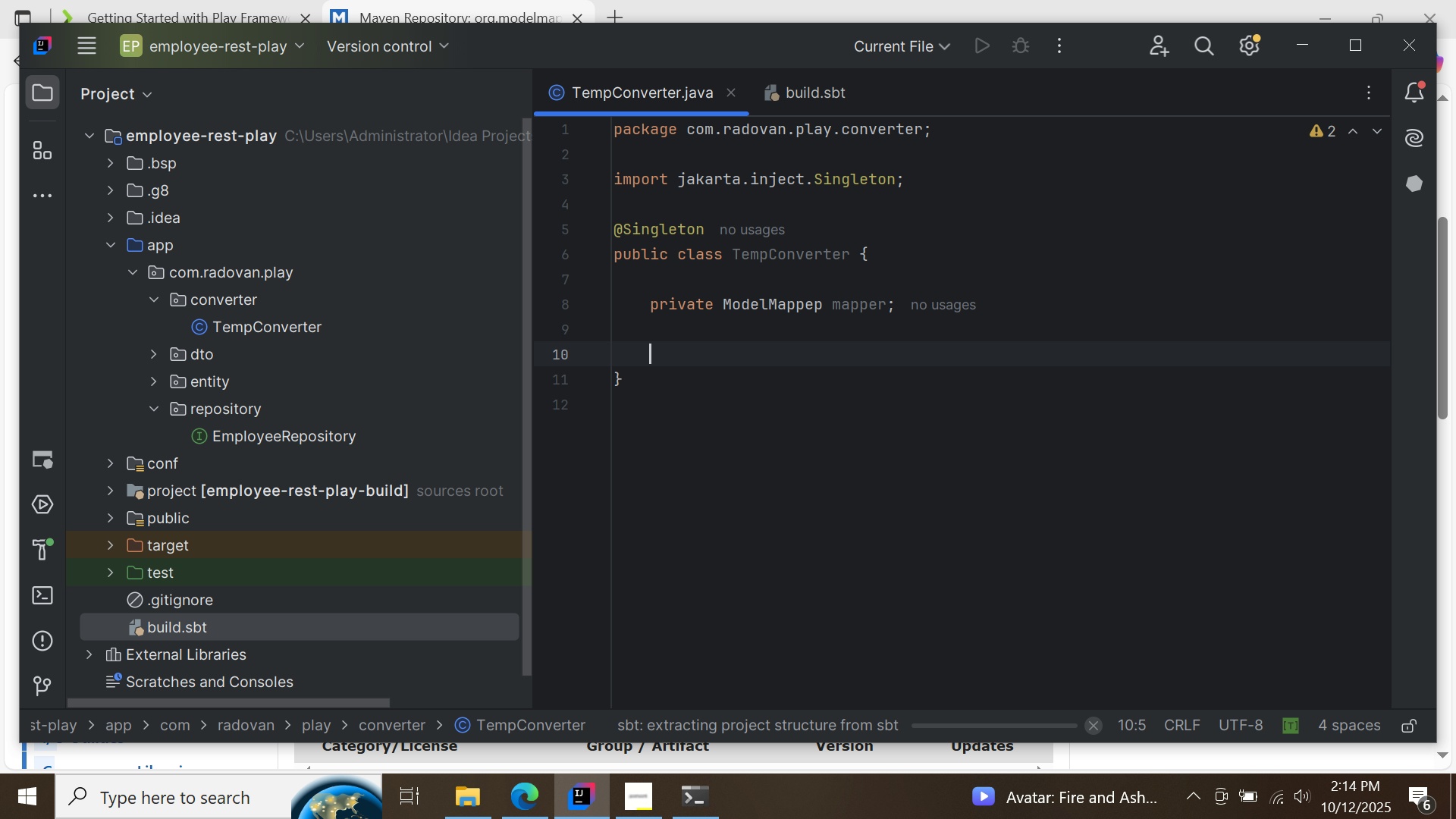 
type(public Emp)
 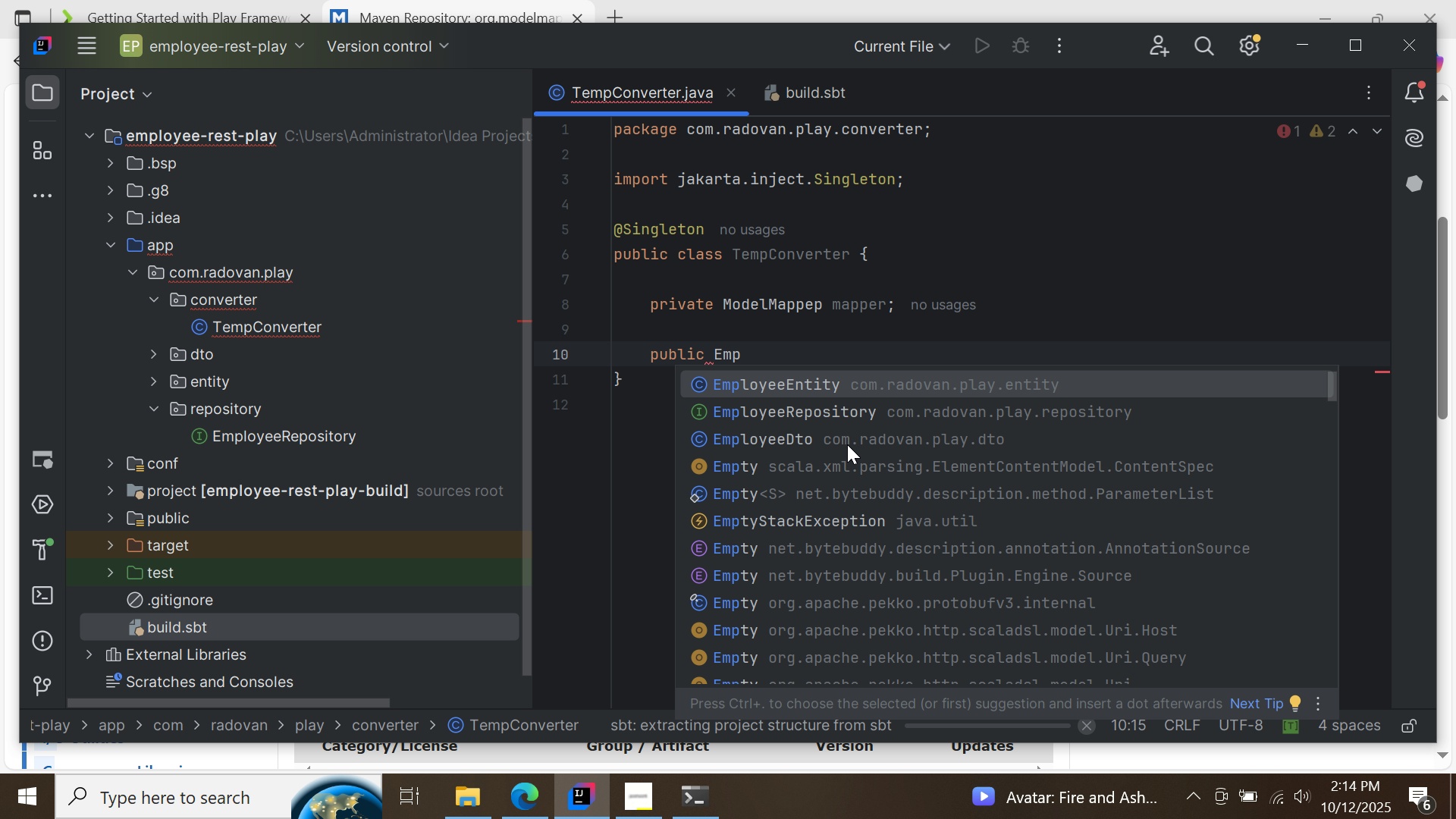 
double_click([847, 441])
 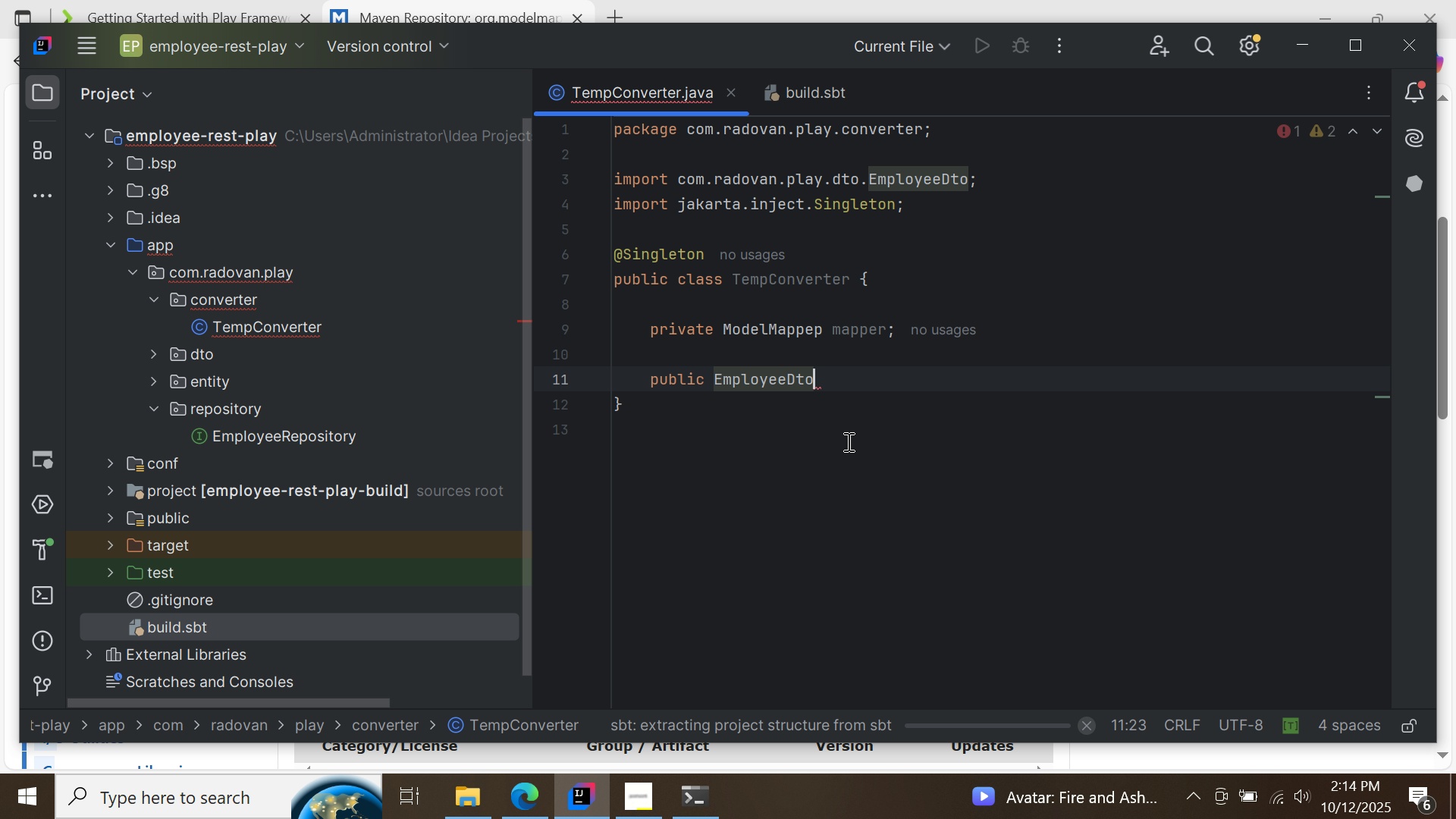 
type( entityToDto(Empl)
 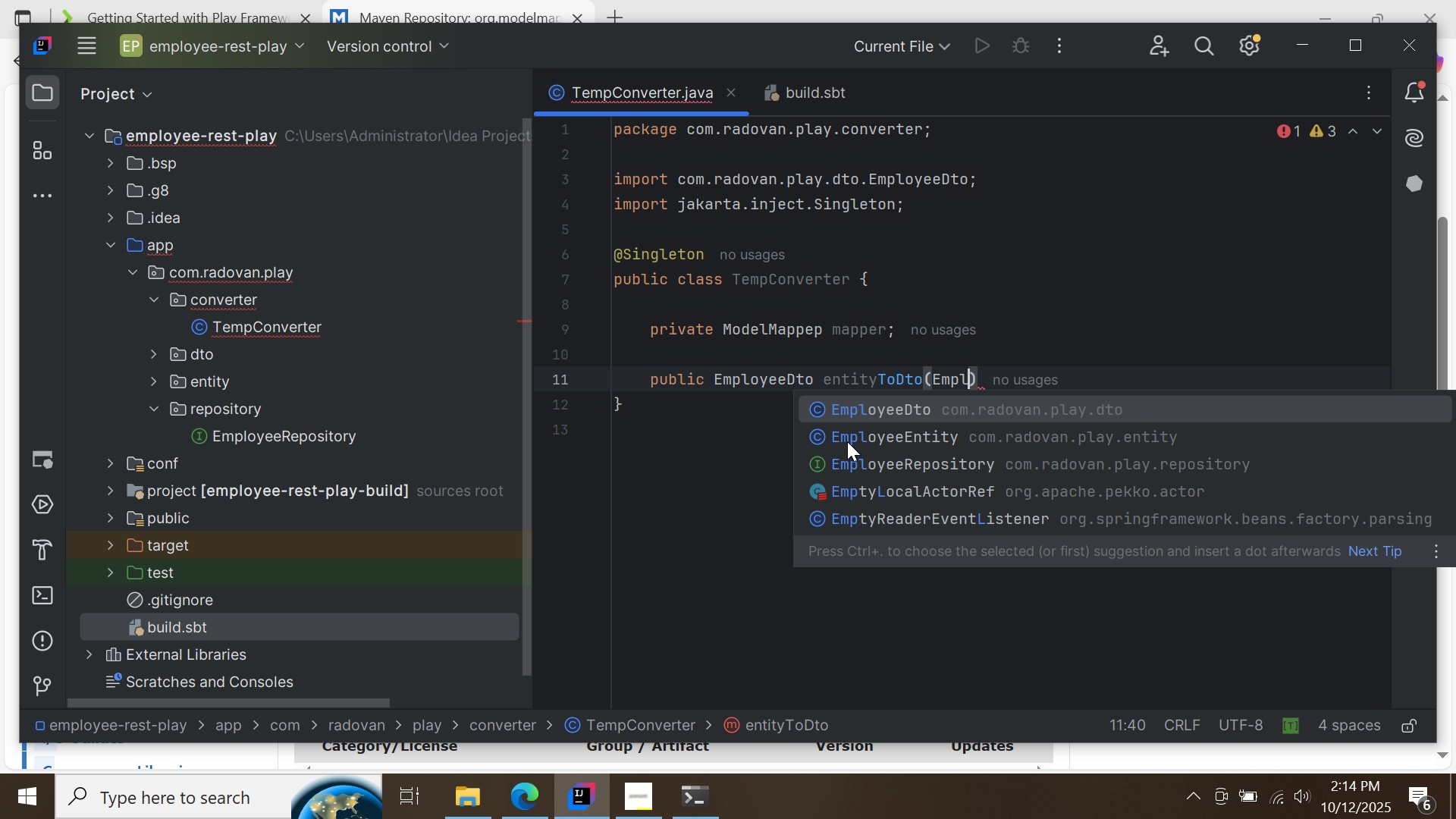 
double_click([904, 435])
 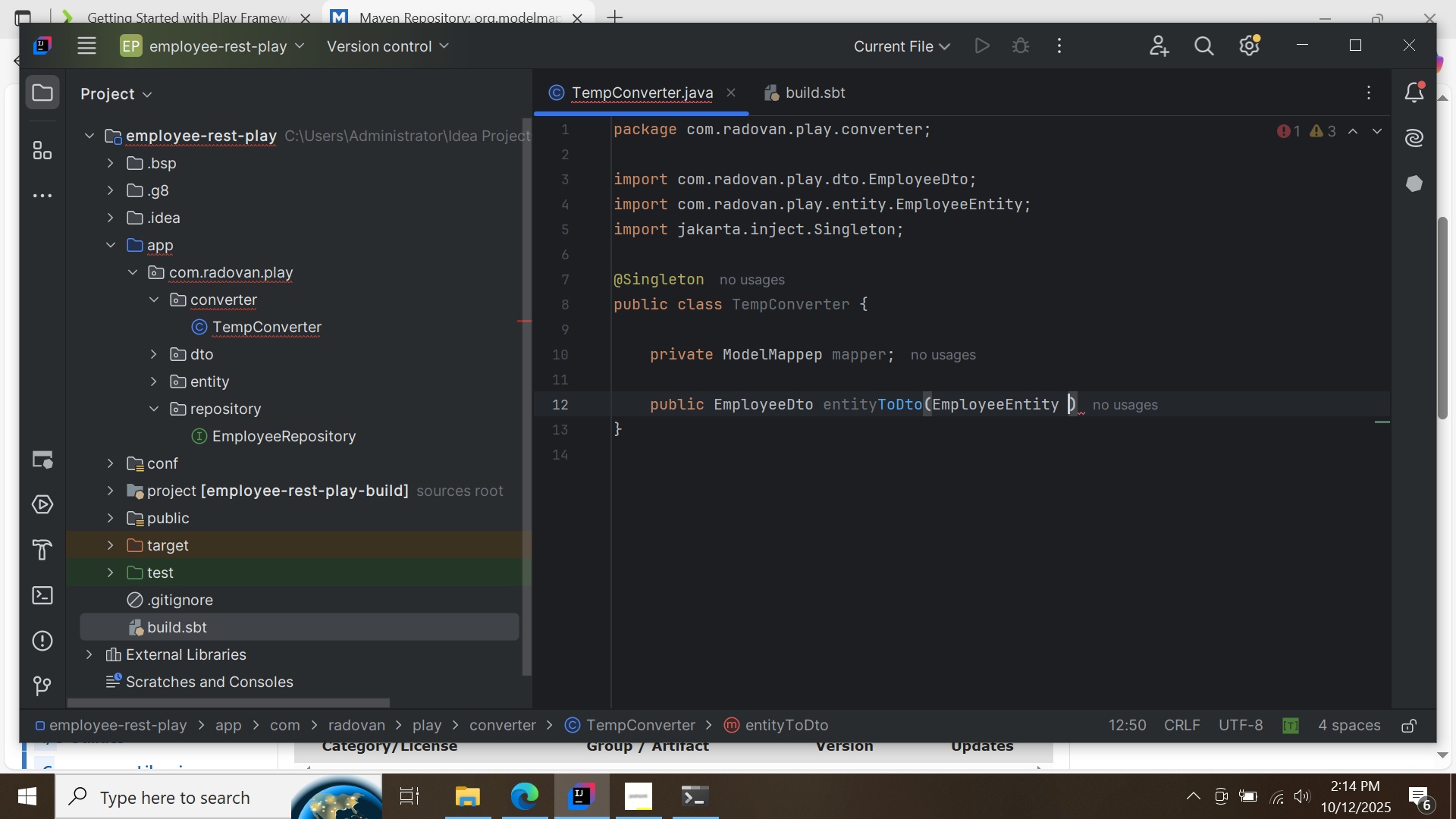 
key(Space)
 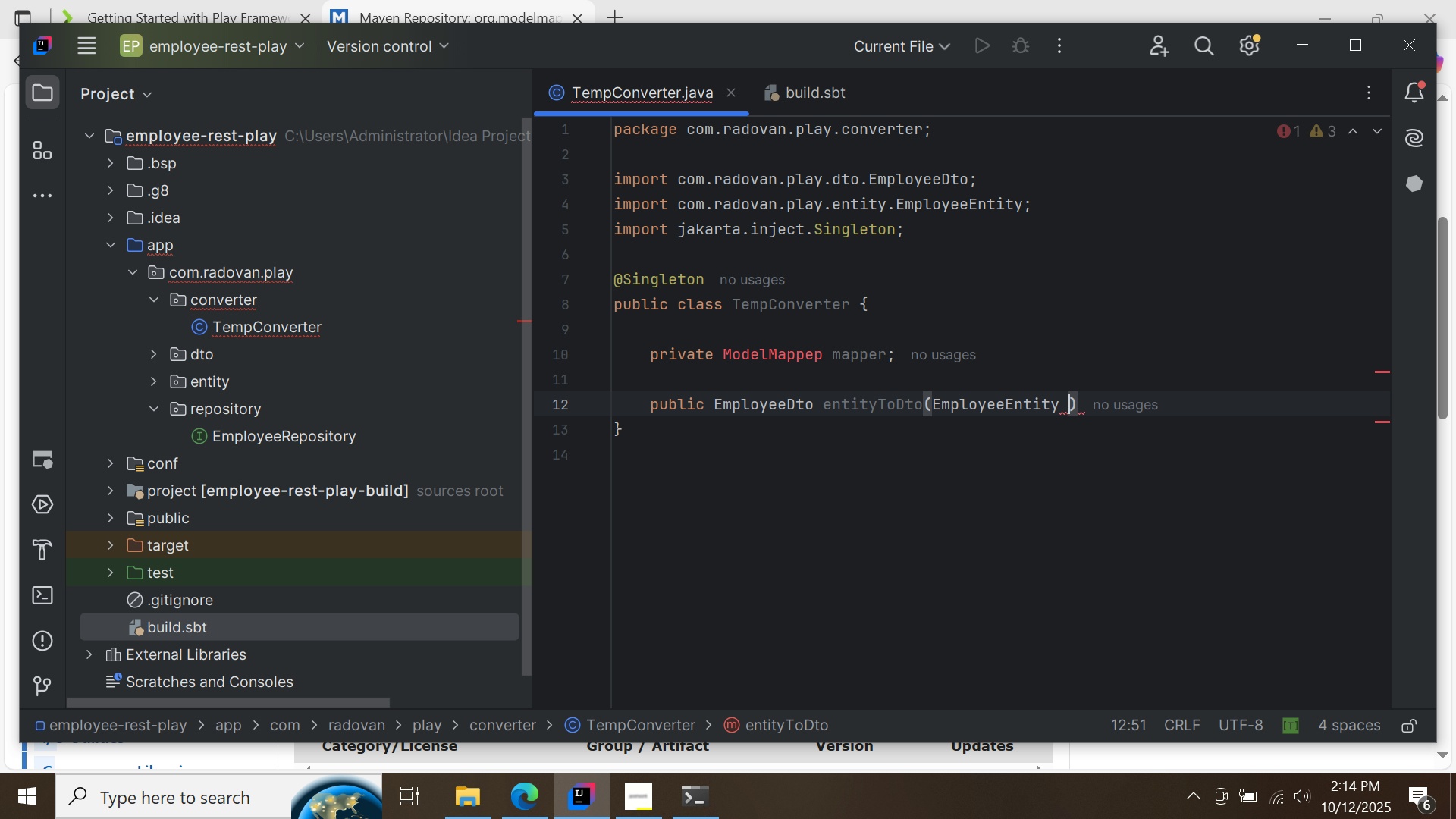 
key(Control+ControlLeft)
 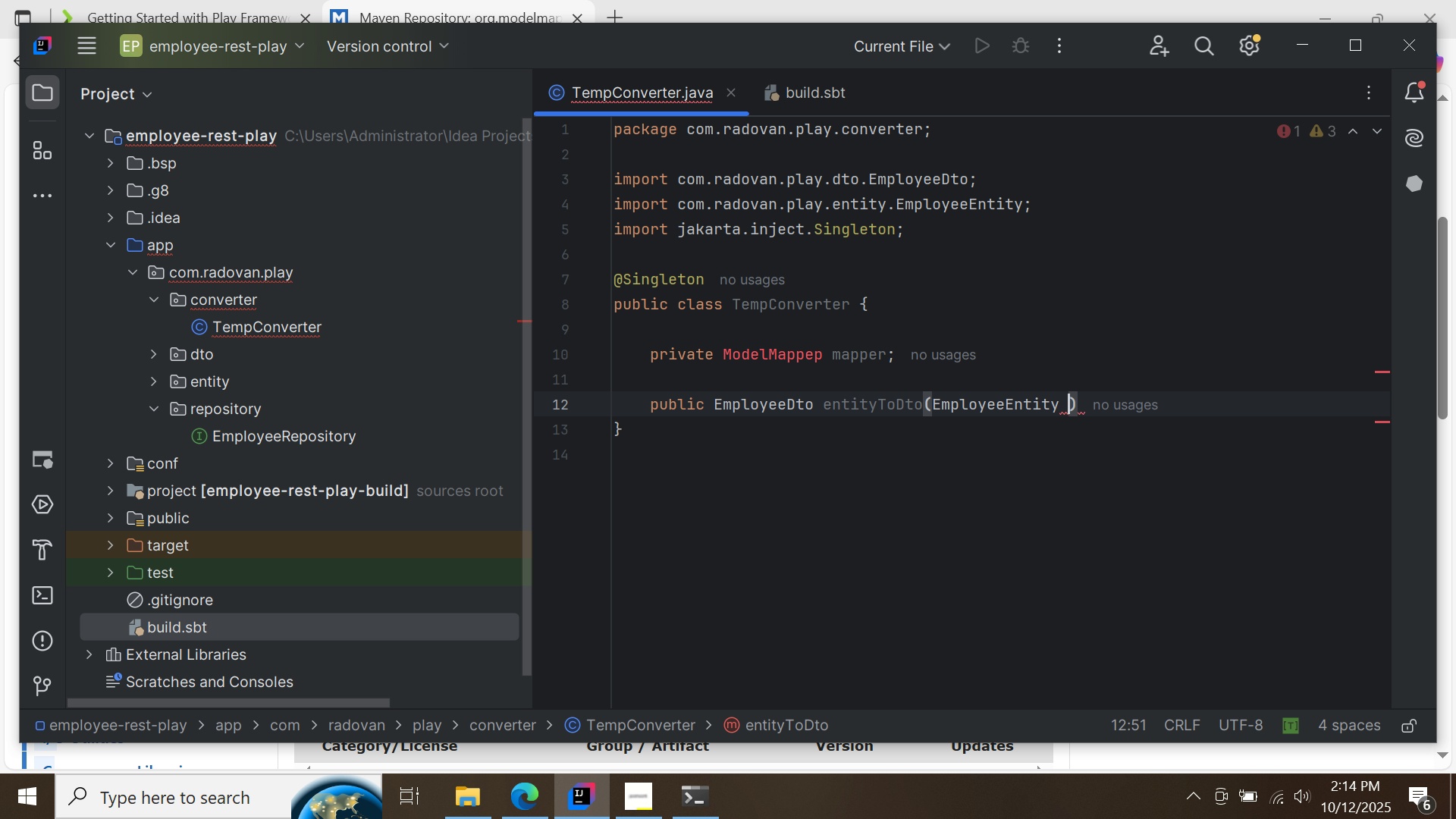 
key(Control+Space)
 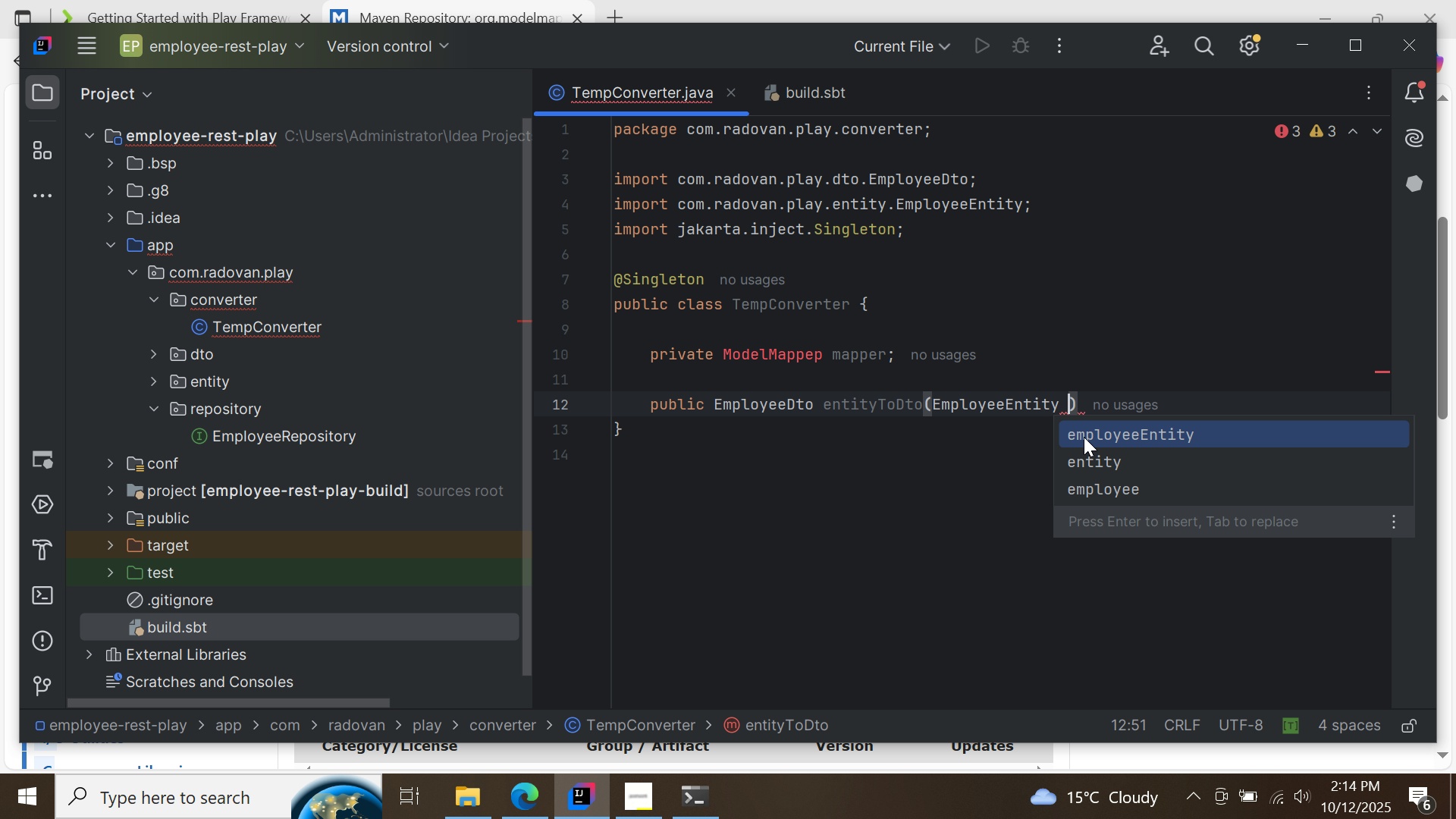 
double_click([1084, 437])
 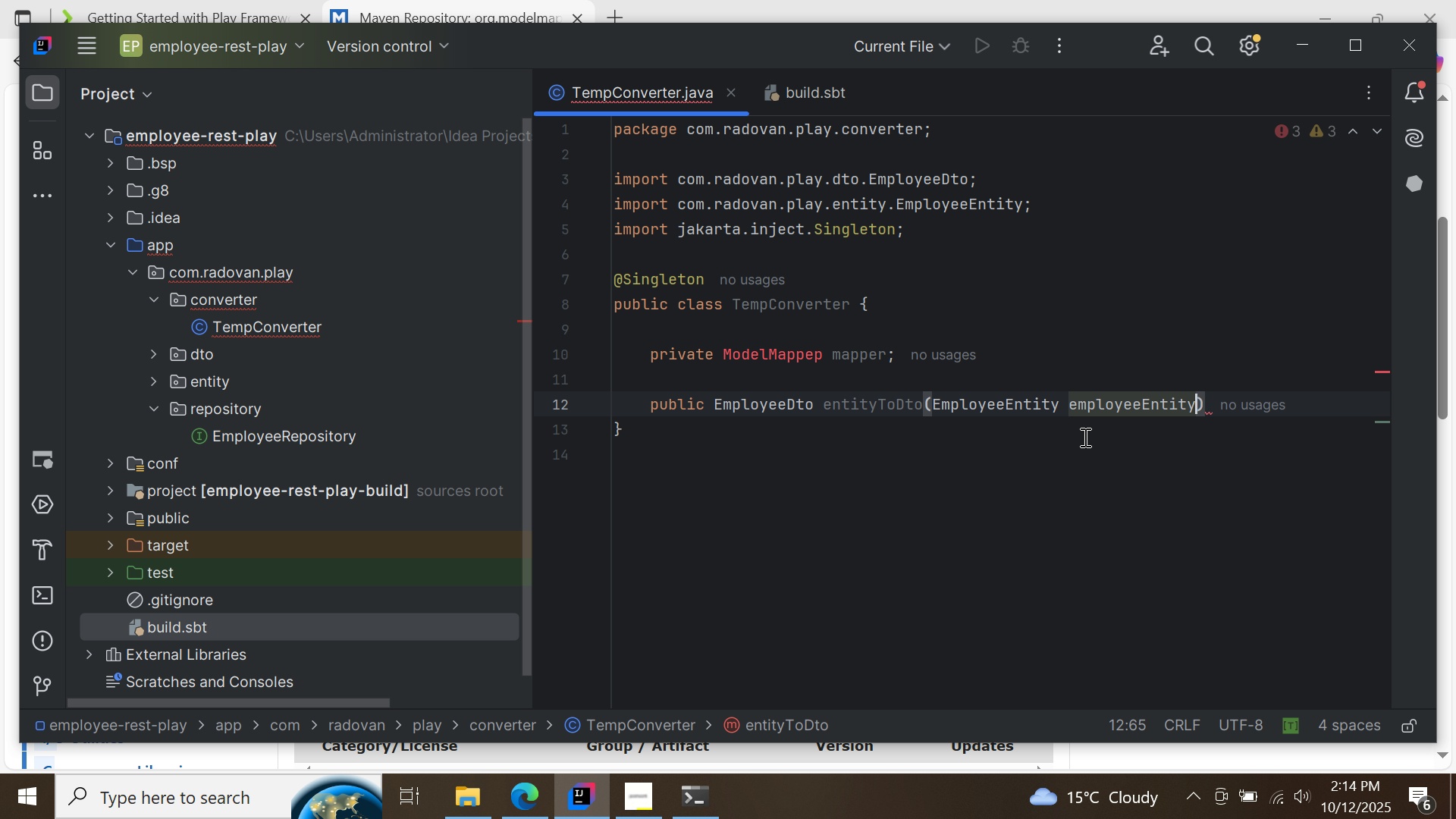 
key(ArrowRight)
 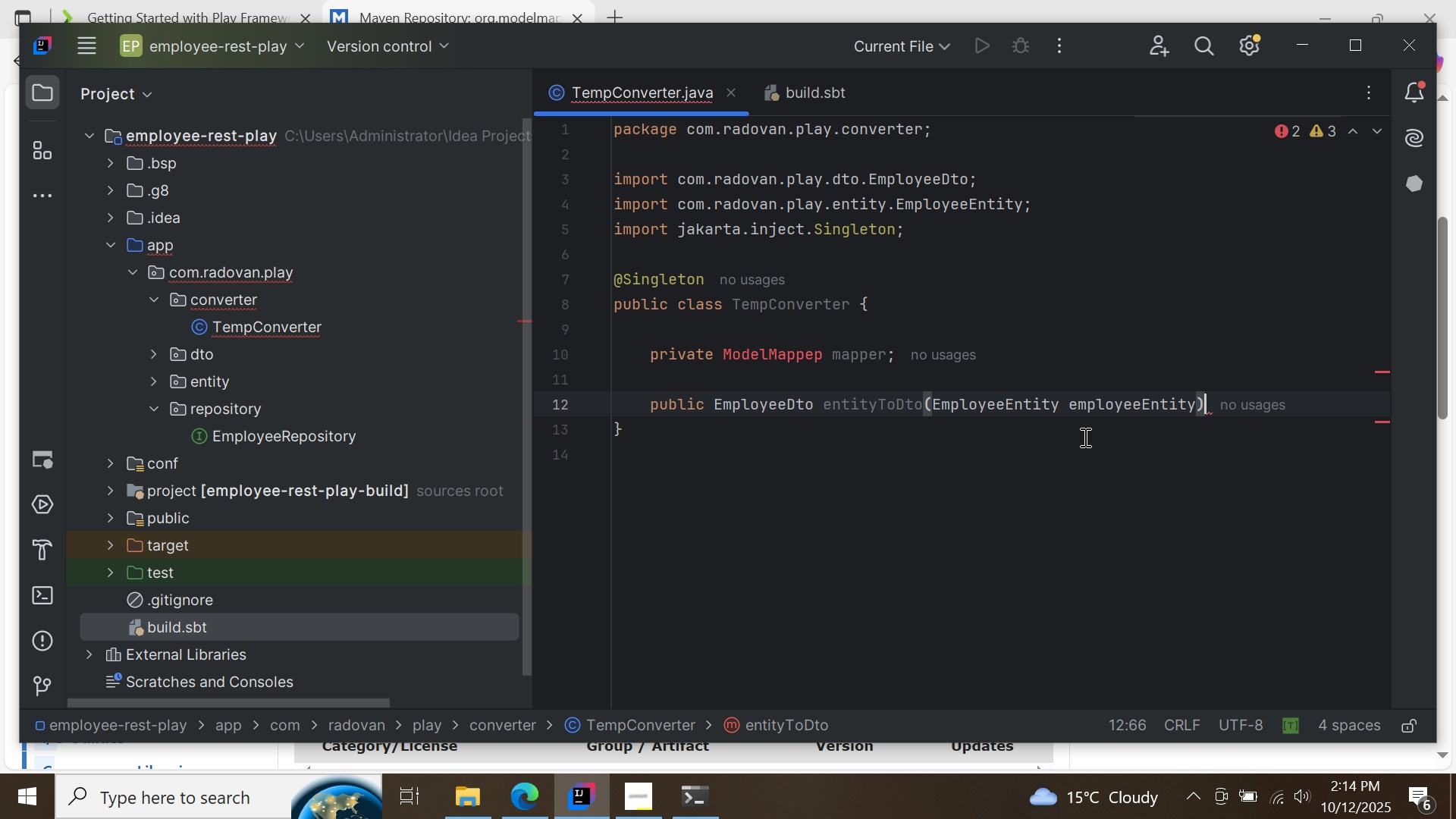 
key(Shift+BracketLeft)
 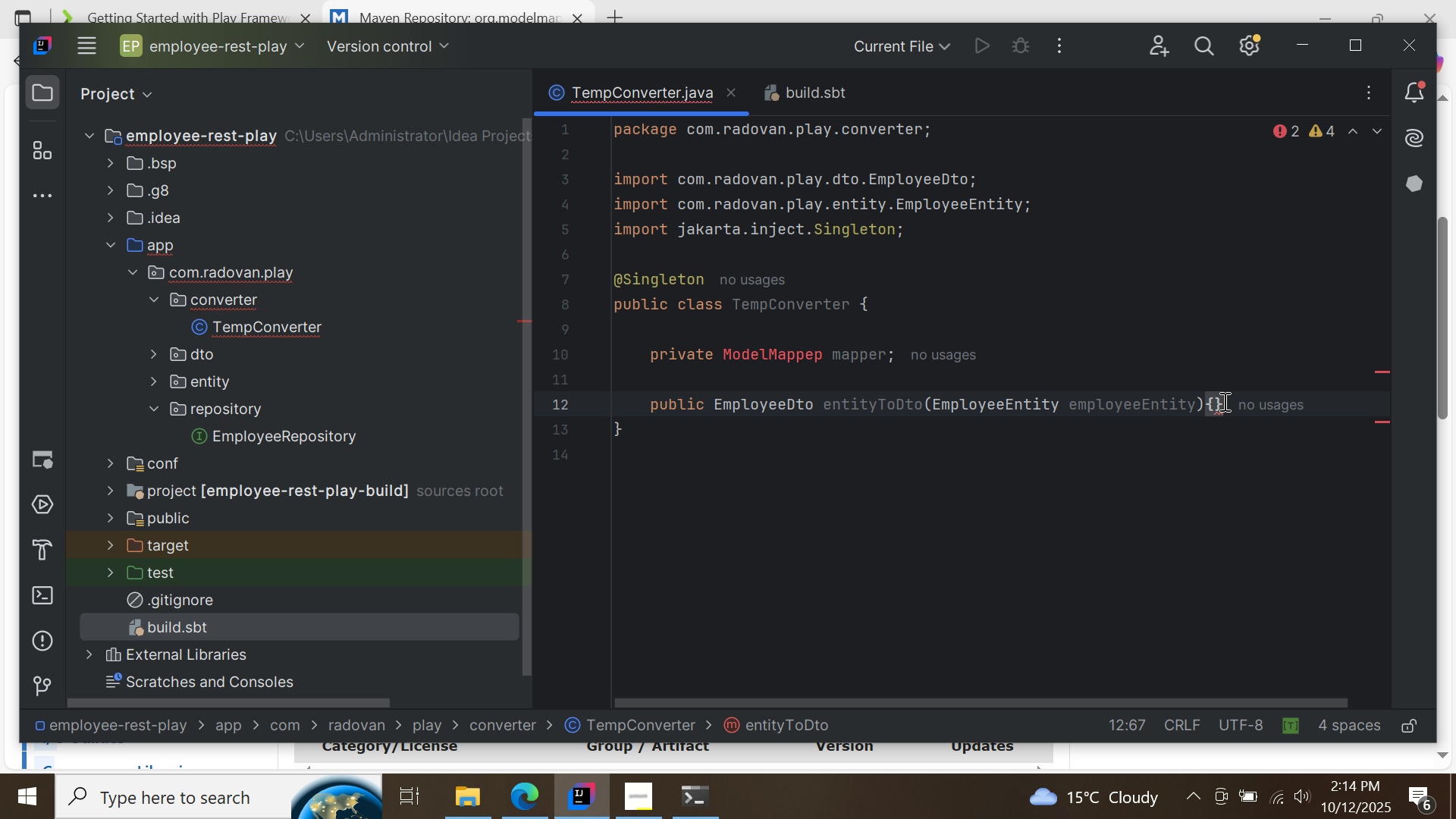 
left_click([1225, 404])
 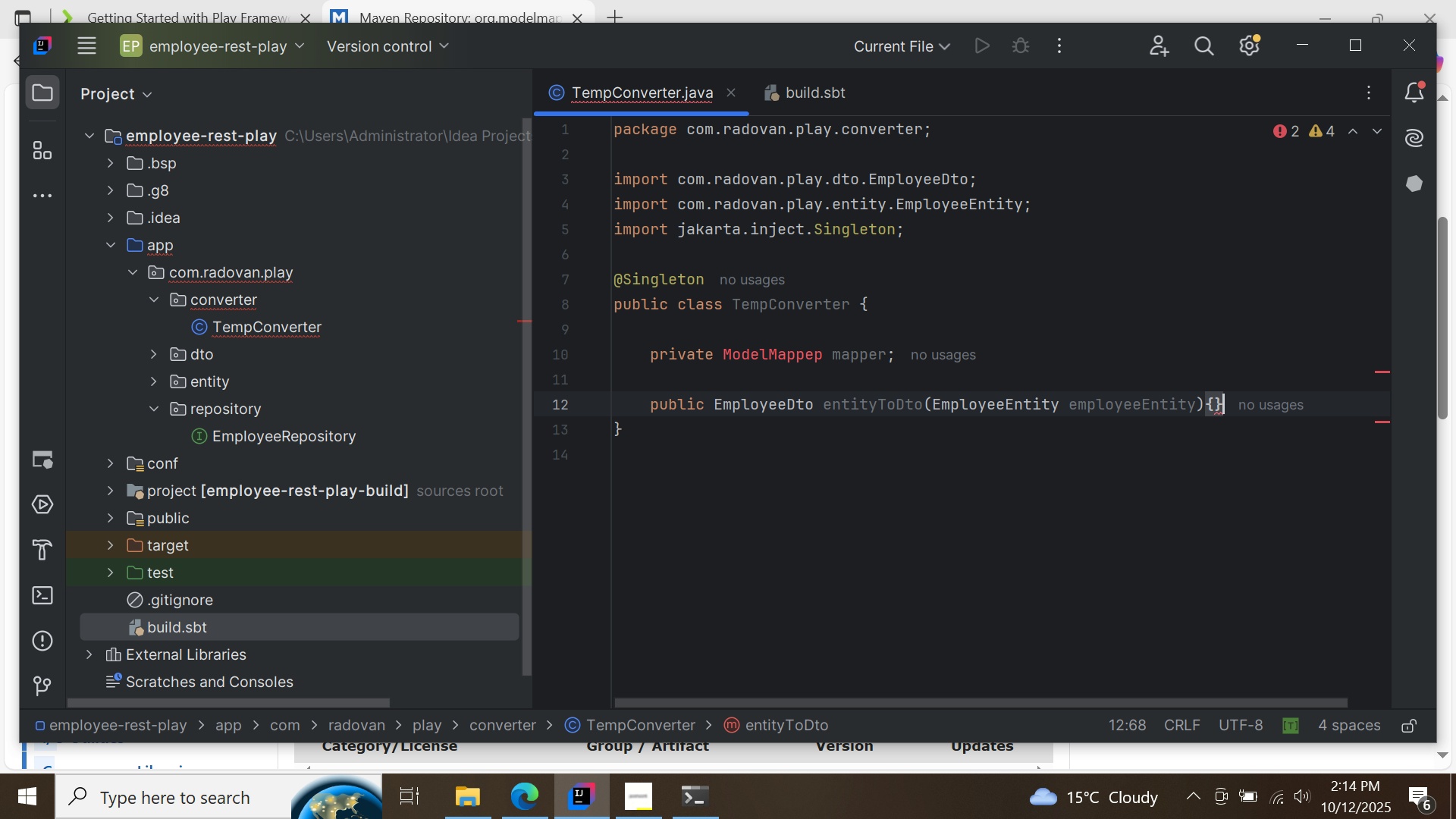 
key(Enter)
 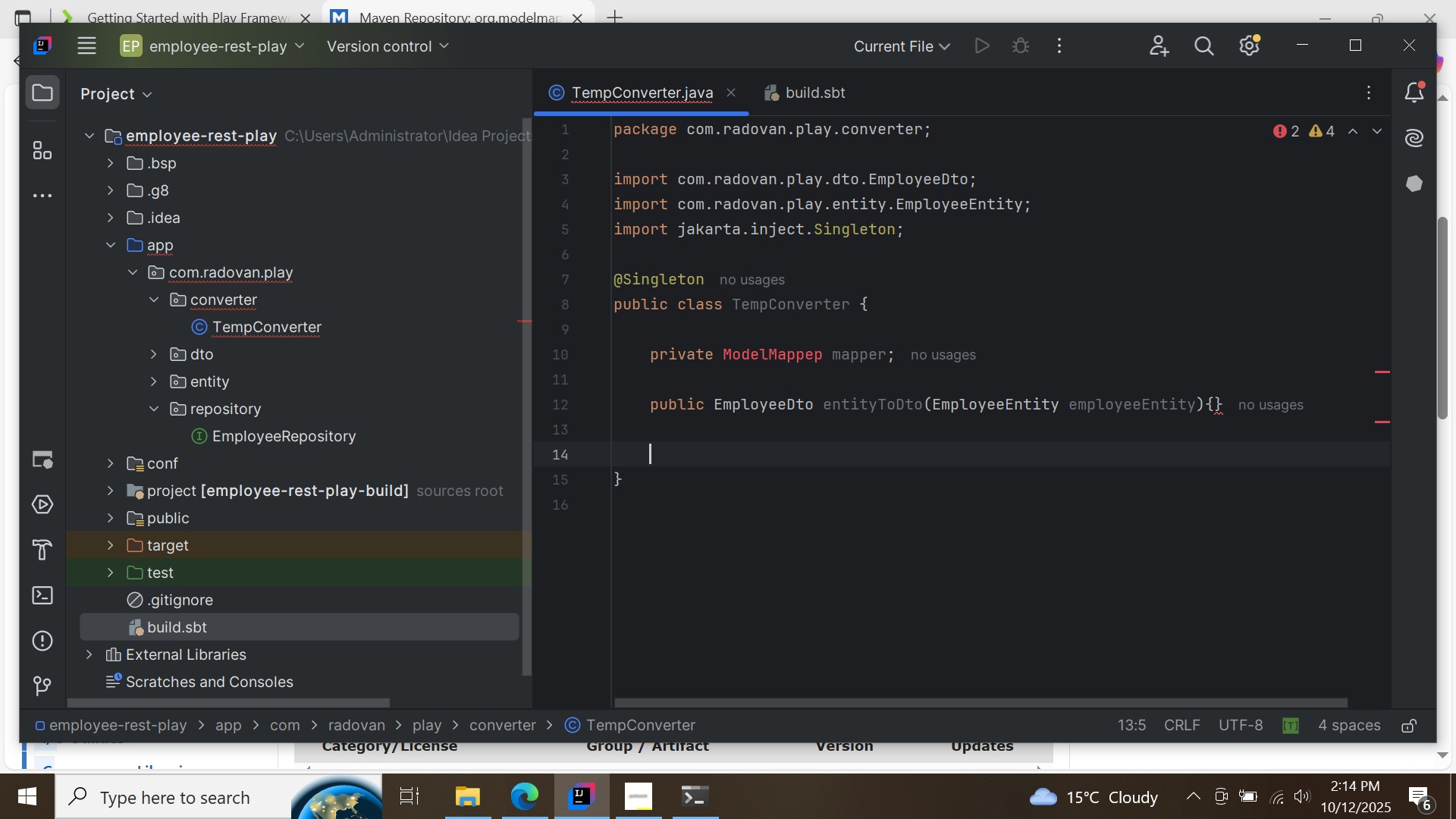 
key(Enter)
 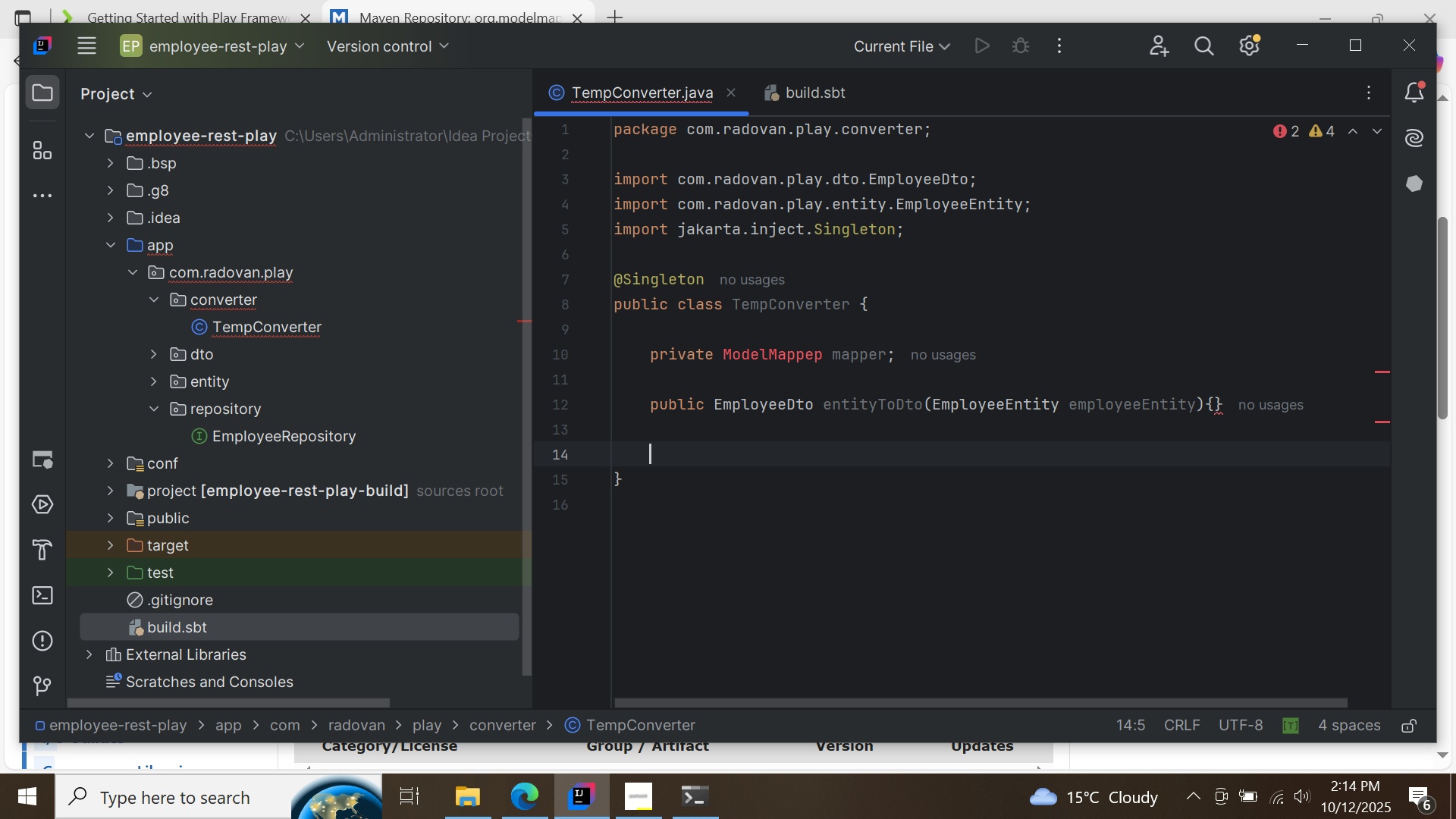 
type(public Empl)
 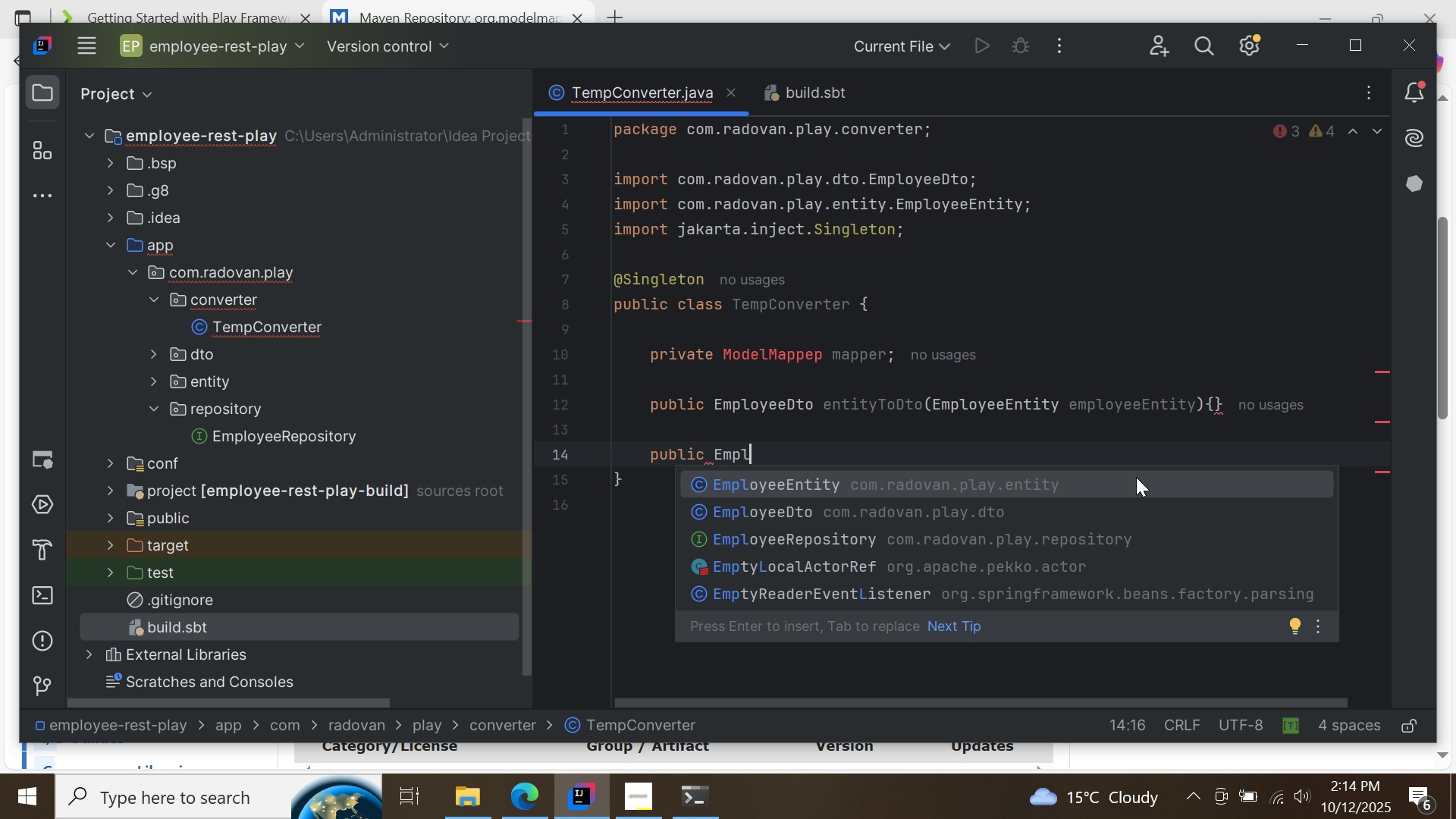 
double_click([1136, 477])
 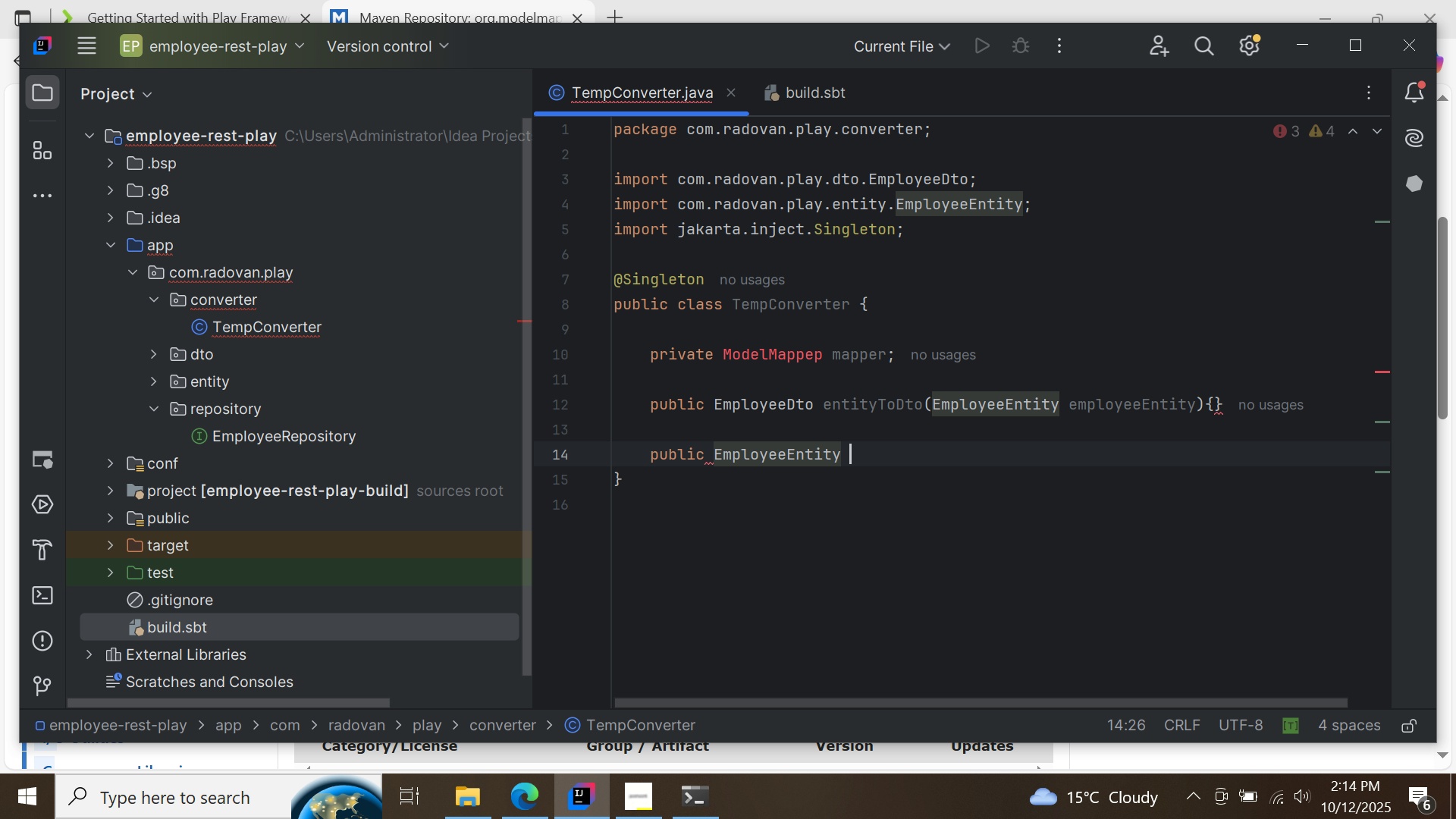 
type( dtoR)
key(Backspace)
type(ToEntity(Em)
 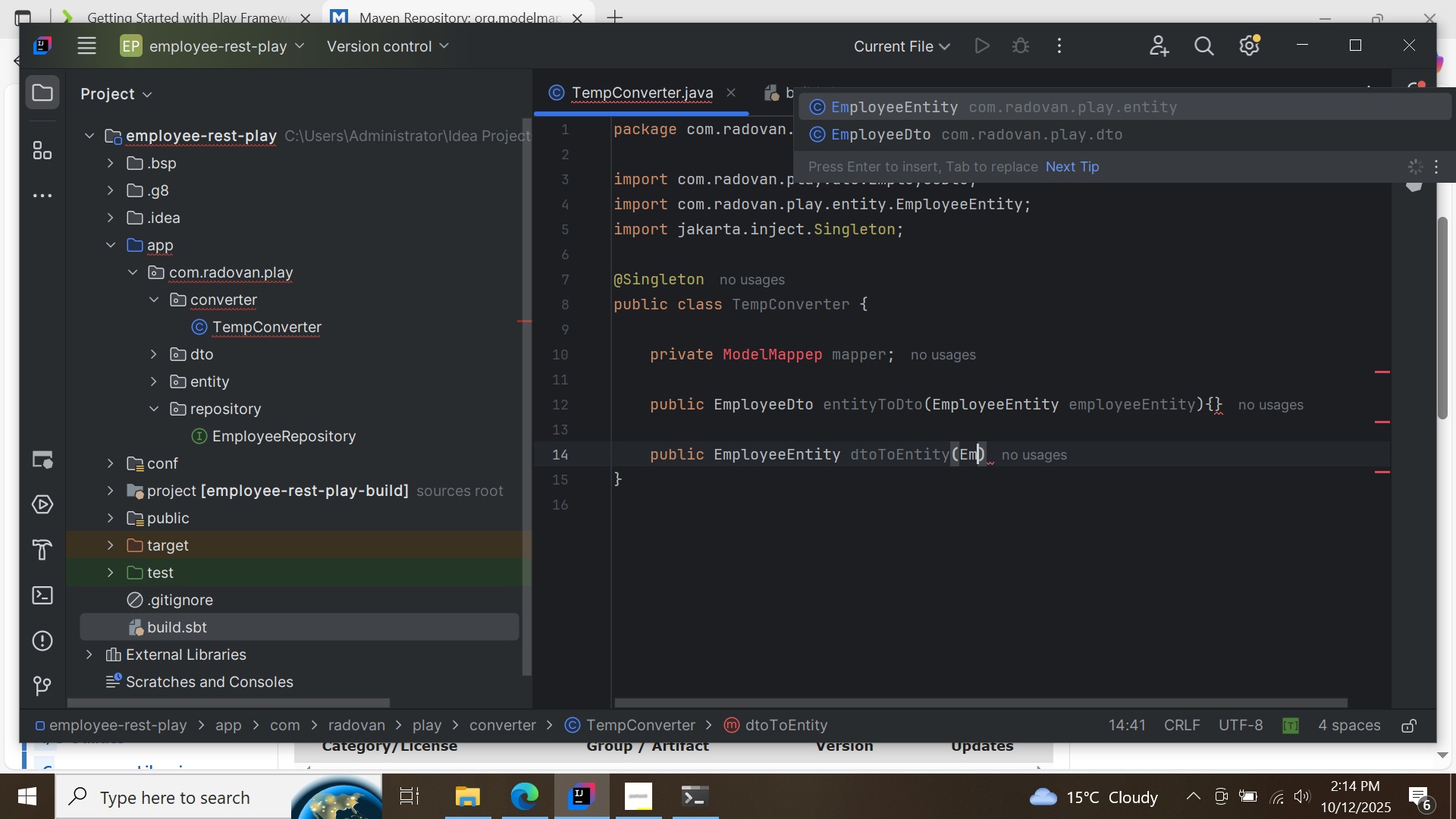 
double_click([1014, 135])
 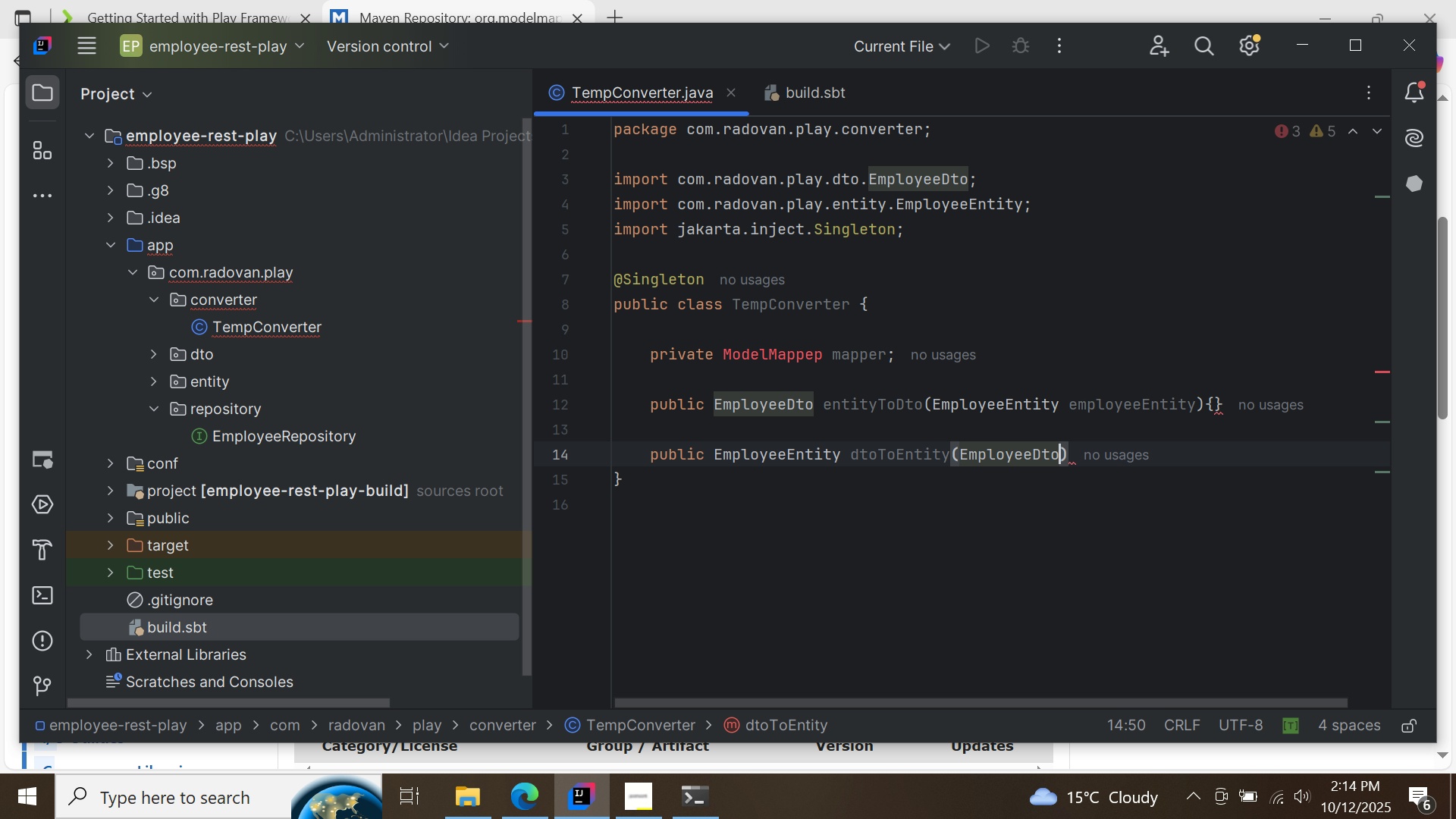 
key(Space)
 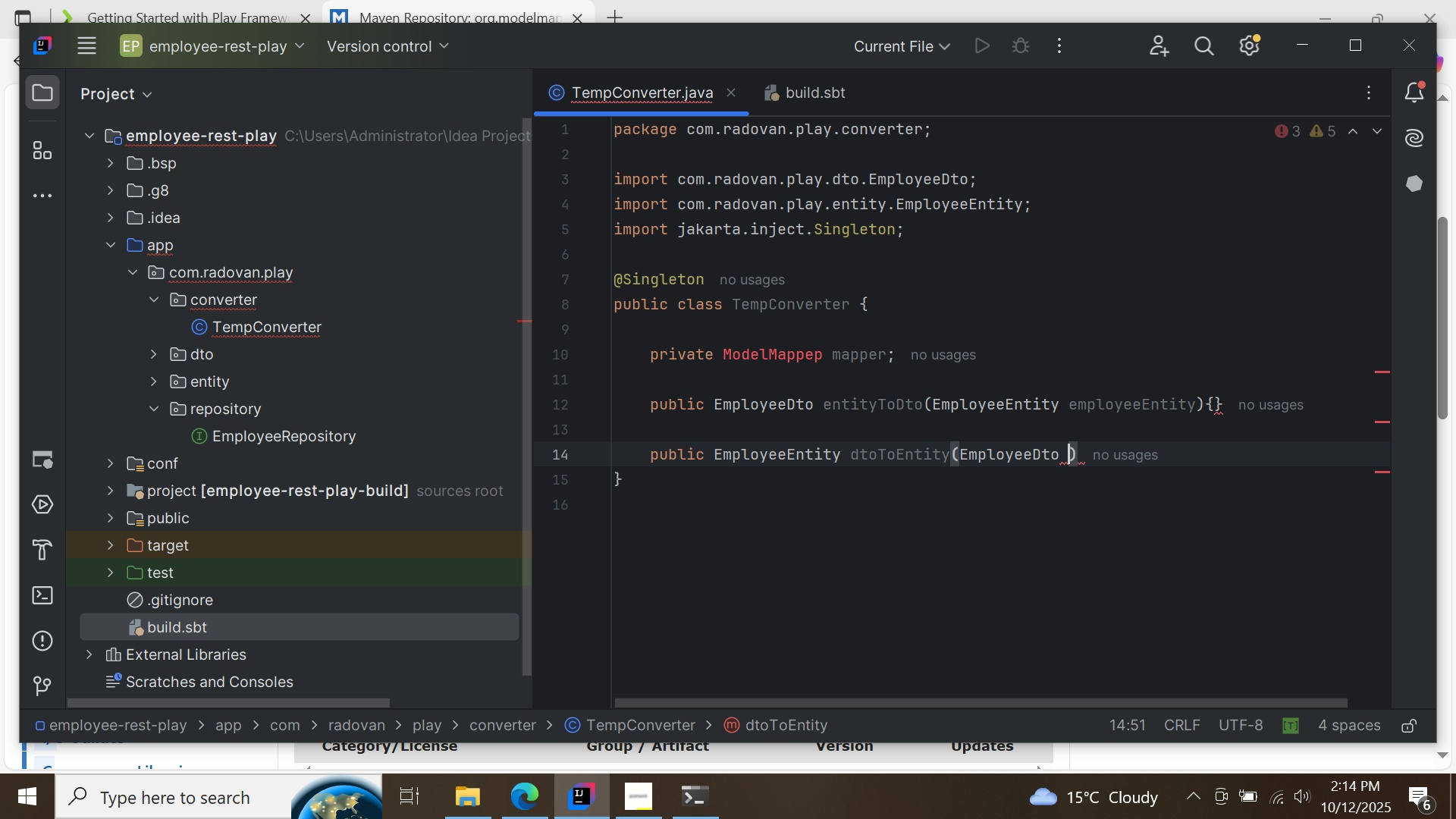 
key(Control+ControlLeft)
 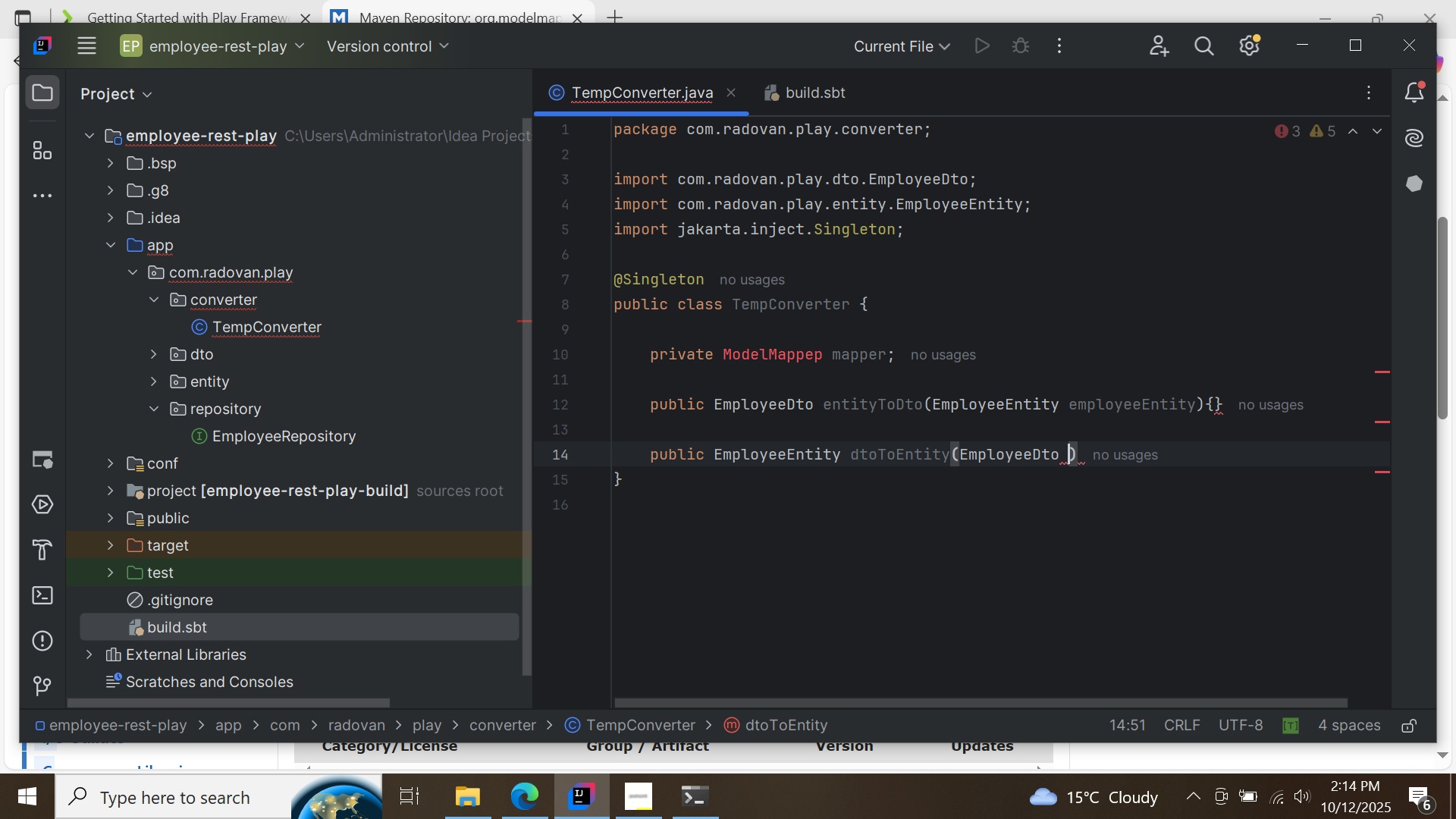 
key(Control+Space)
 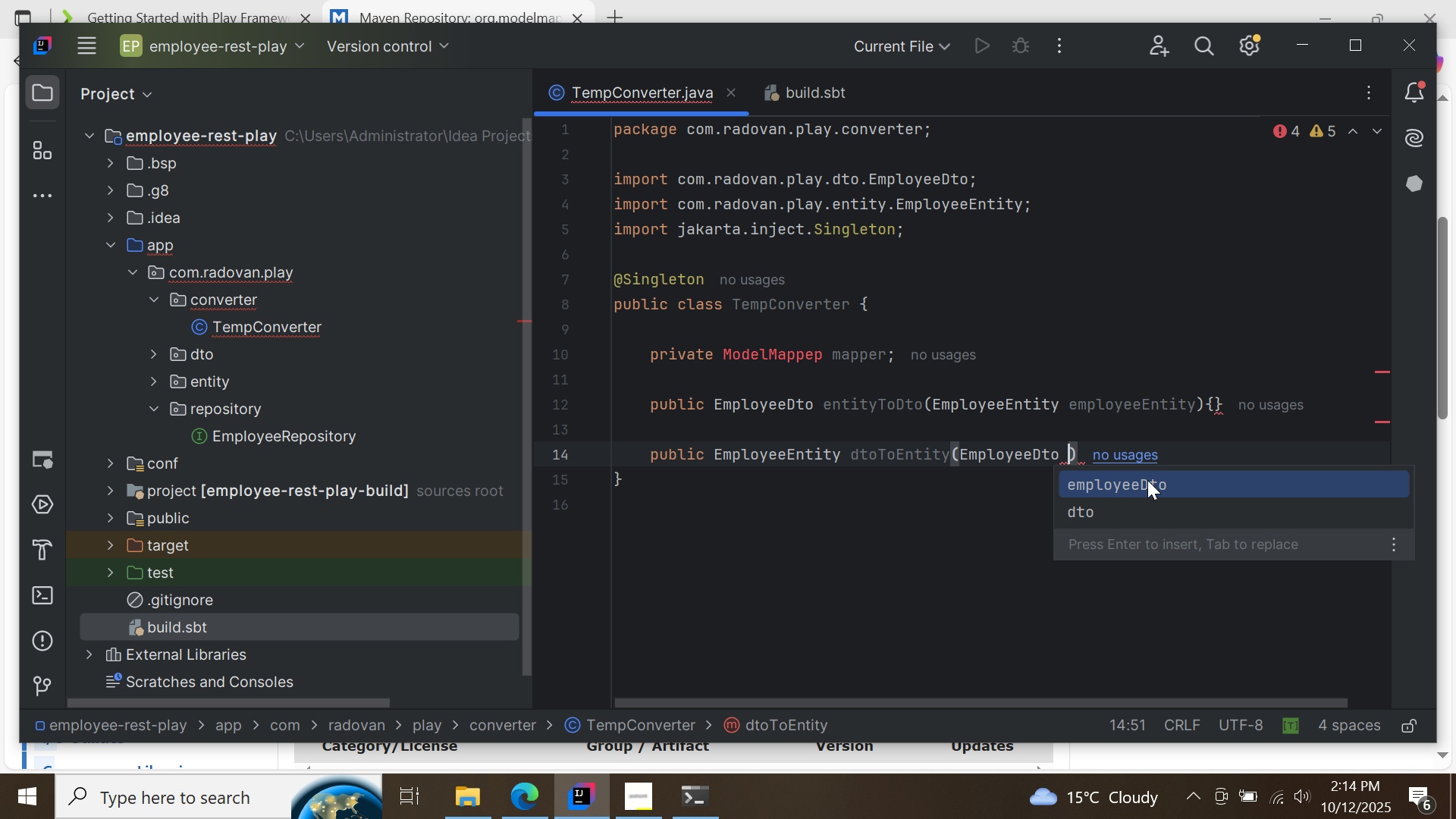 
double_click([1147, 480])
 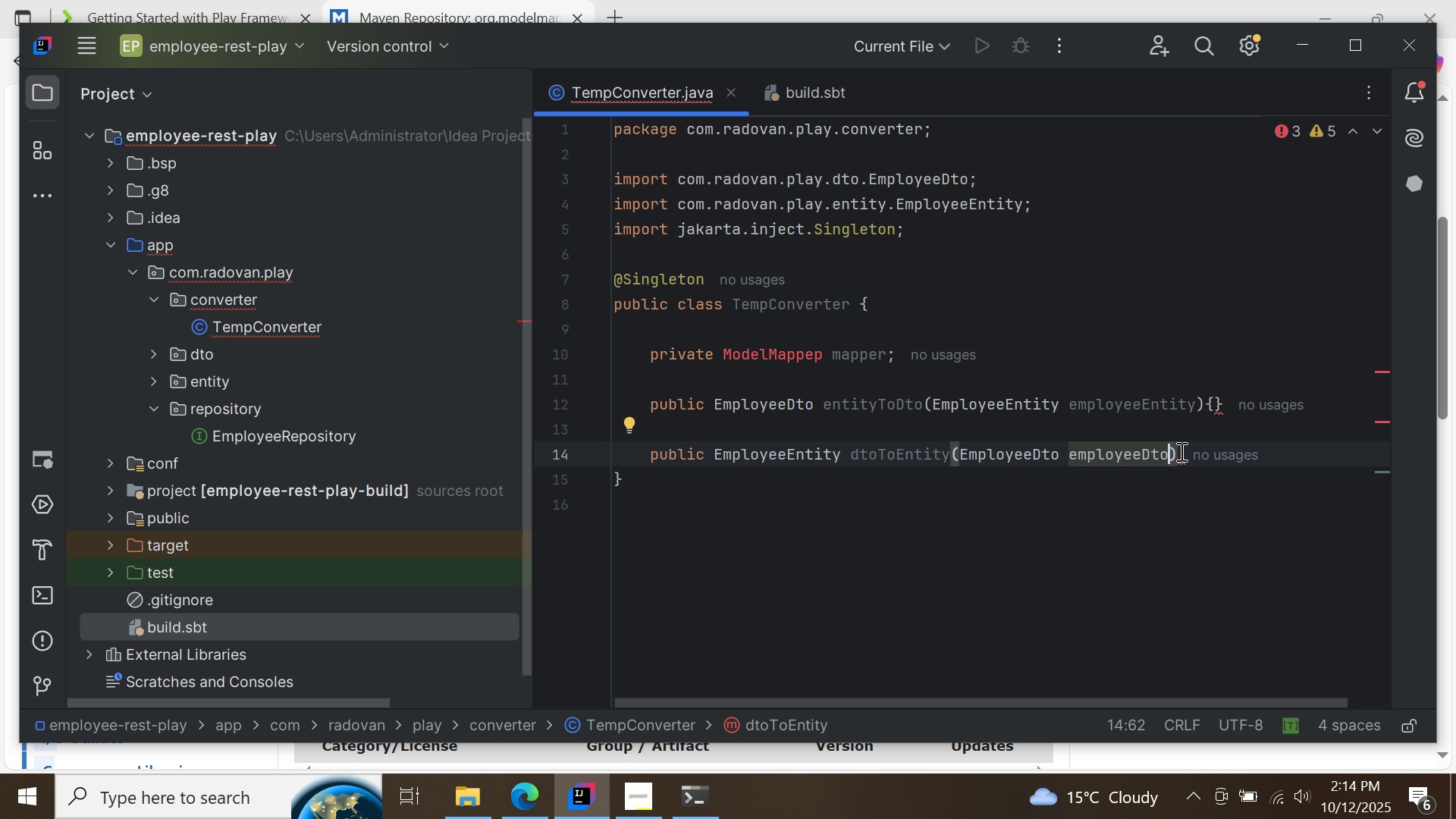 
left_click([1180, 451])
 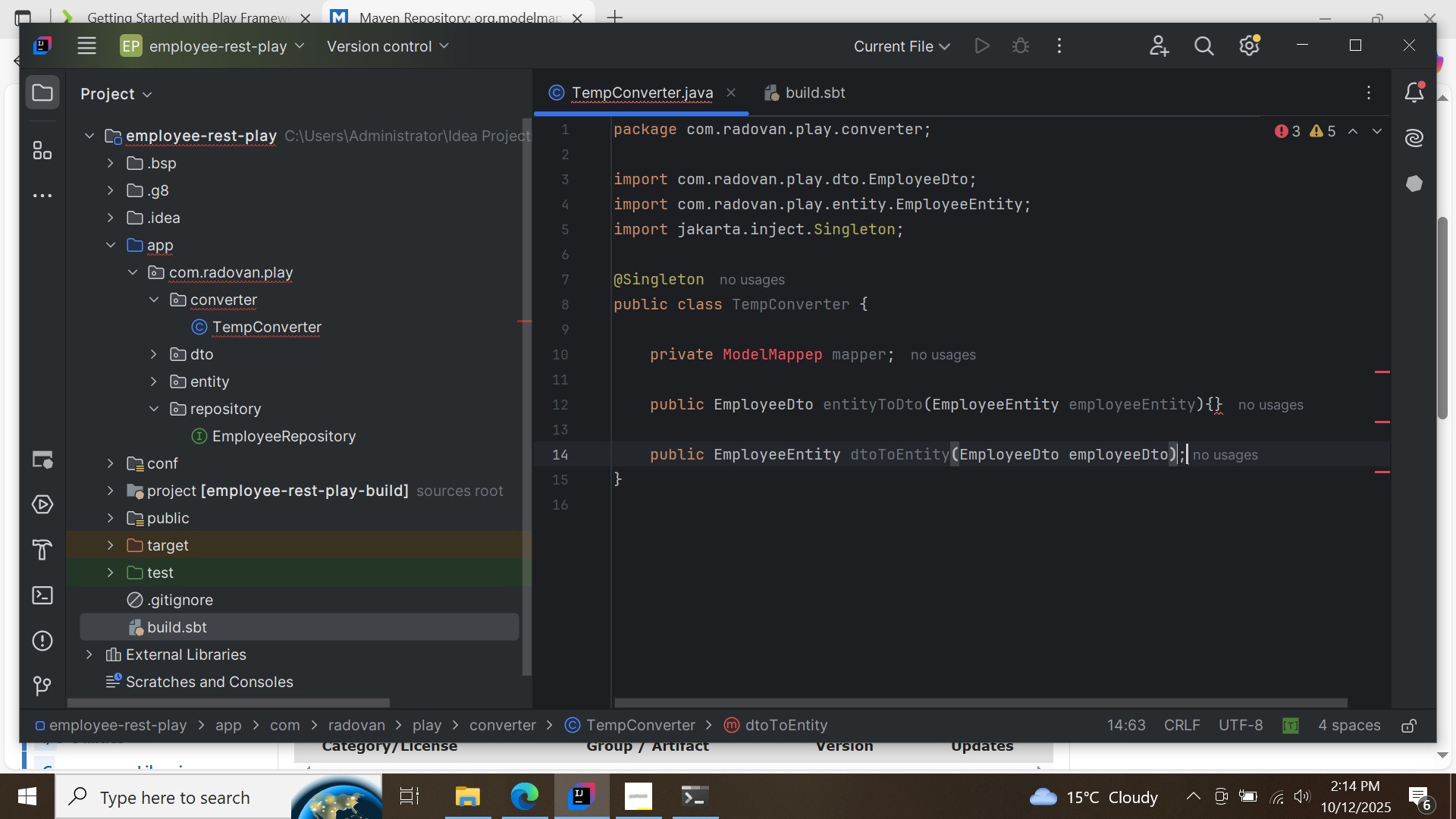 
key(Semicolon)
 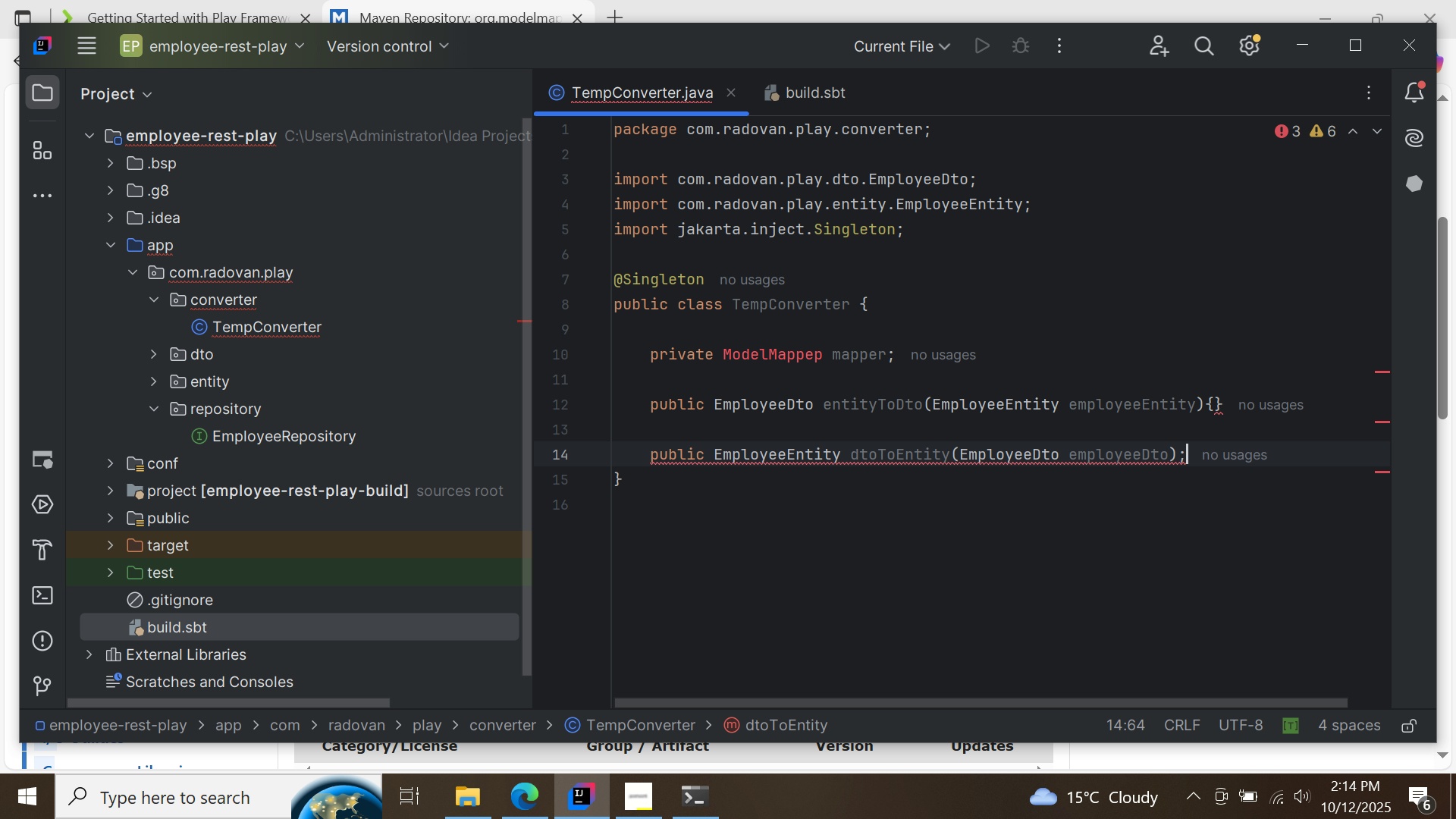 
key(Backspace)
 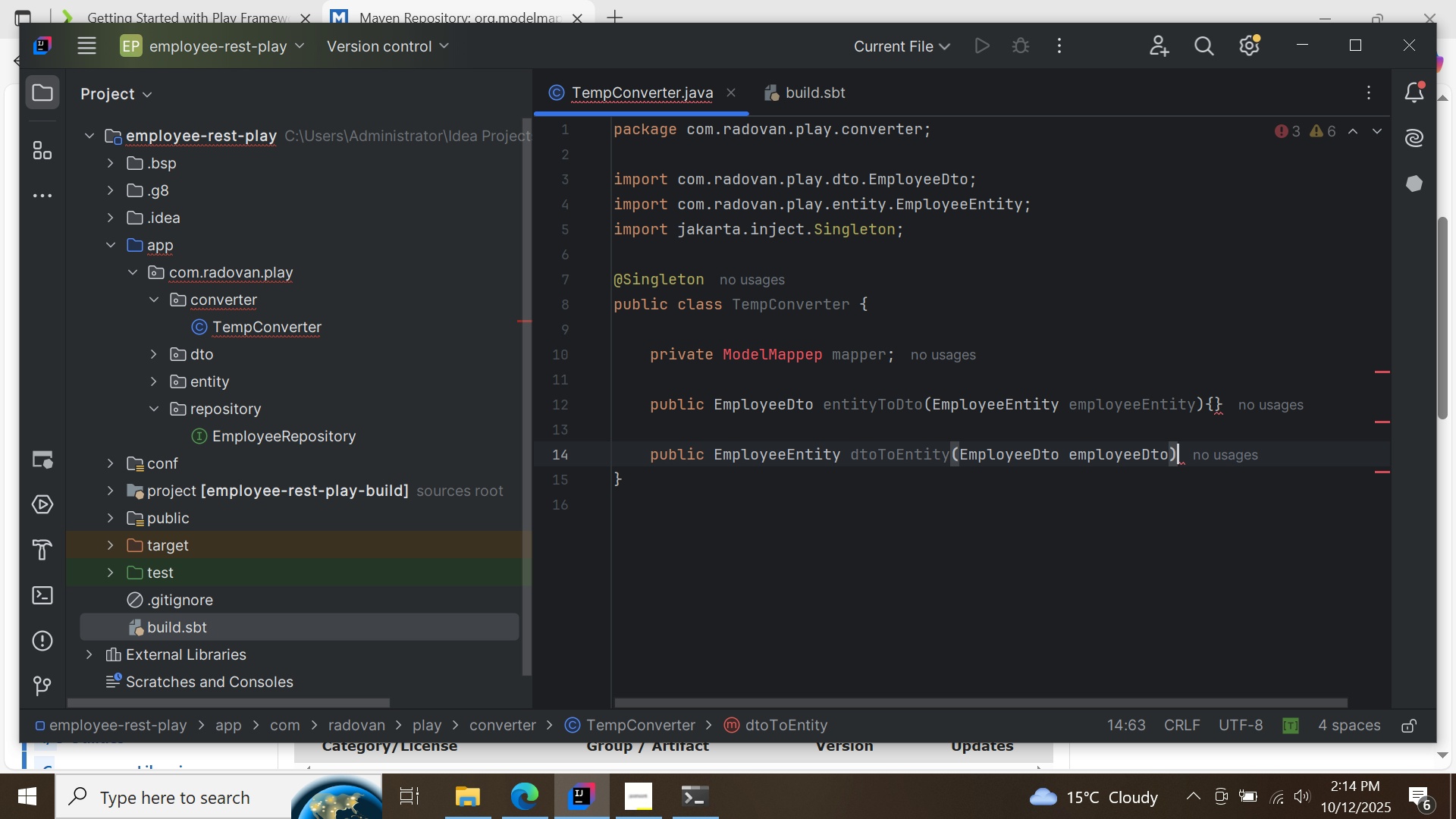 
key(Shift+BracketLeft)
 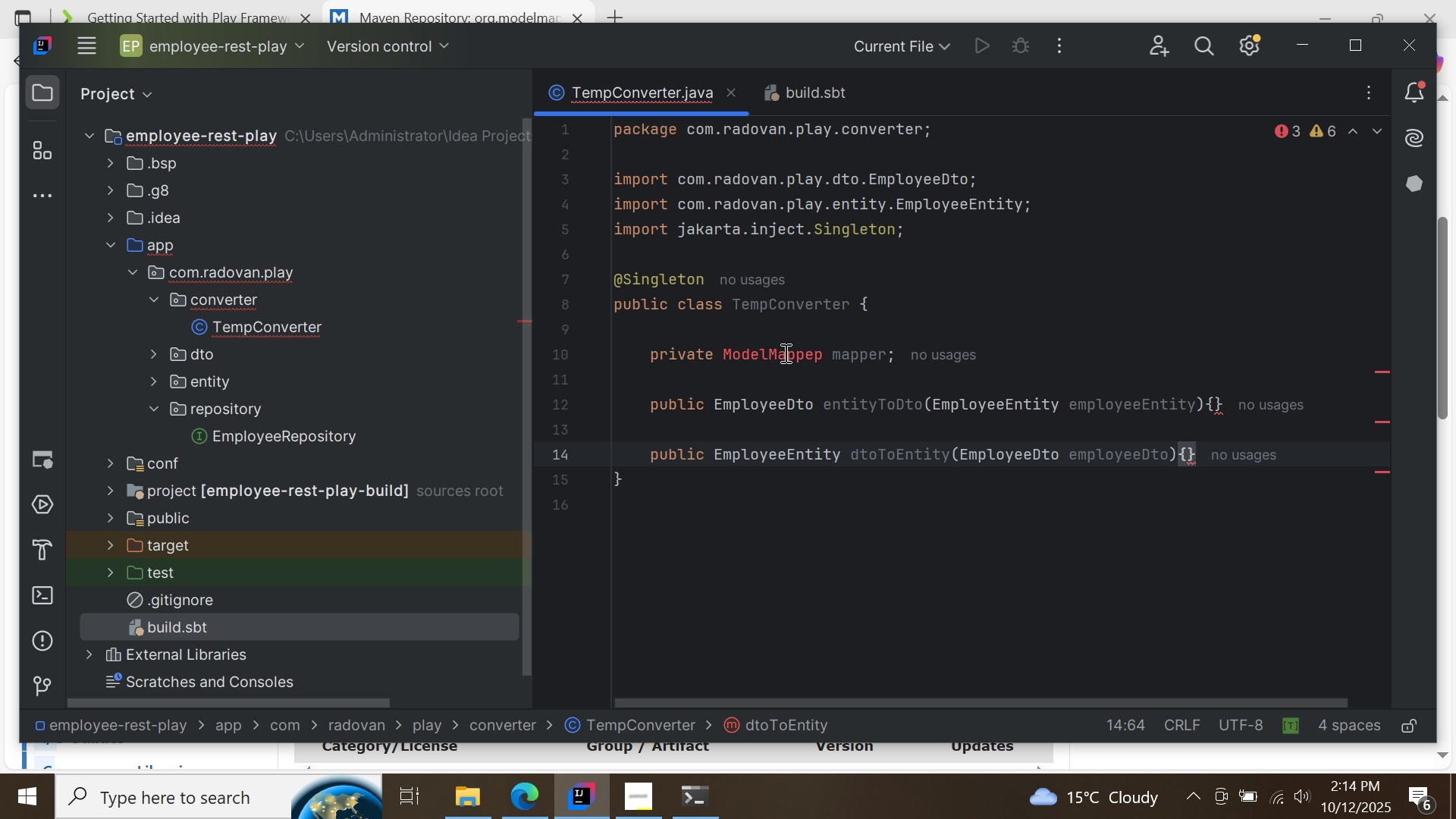 
left_click([784, 353])
 